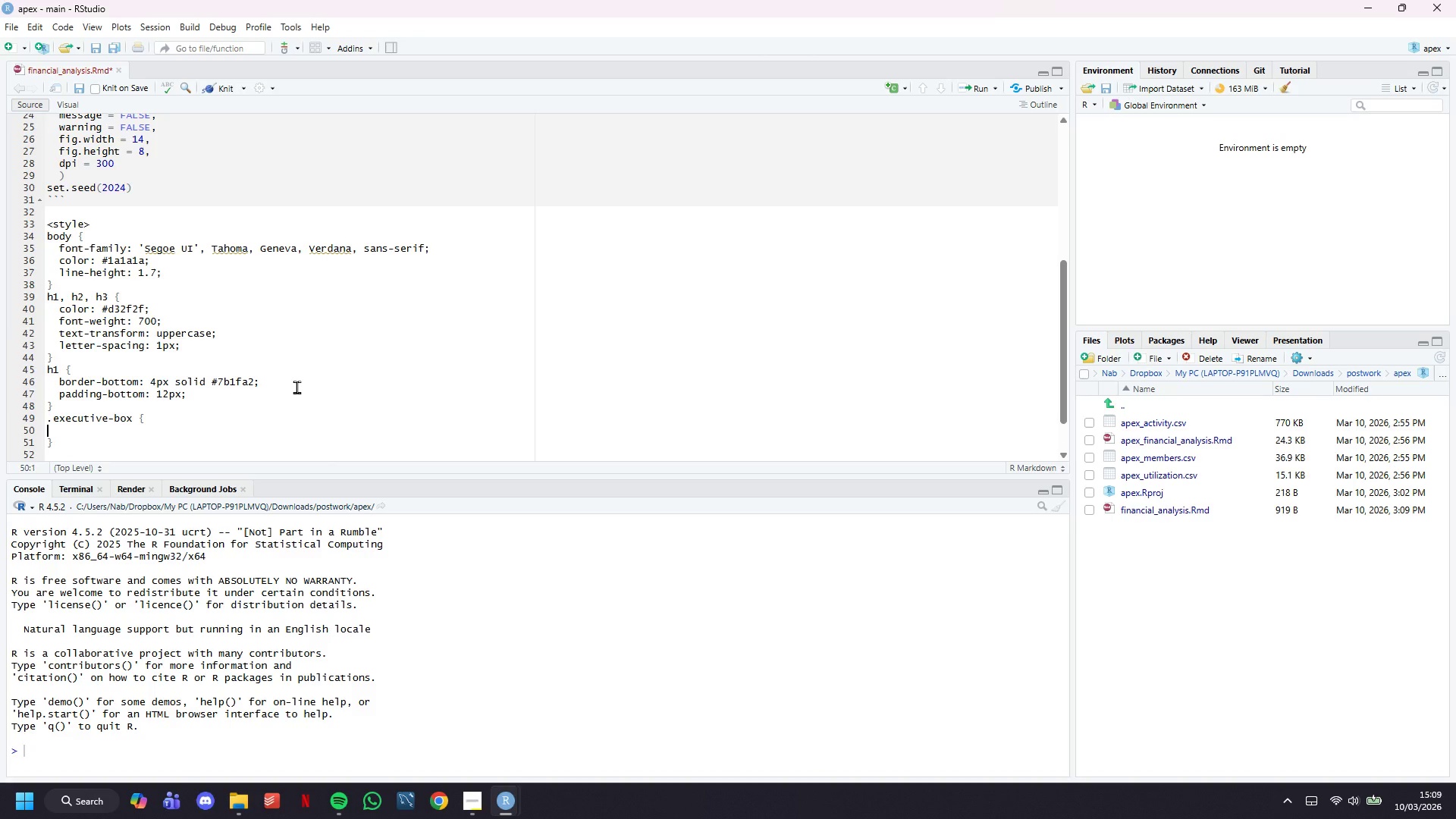 
 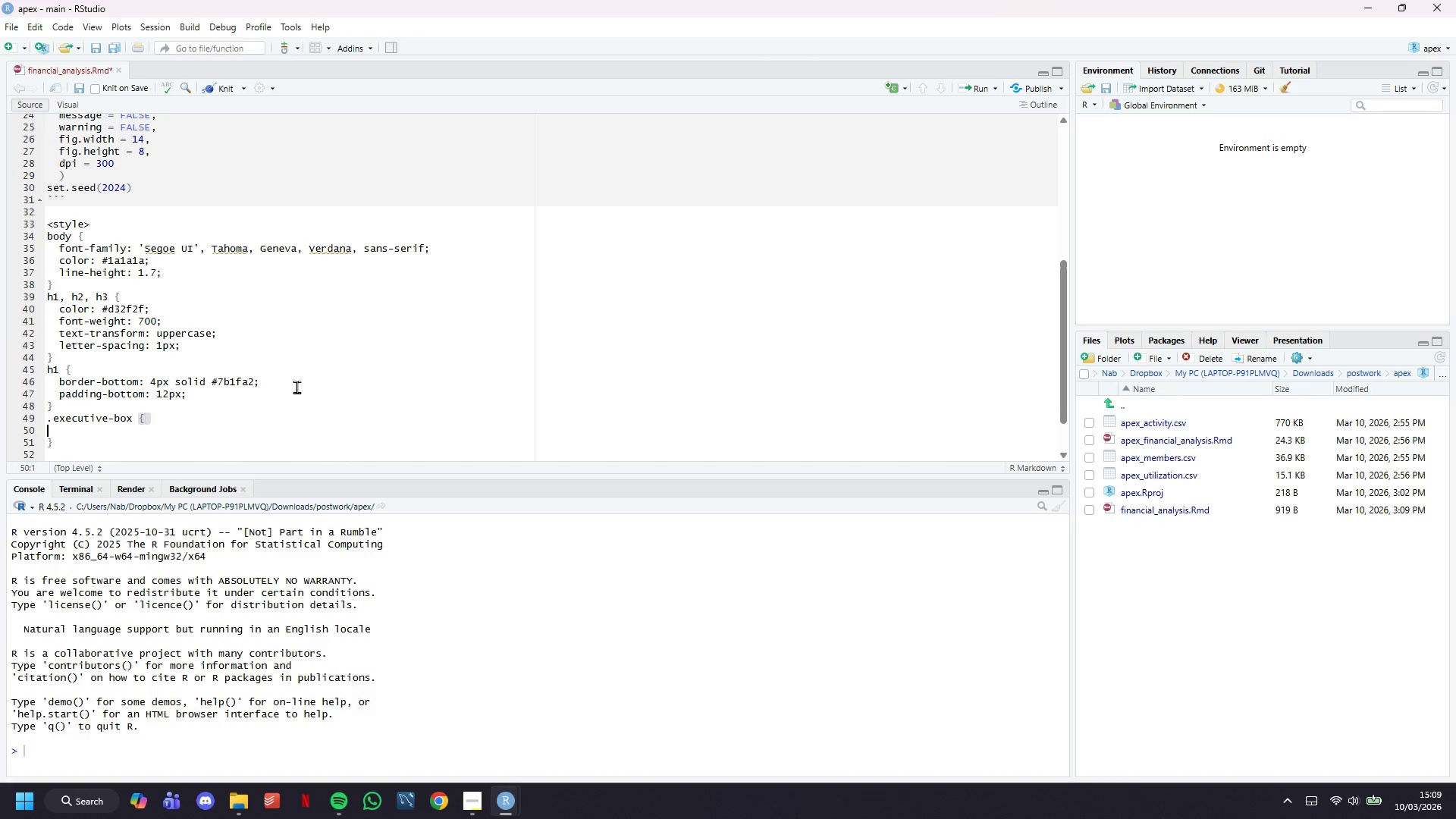 
key(Enter)
 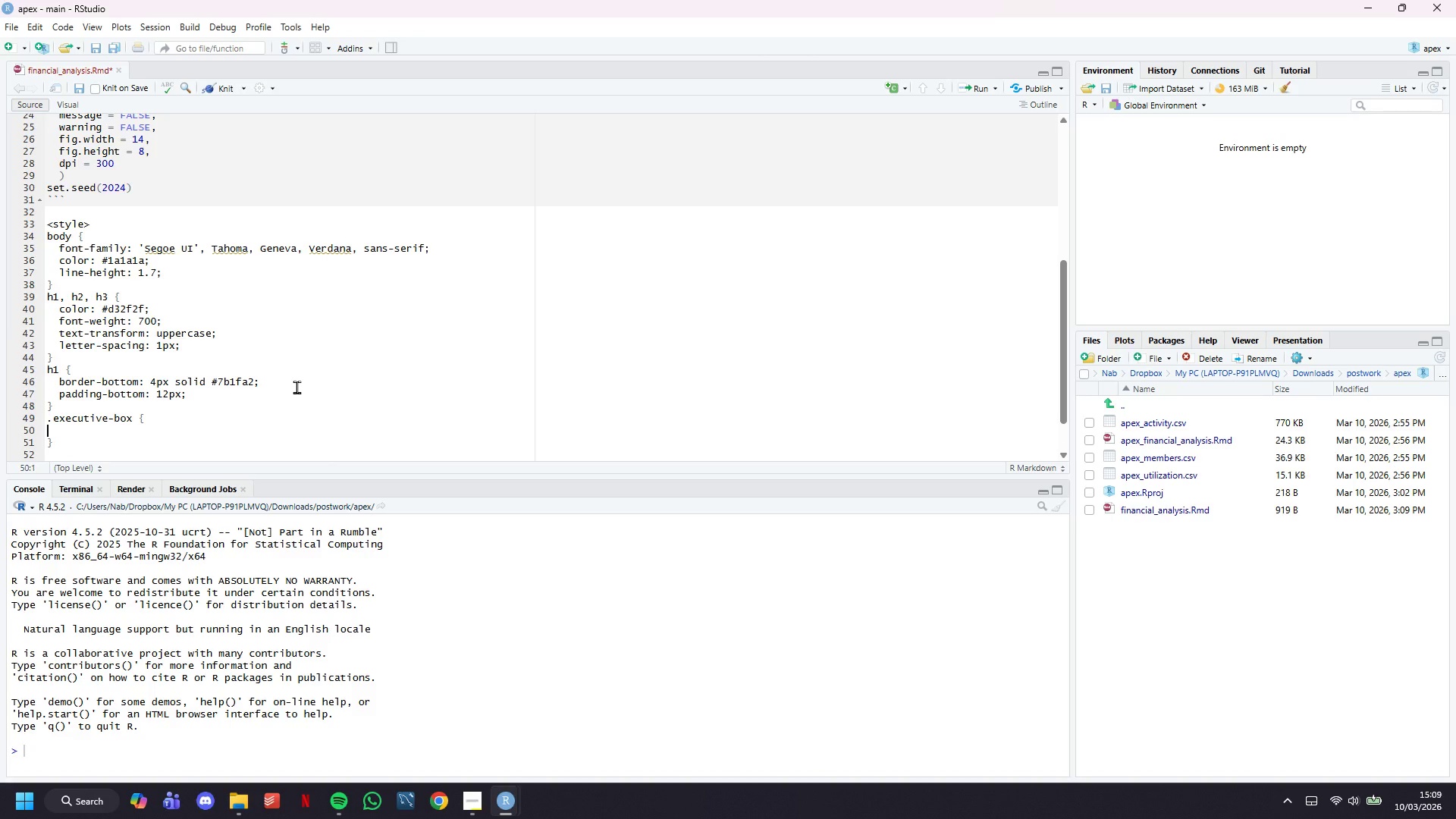 
key(Tab)
 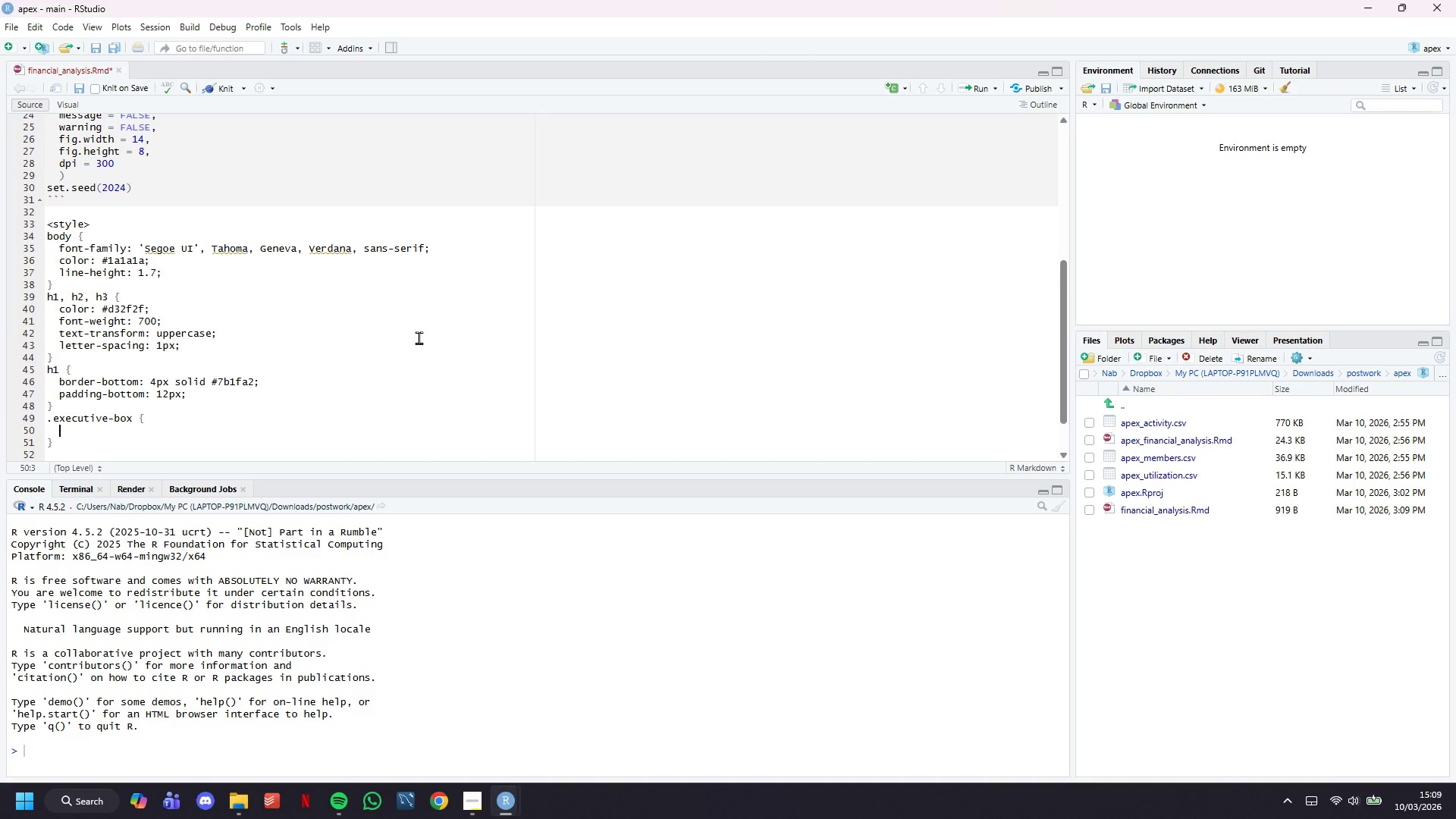 
scroll: coordinate [419, 337], scroll_direction: down, amount: 6.0
 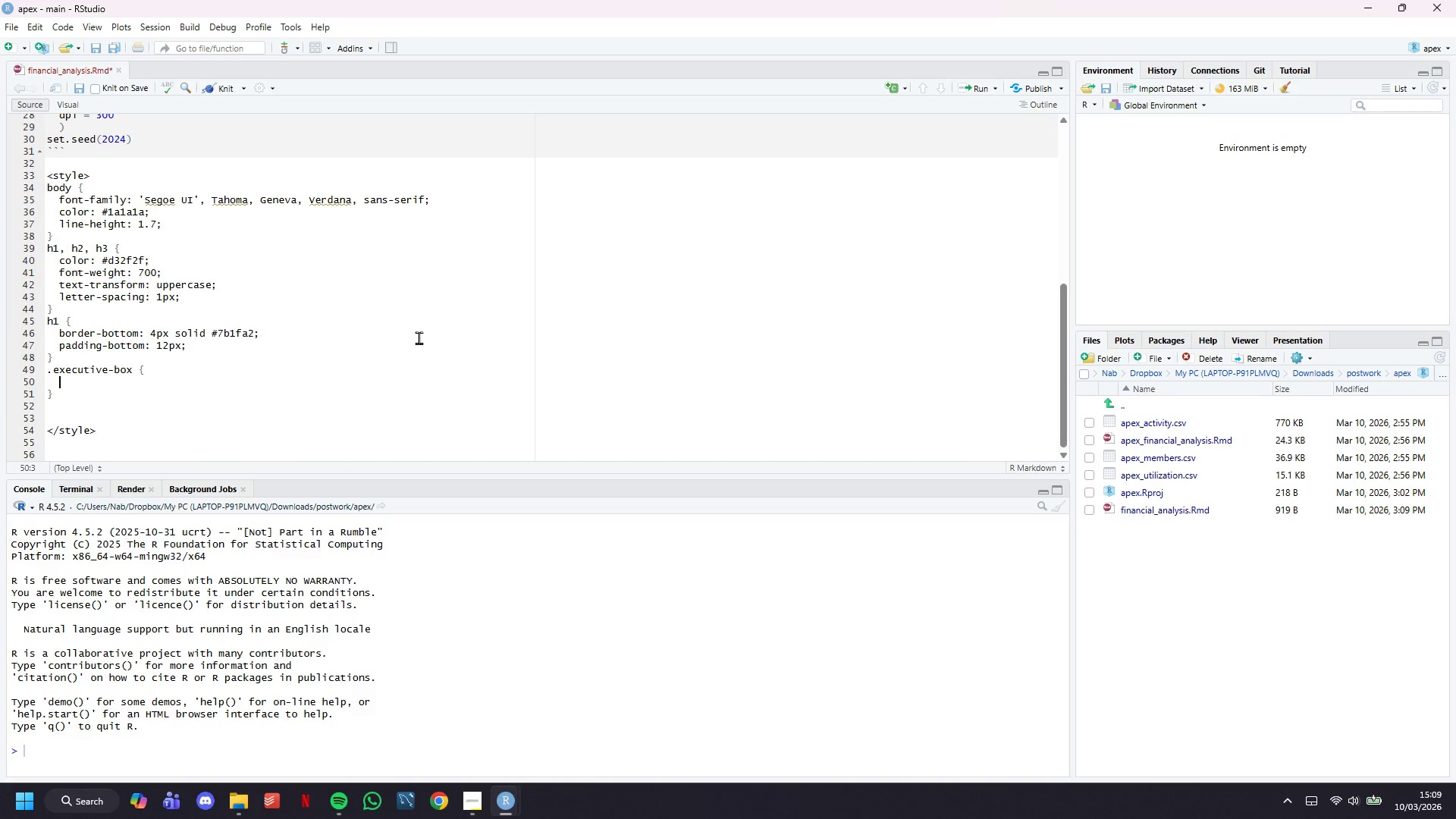 
type(background: linear-gradient(135deg, #fce4ec, )
key(Backspace)
key(Backspace)
type( 0%, #f3e5)
 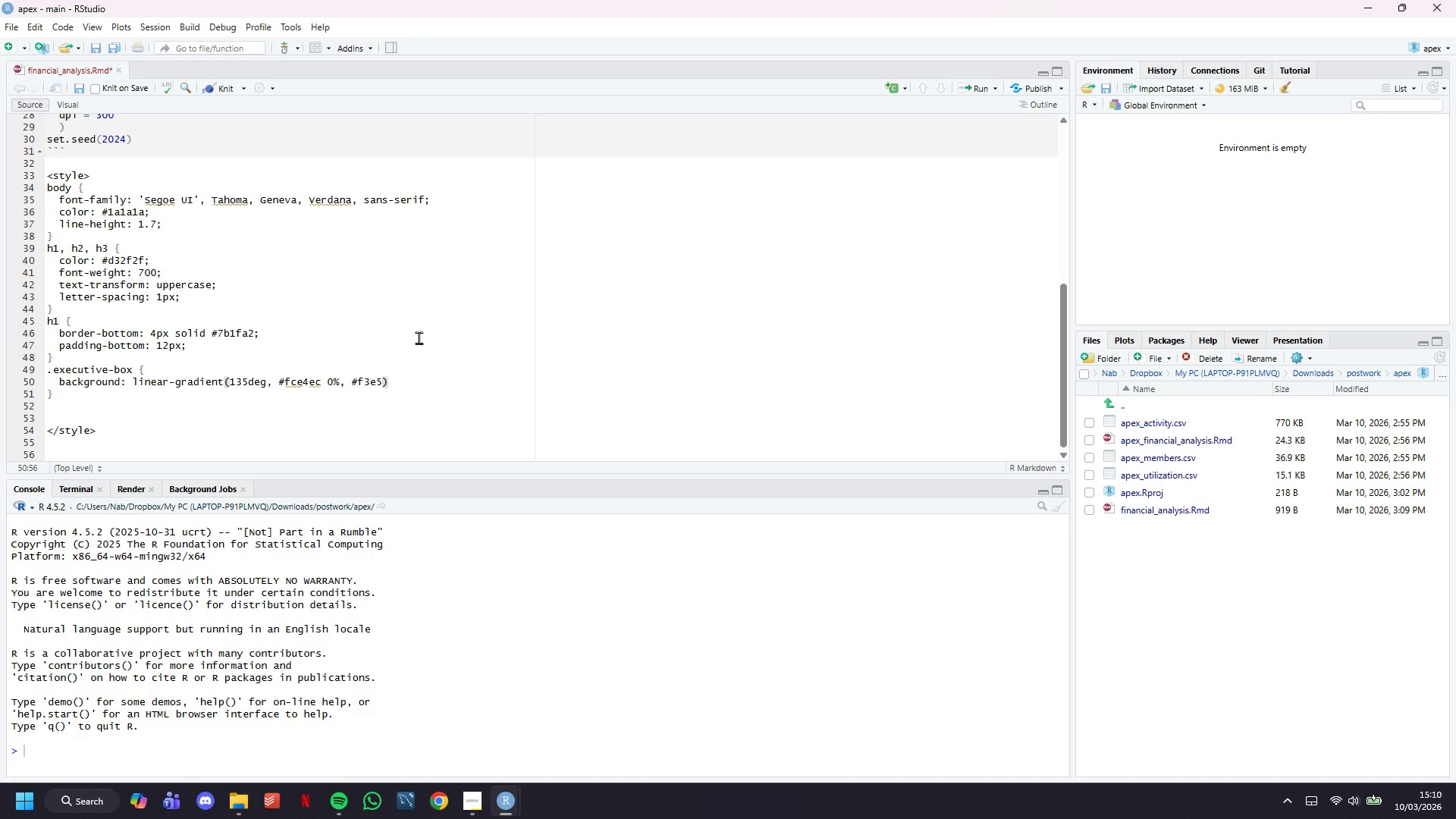 
wait(6.84)
 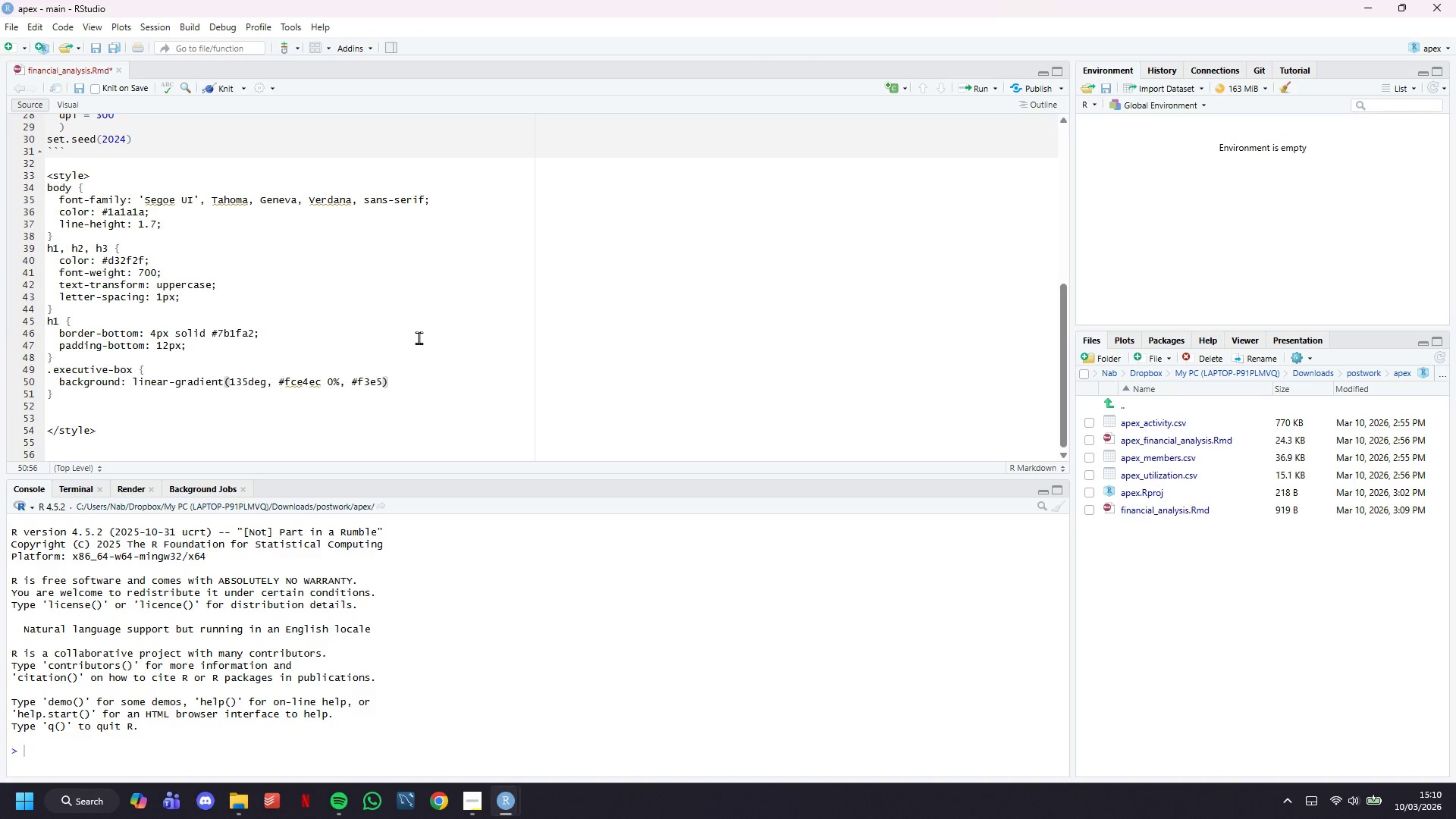 
type(f5 100%)
 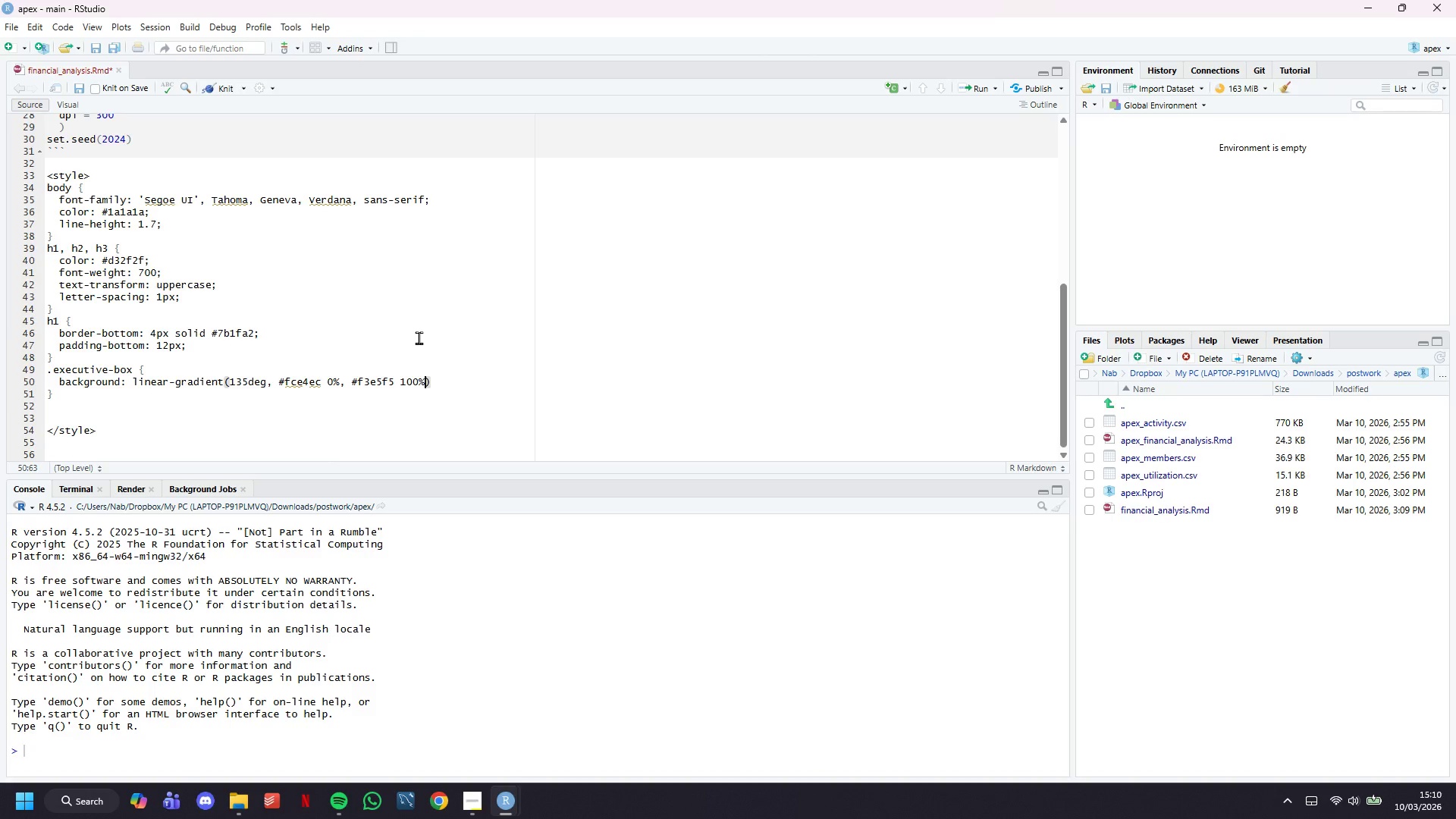 
 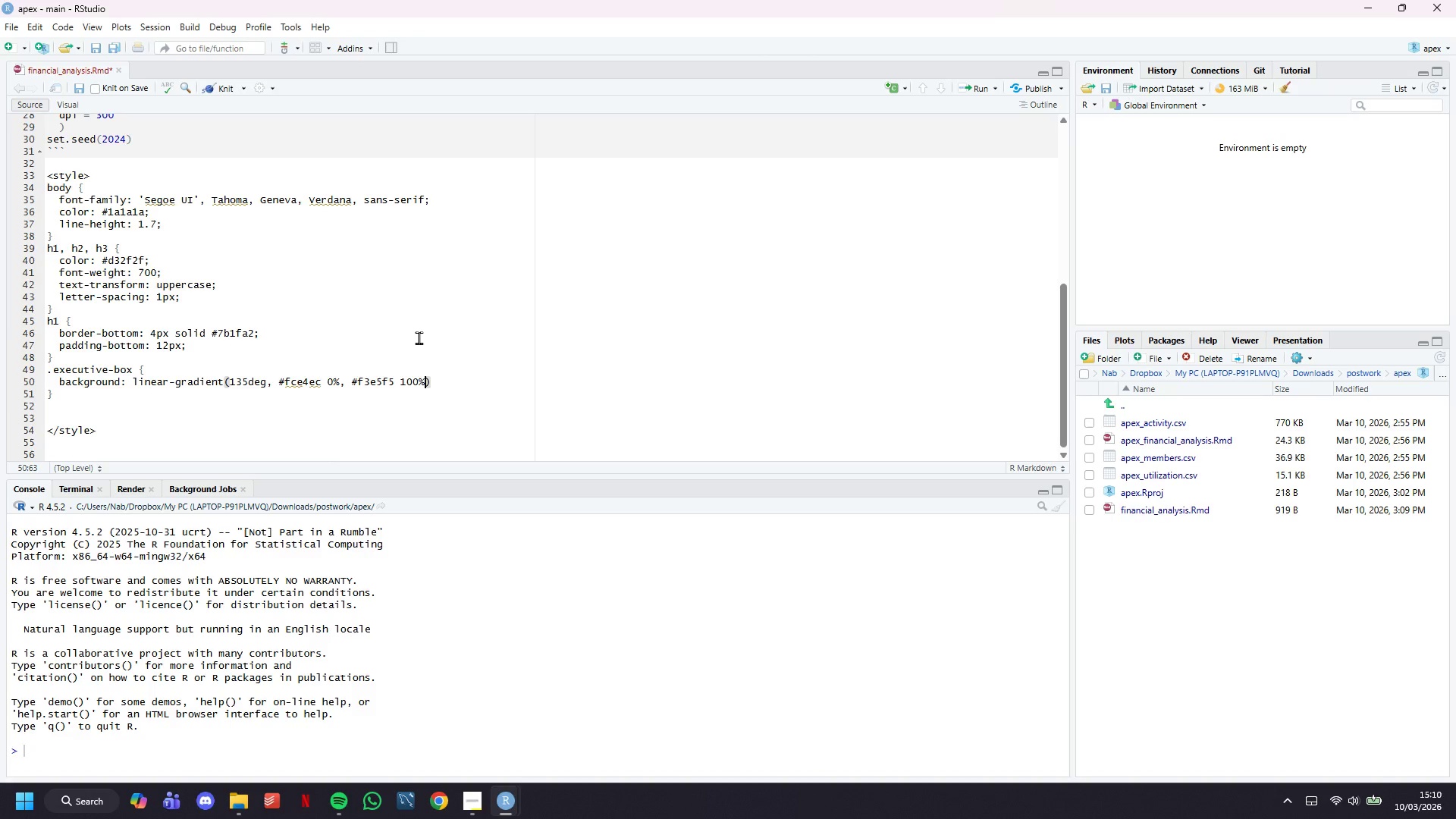 
key(ArrowRight)
 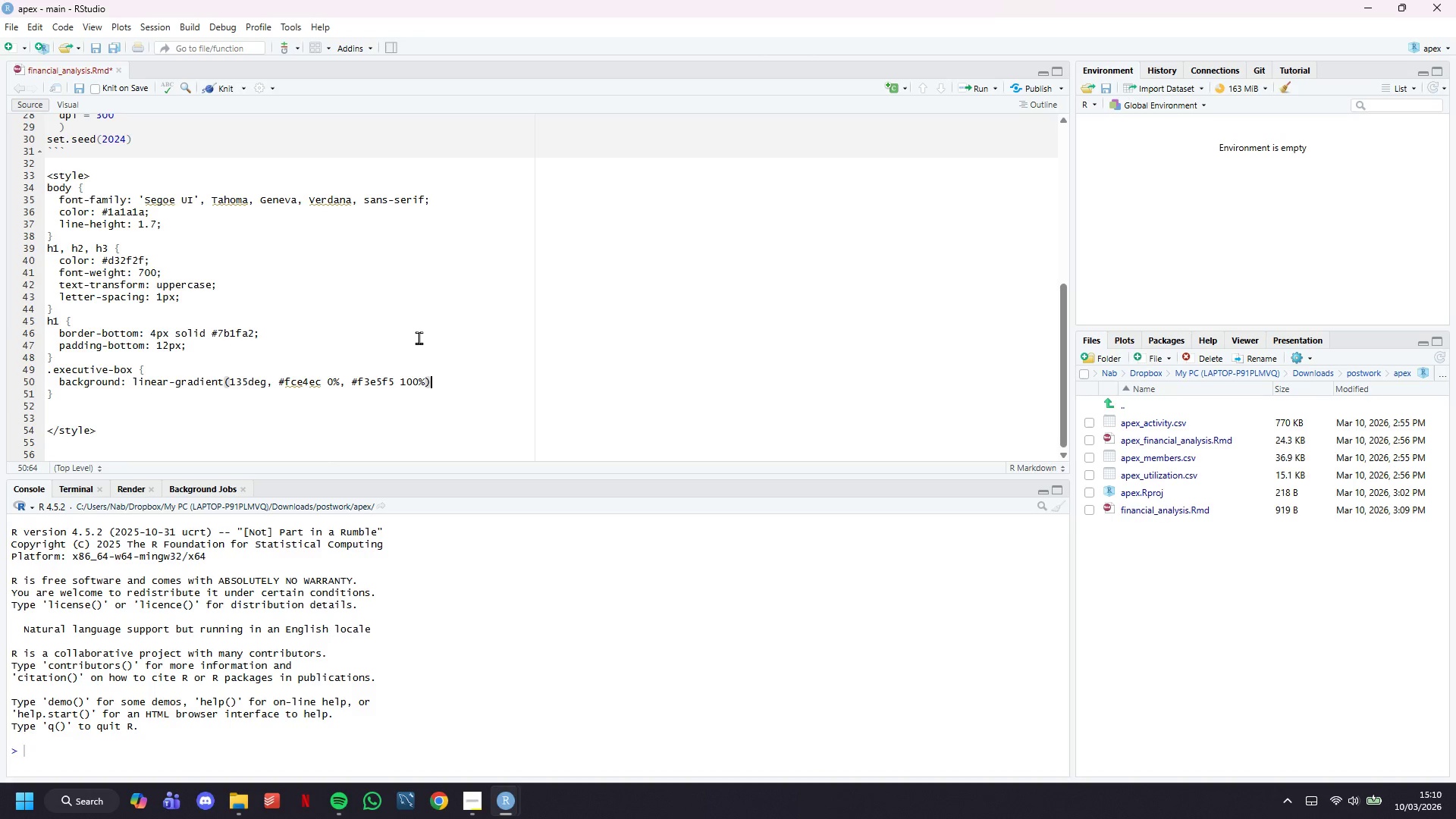 
key(Semicolon)
 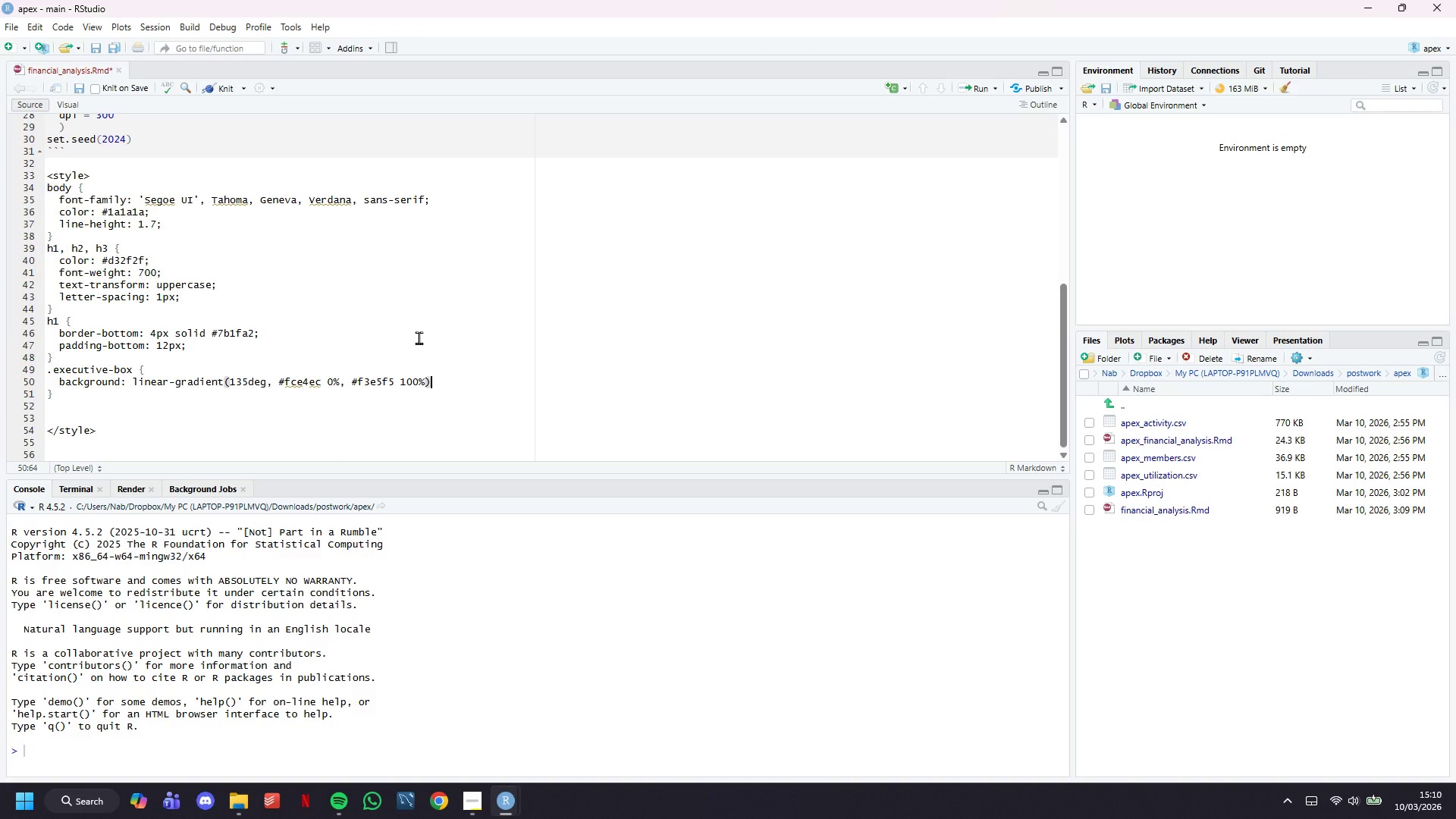 
key(Enter)
 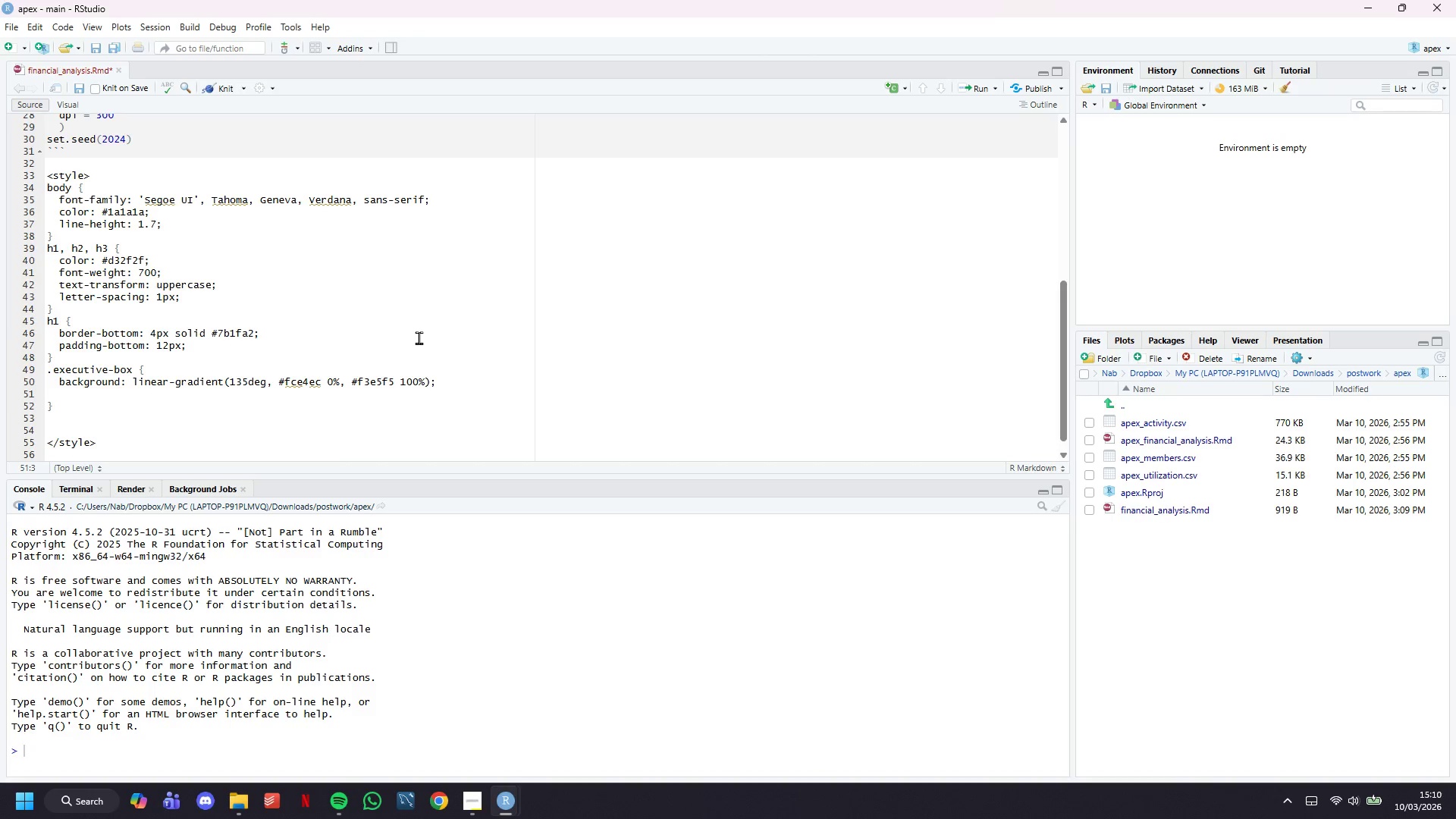 
type(border-left: 6px )
 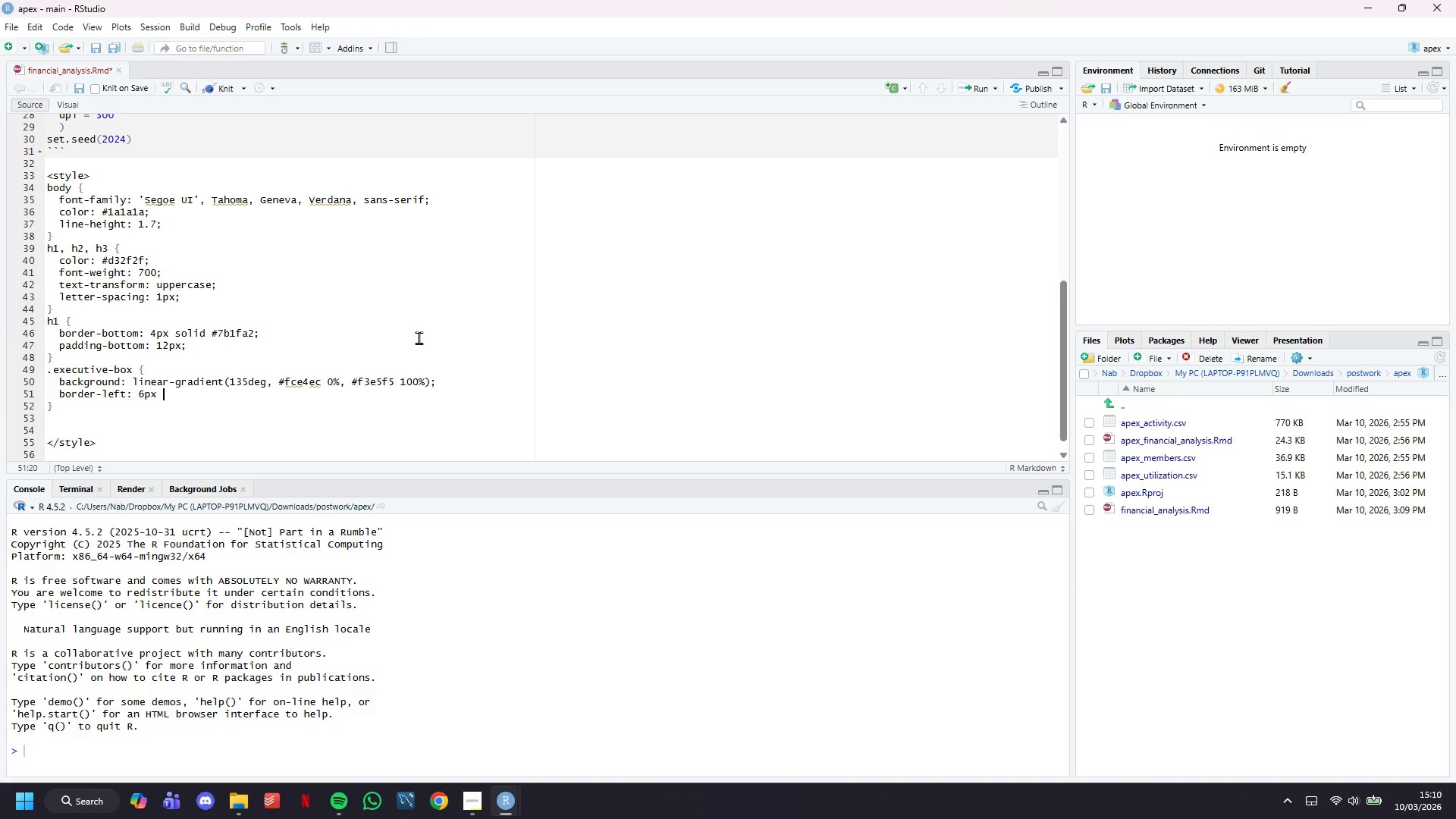 
wait(14.72)
 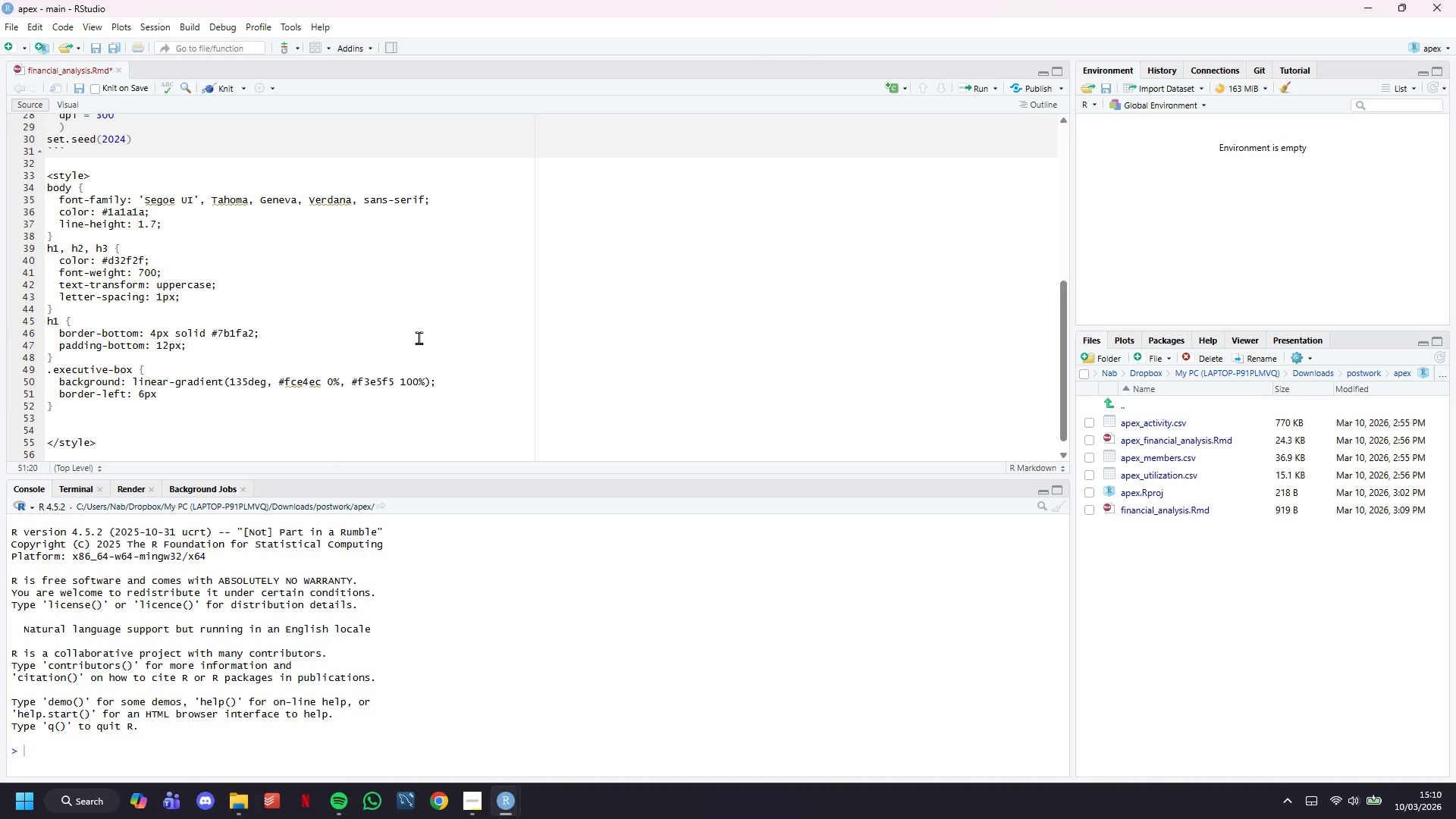 
type(sl)
key(Backspace)
type(olid #d32f2f;)
 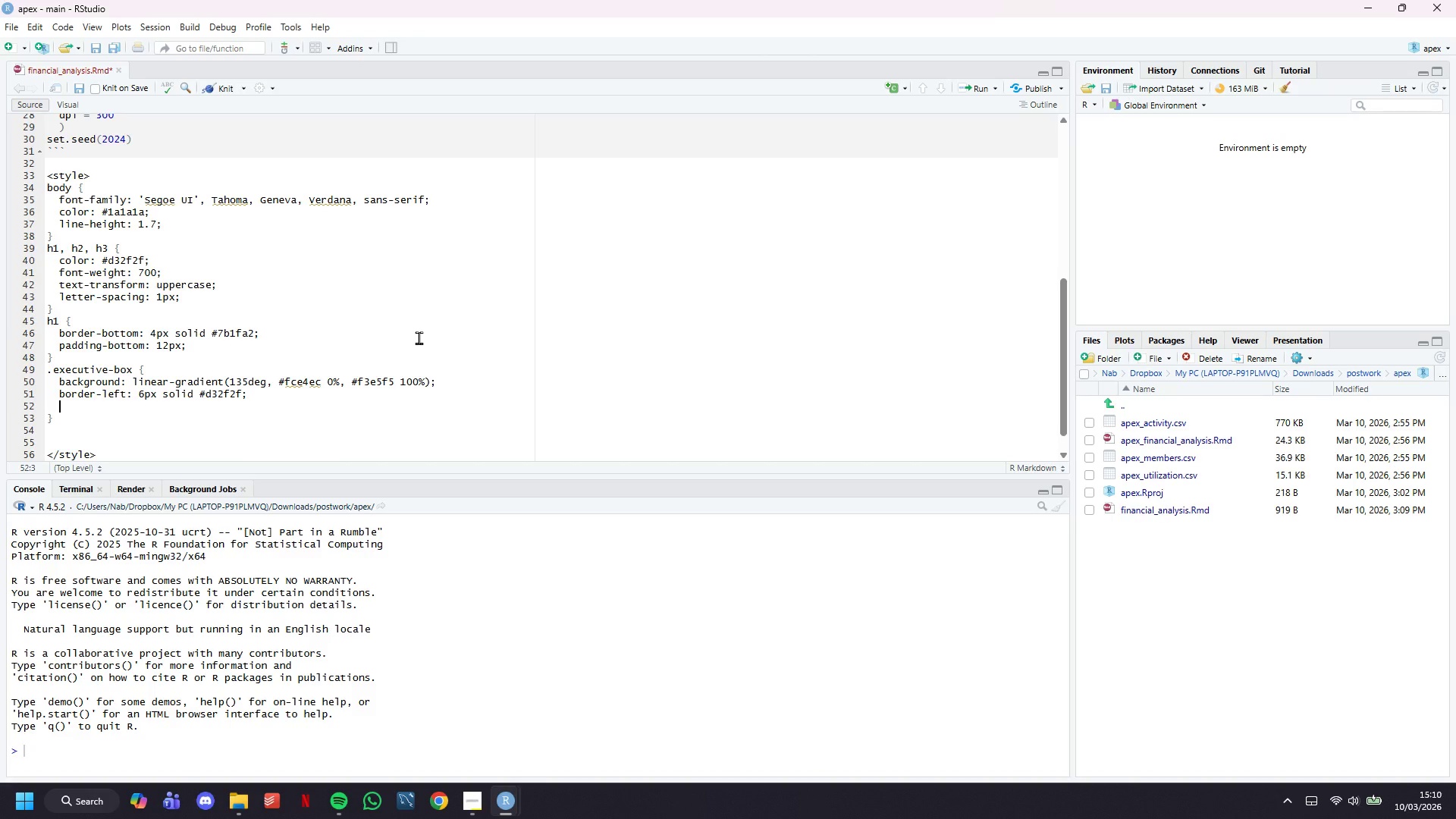 
 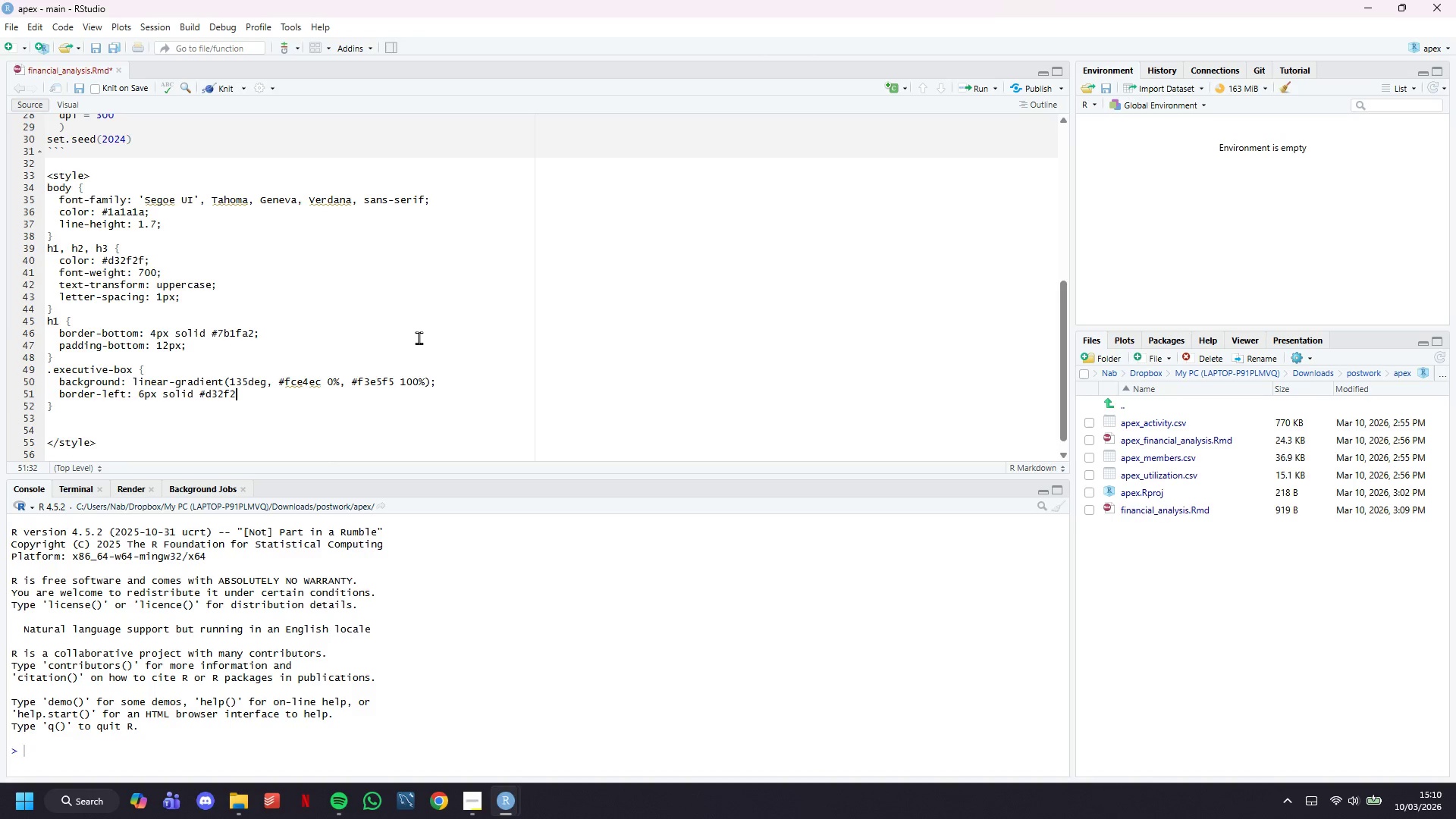 
key(Enter)
 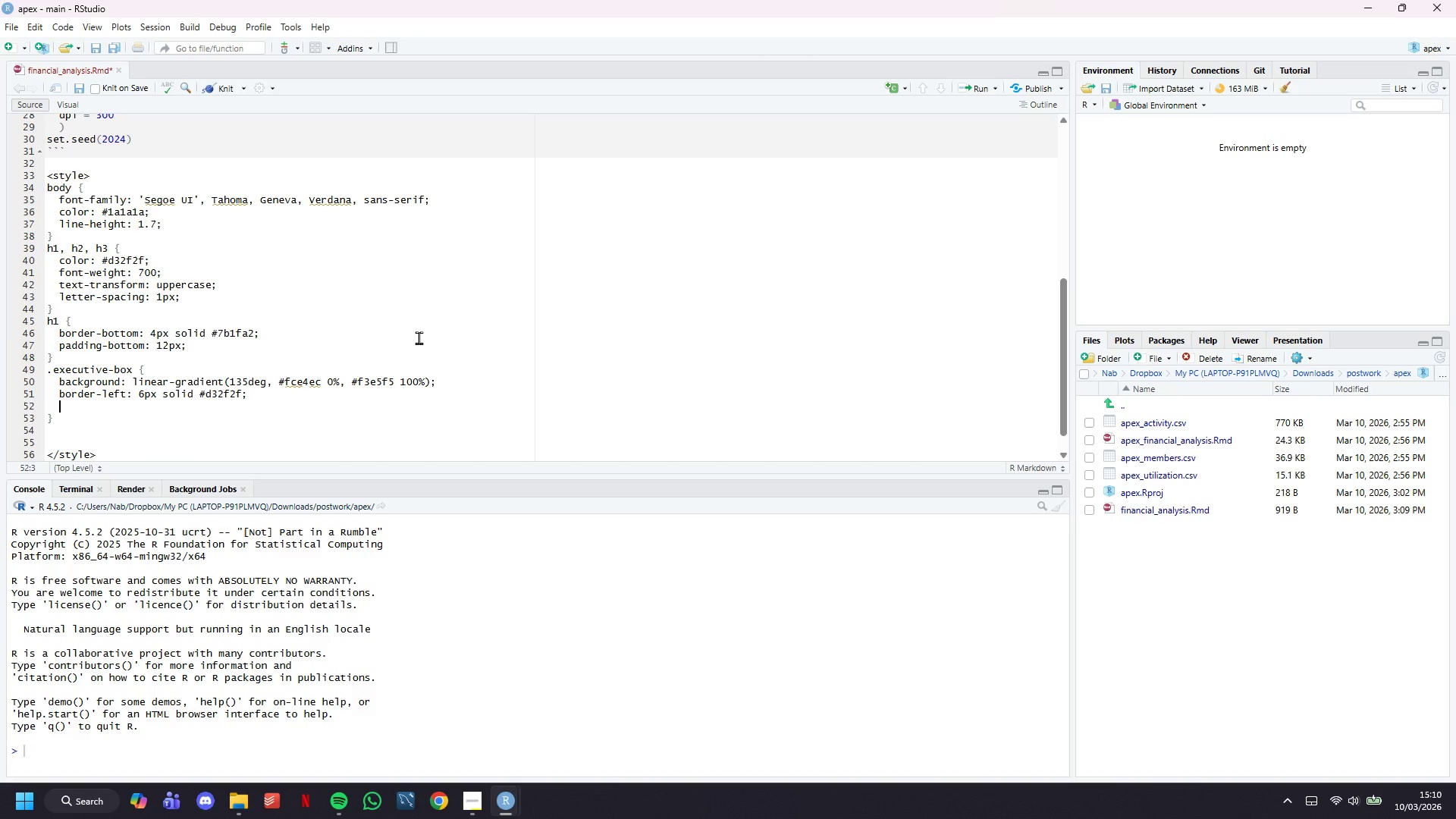 
type(padding:)
 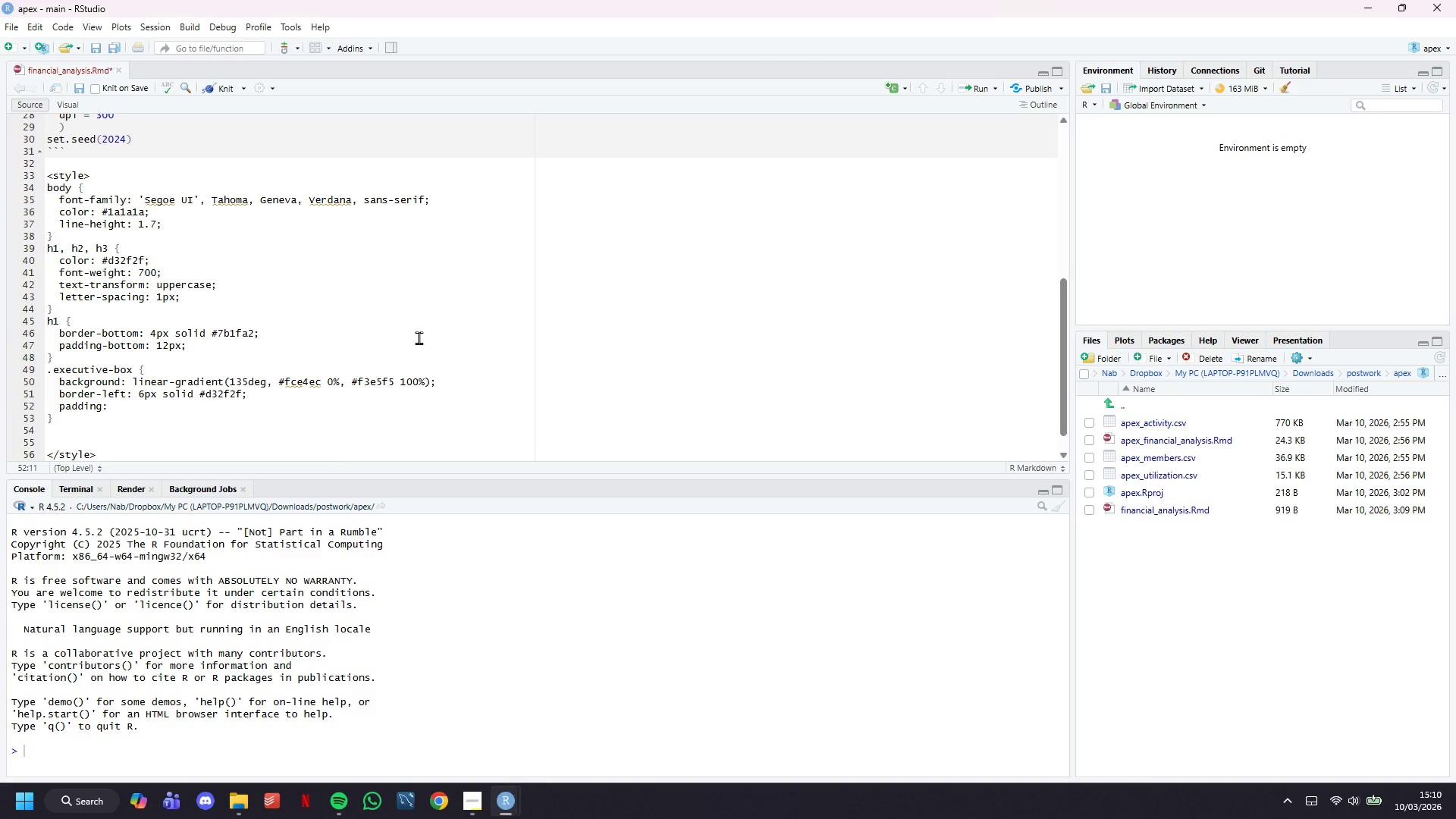 
wait(98.09)
 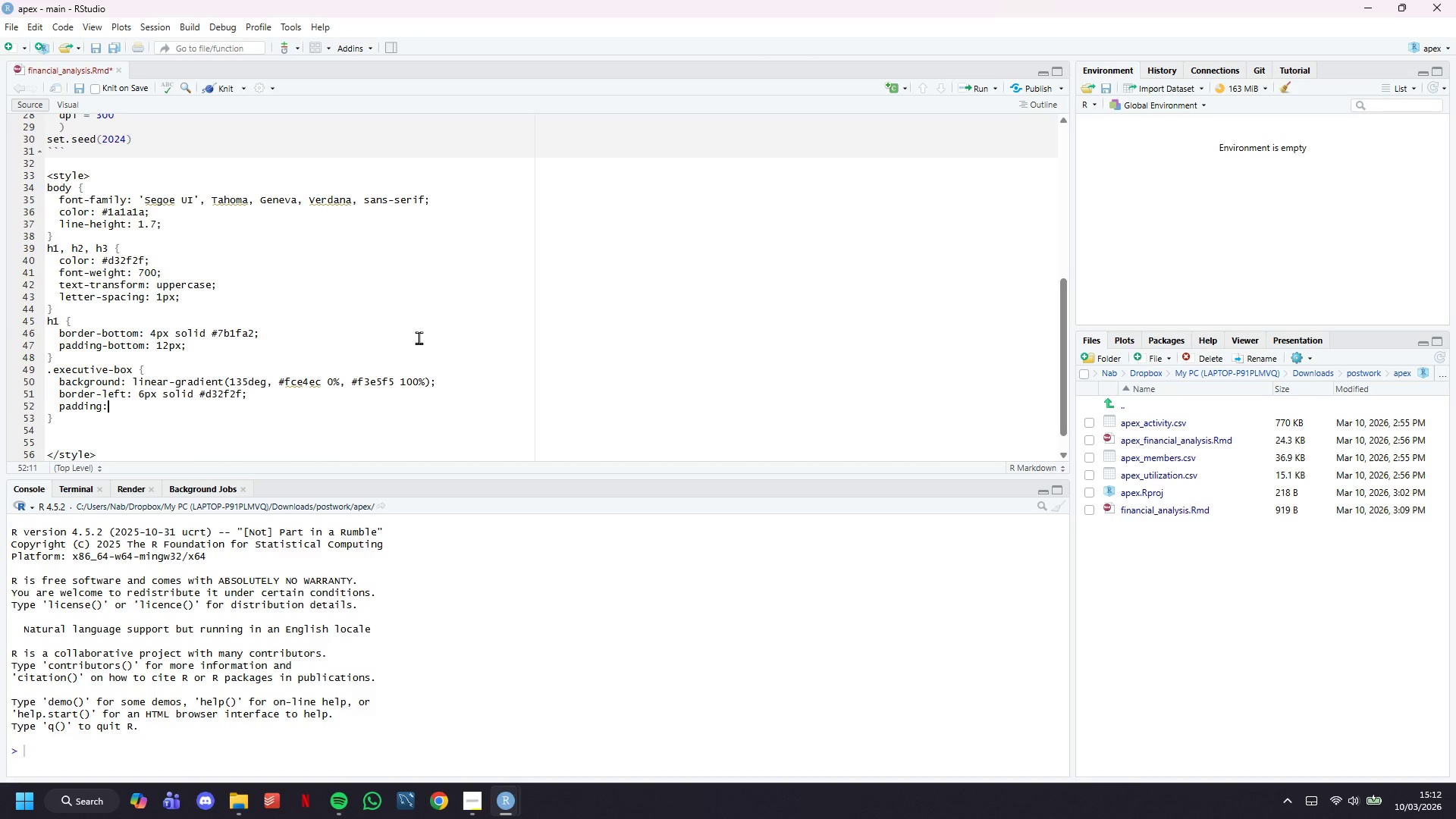 
type( 25px;)
 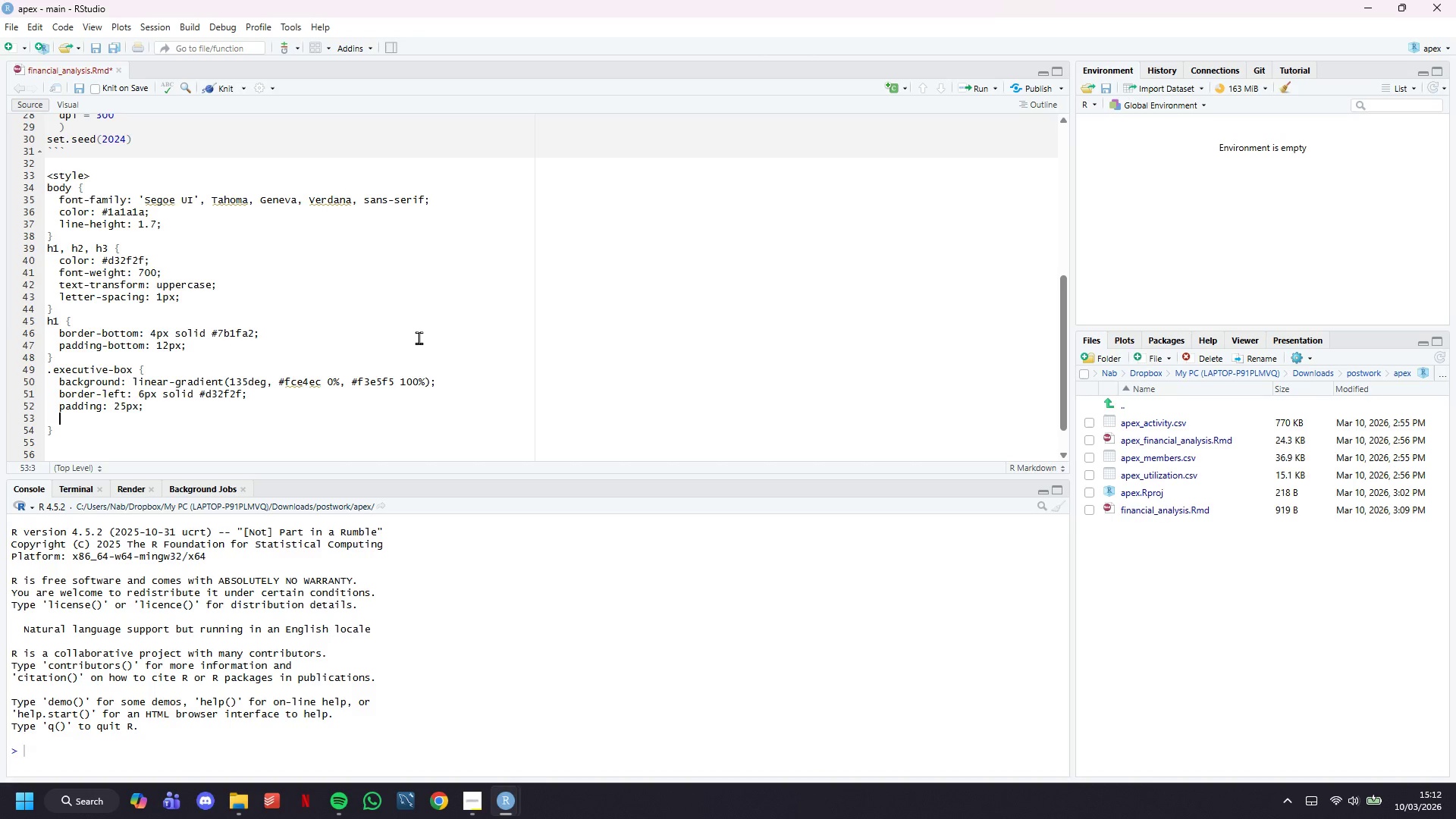 
key(Enter)
 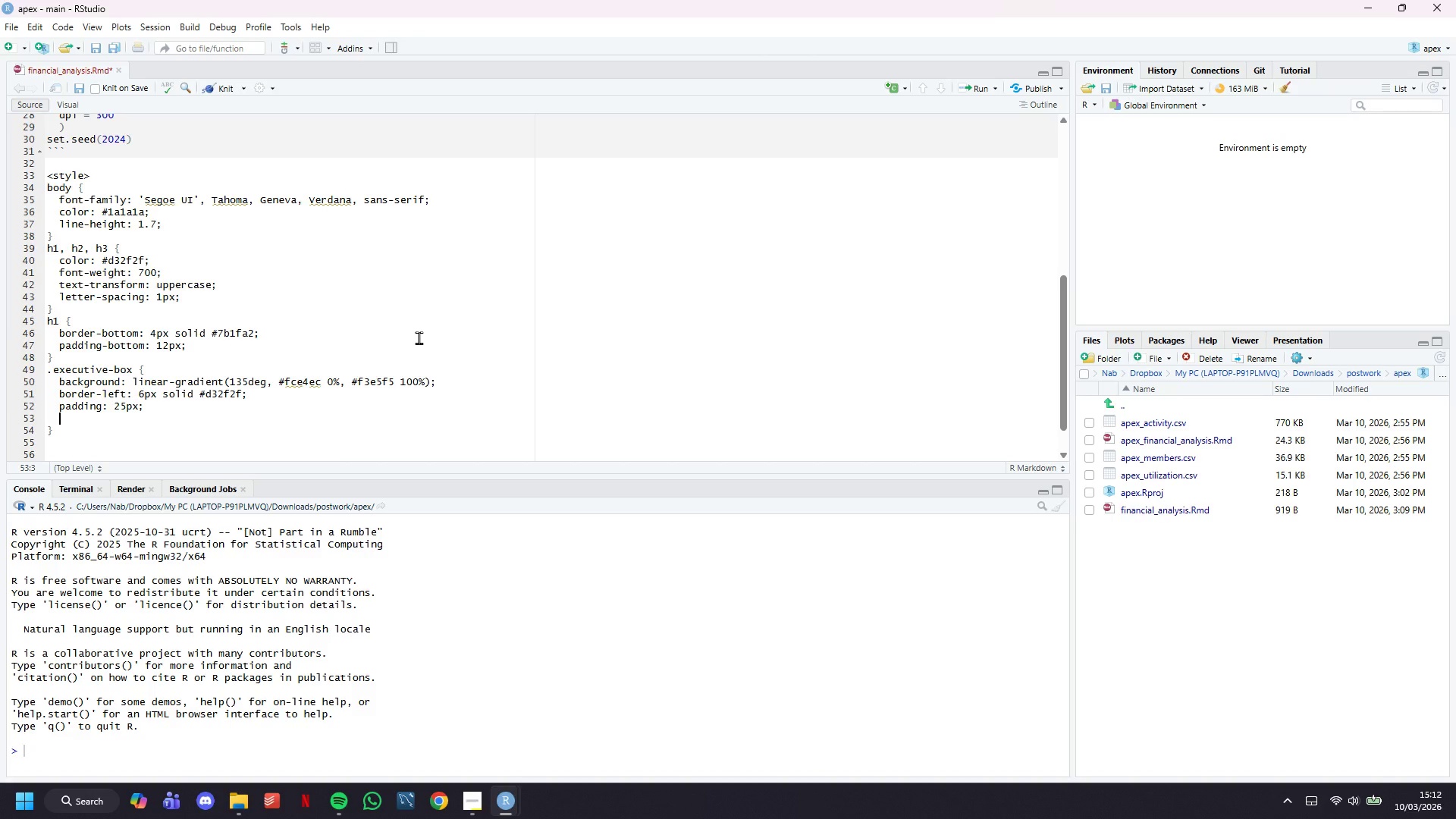 
wait(14.22)
 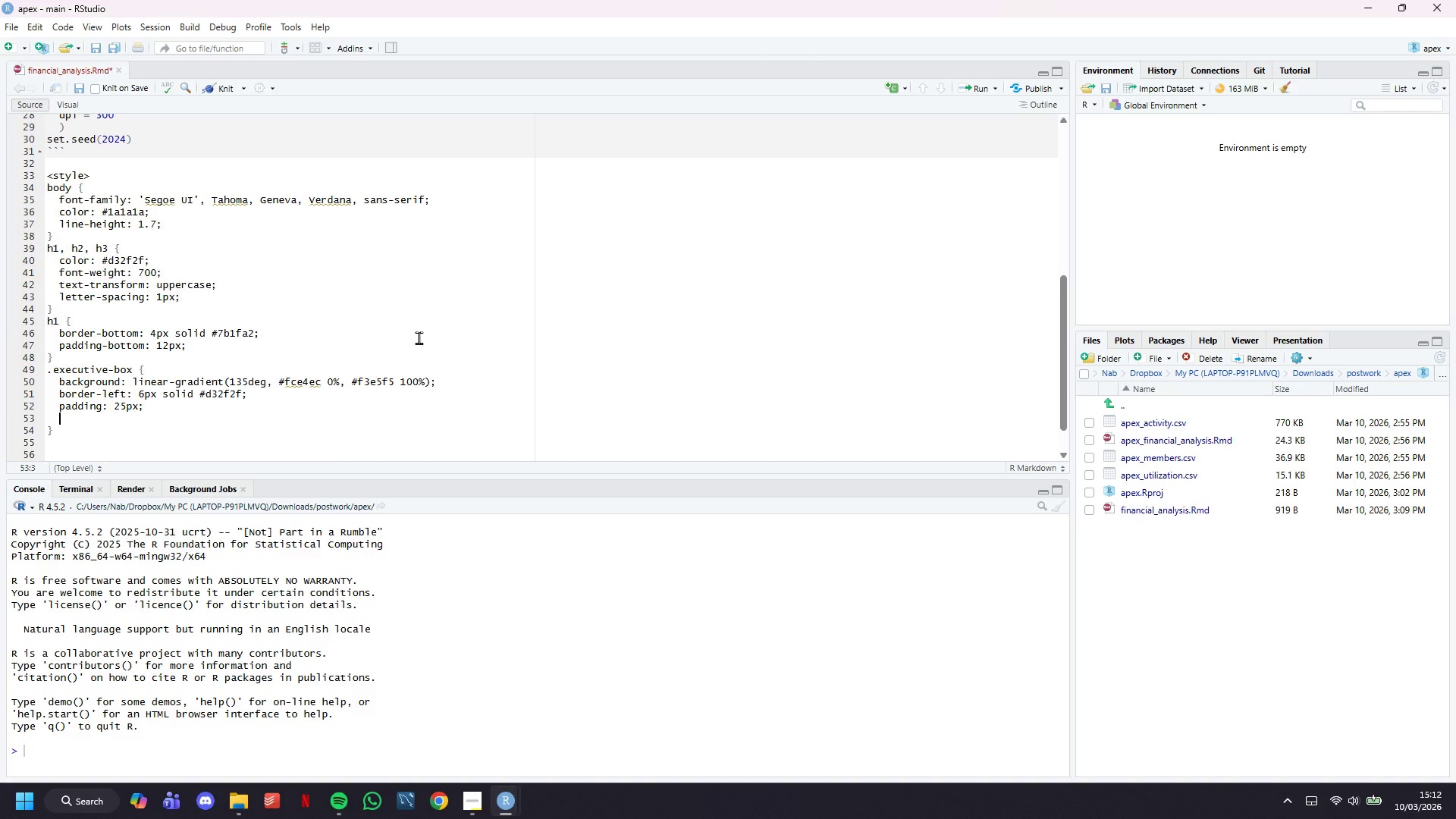 
type(margin: 25px;)
 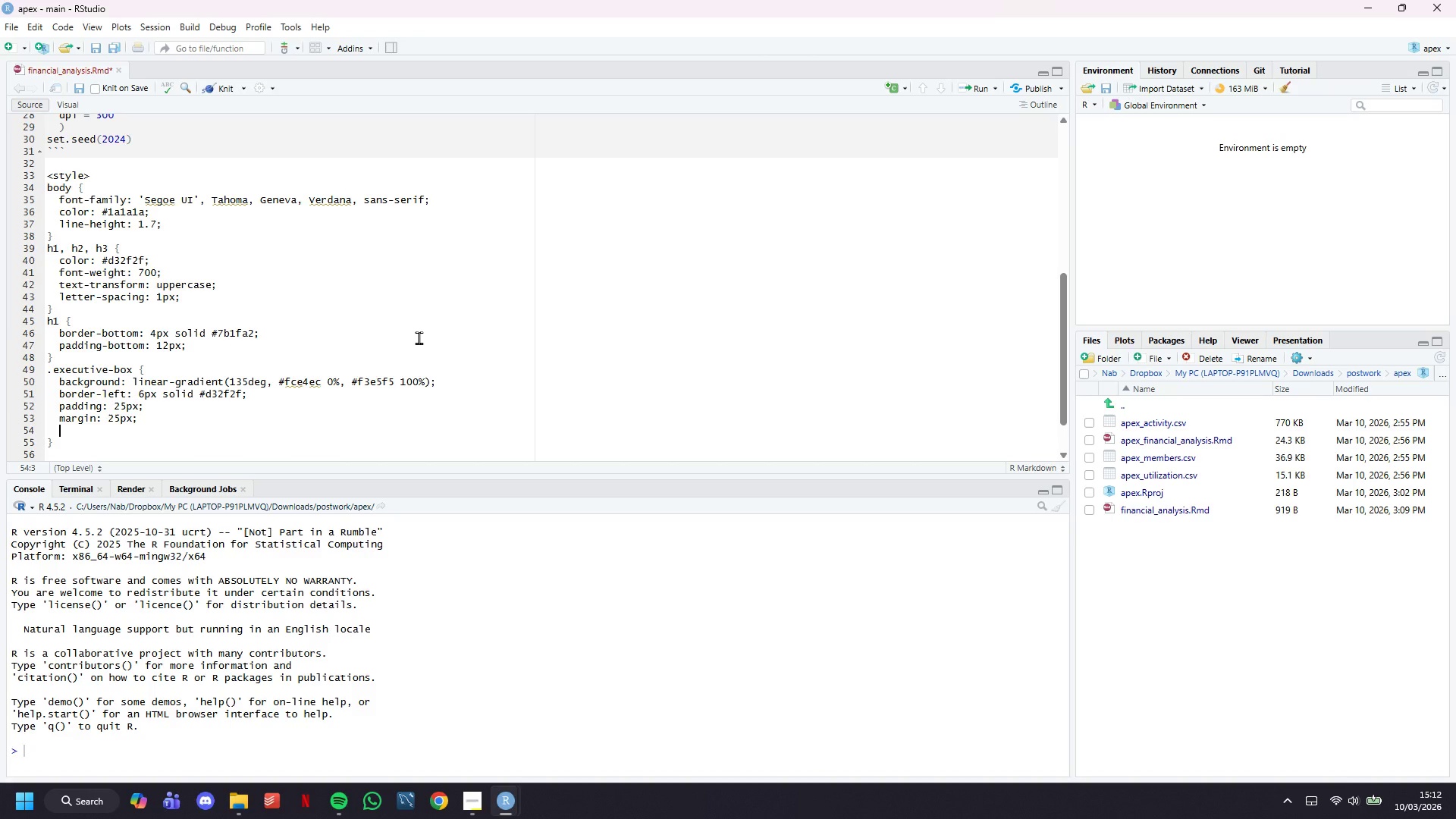 
 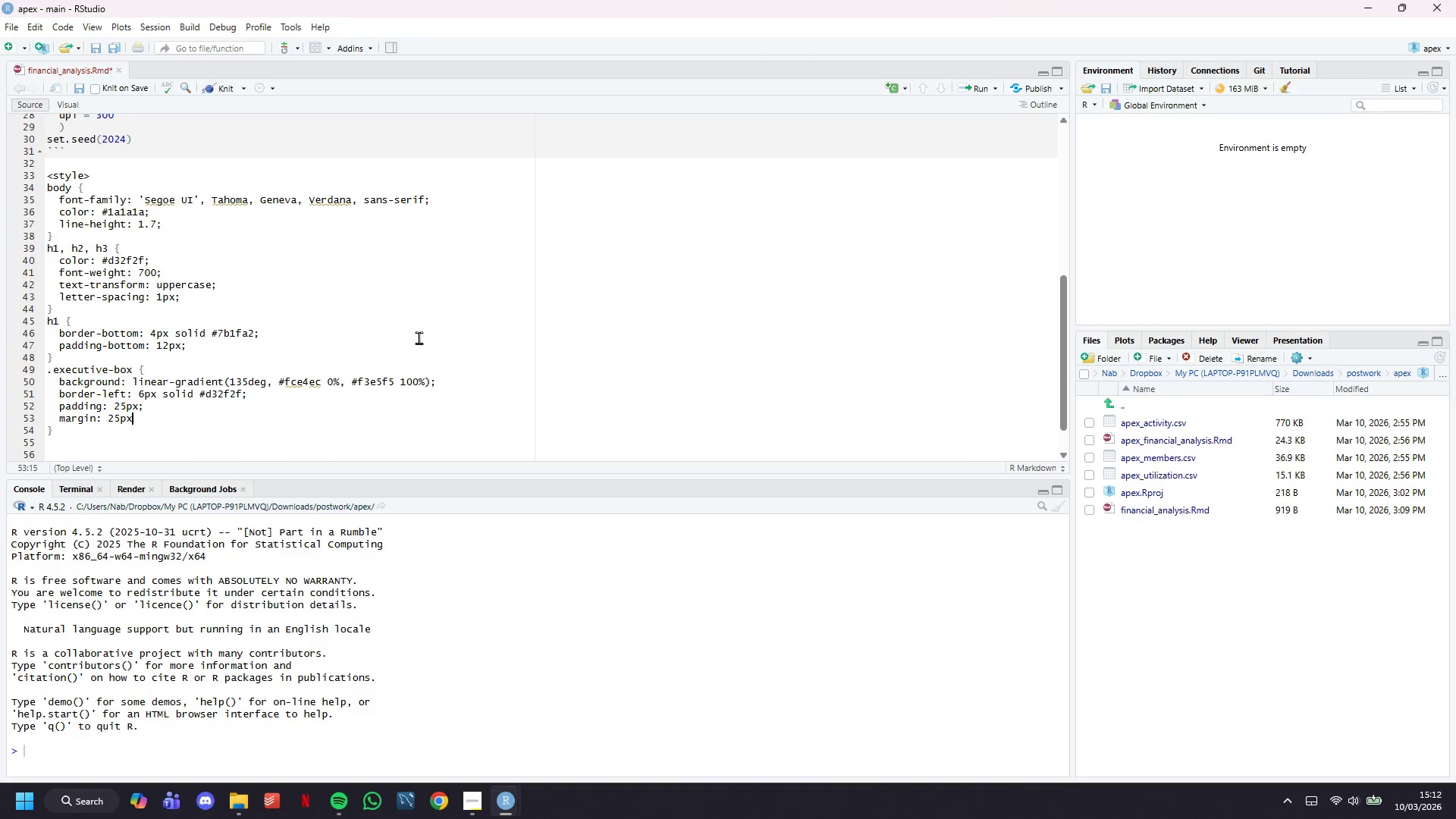 
key(Enter)
 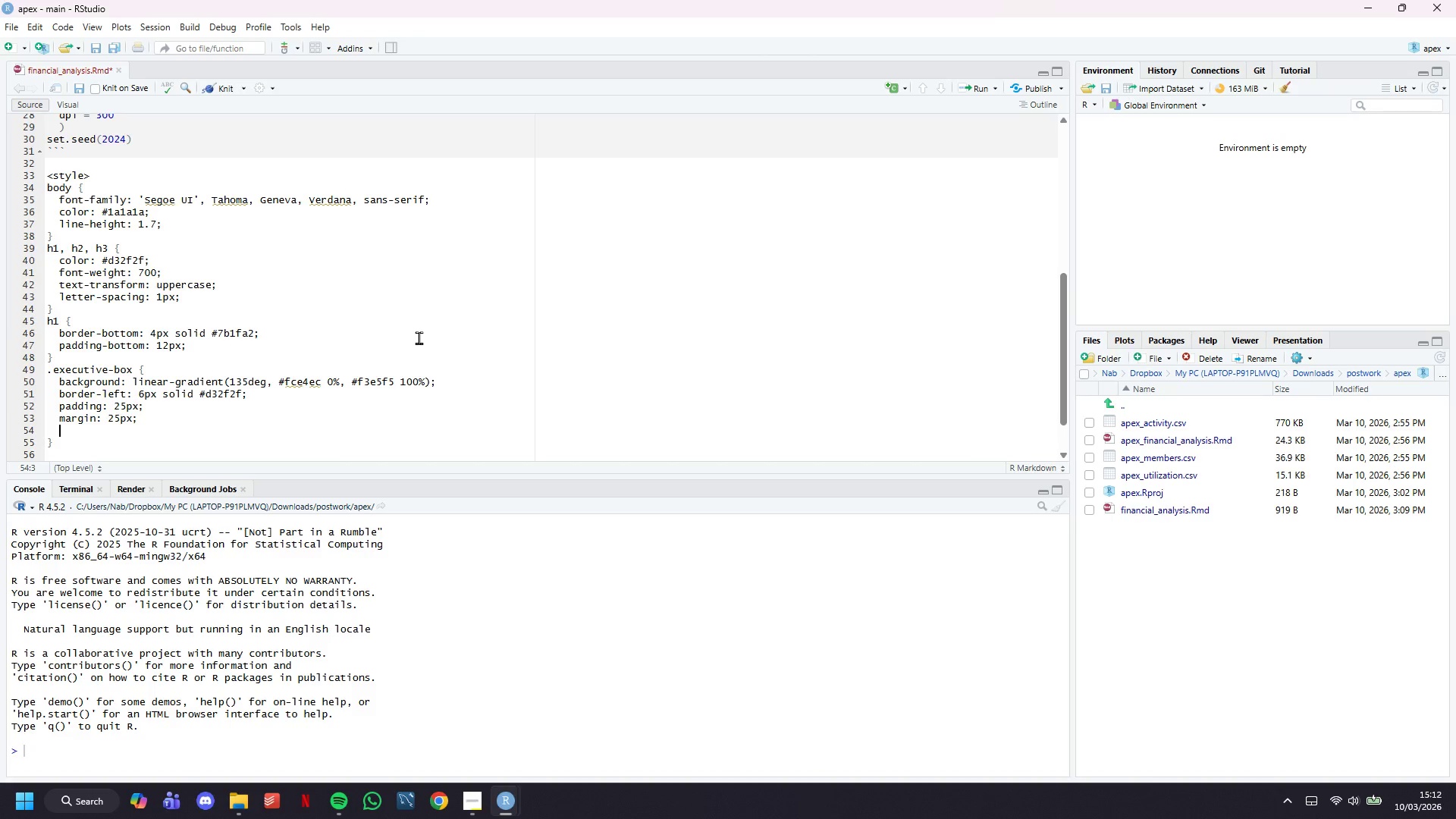 
type(border-radius: 6px;)
 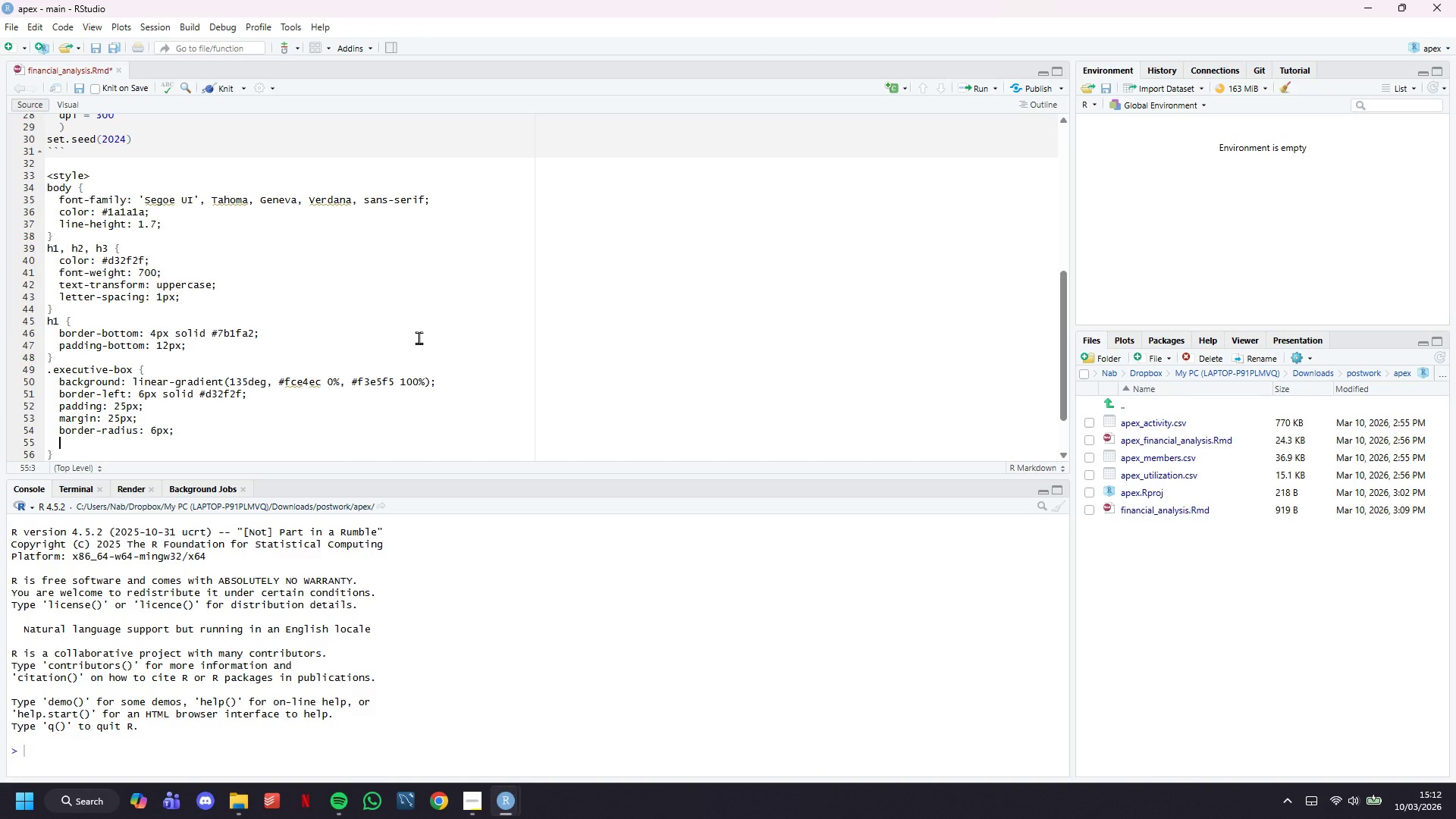 
 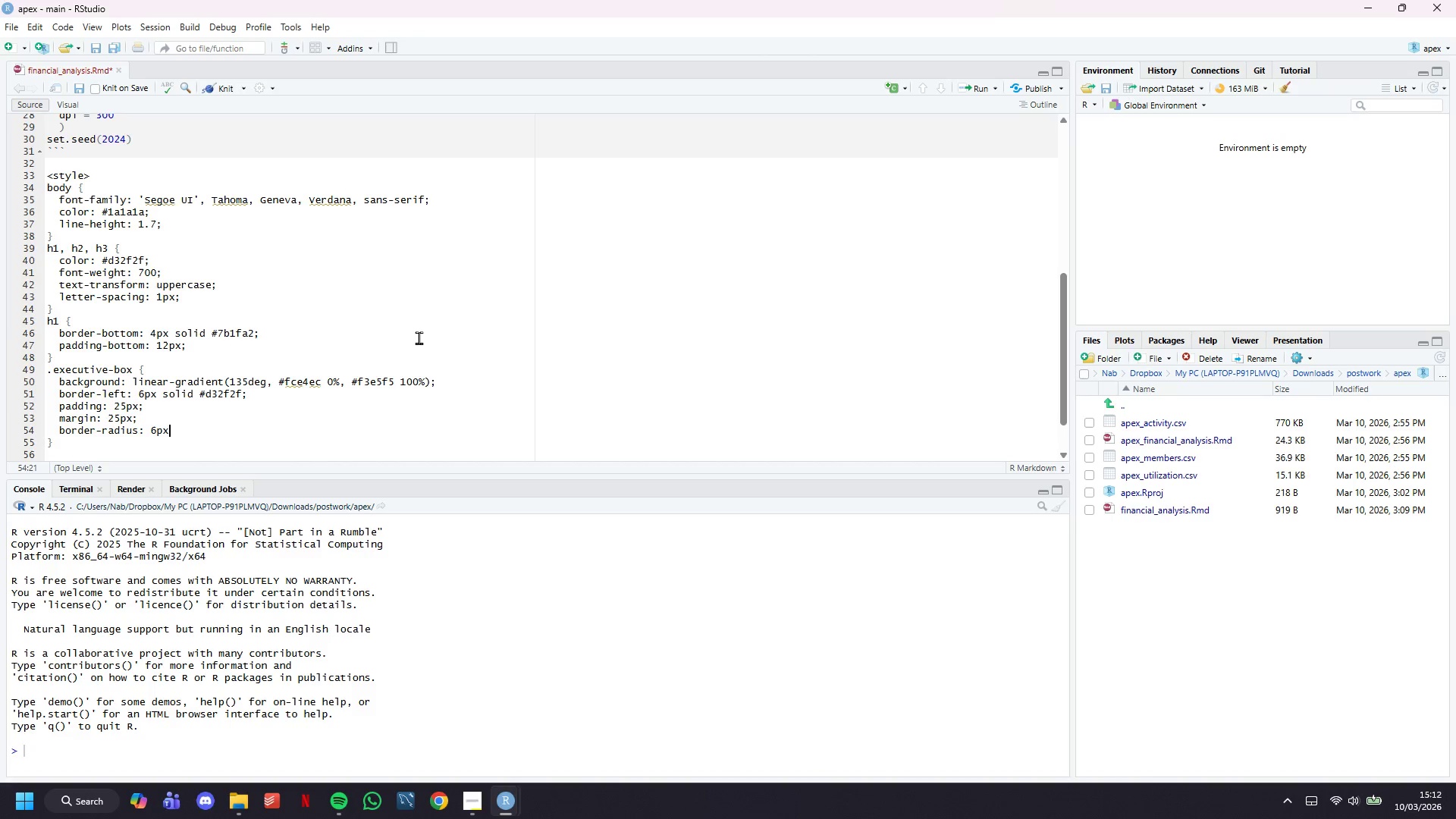 
key(Enter)
 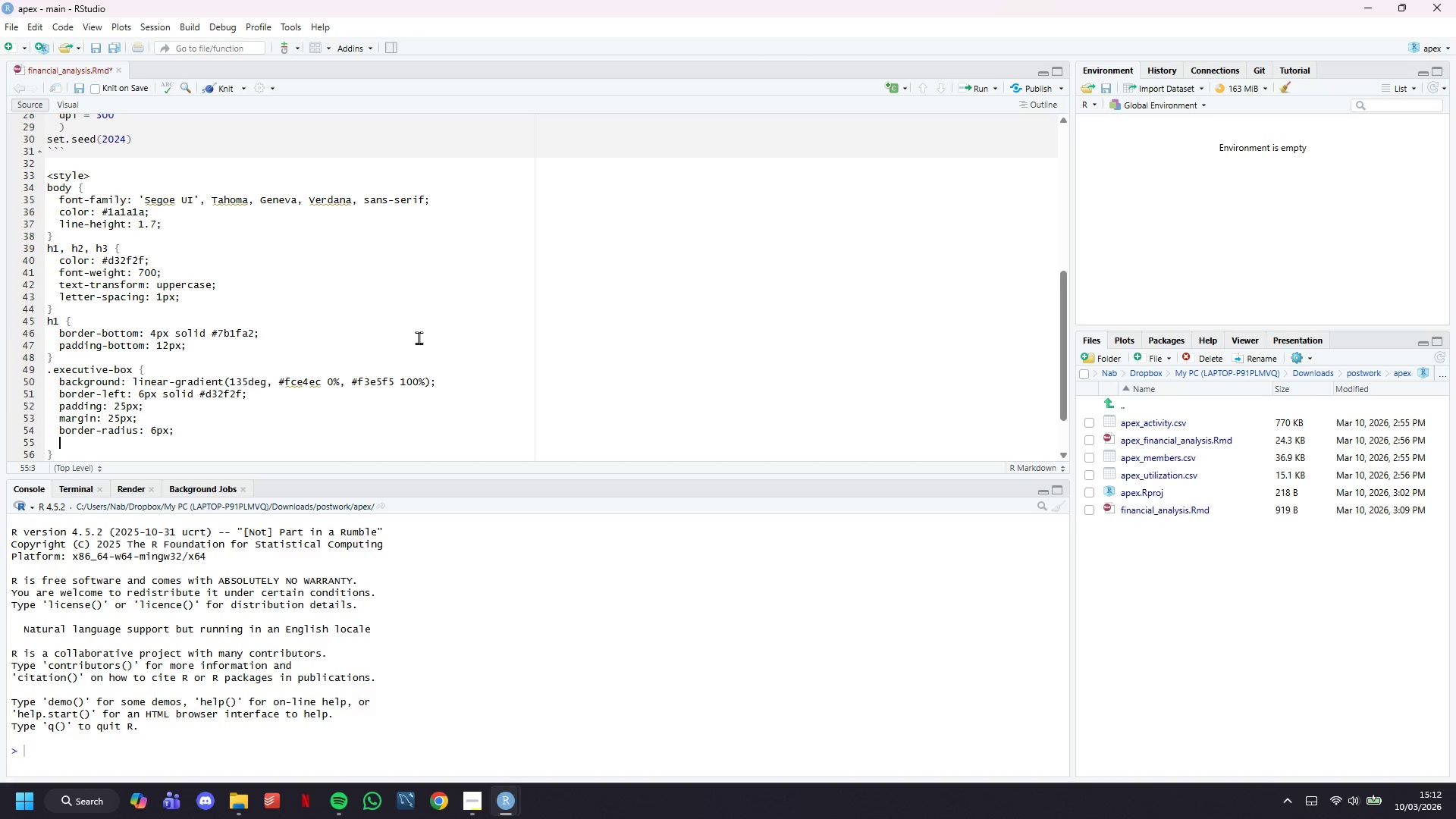 
type(box-shadow: 0 3px 10px rgba(0,0,0,0.1)
 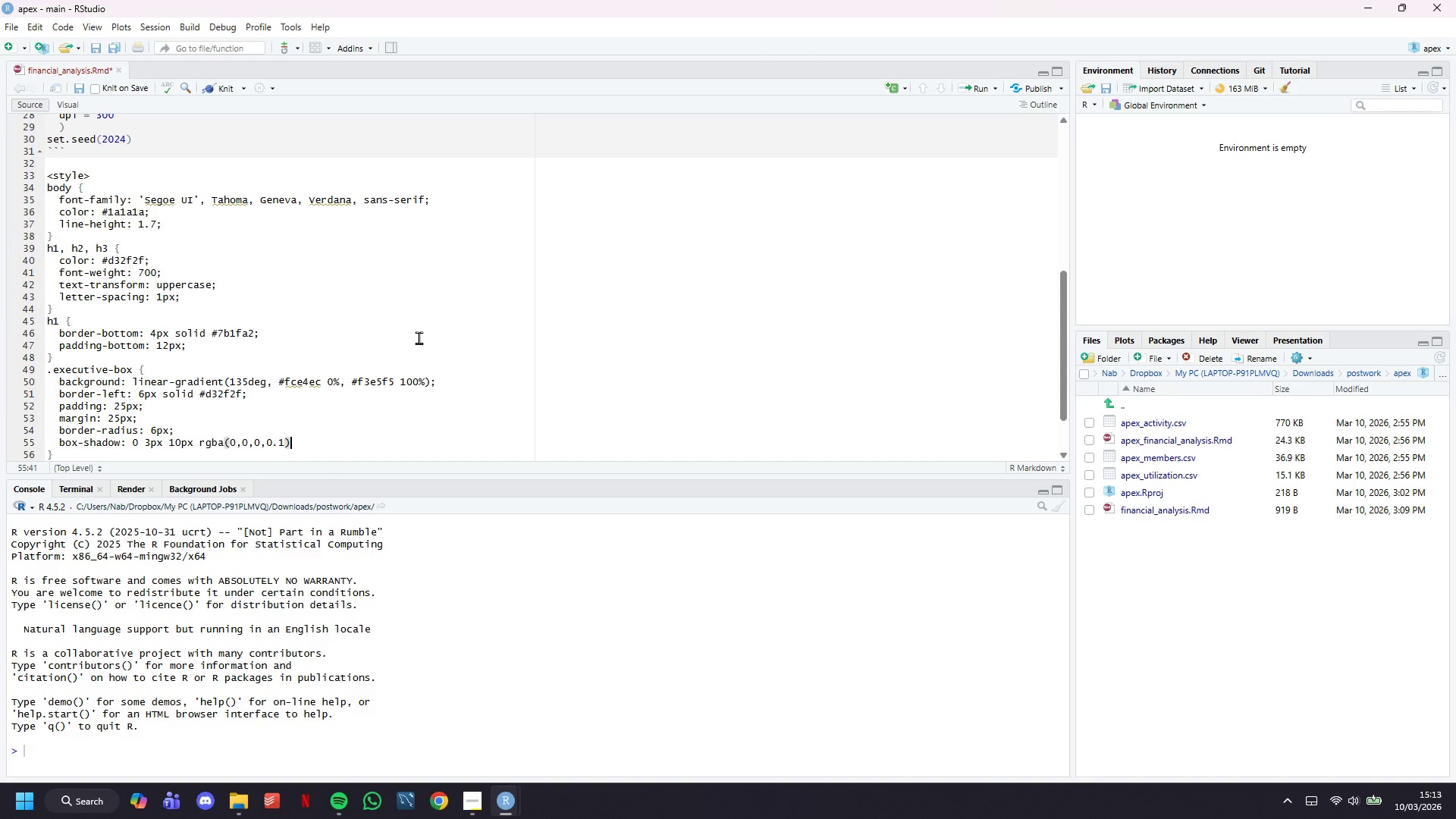 
 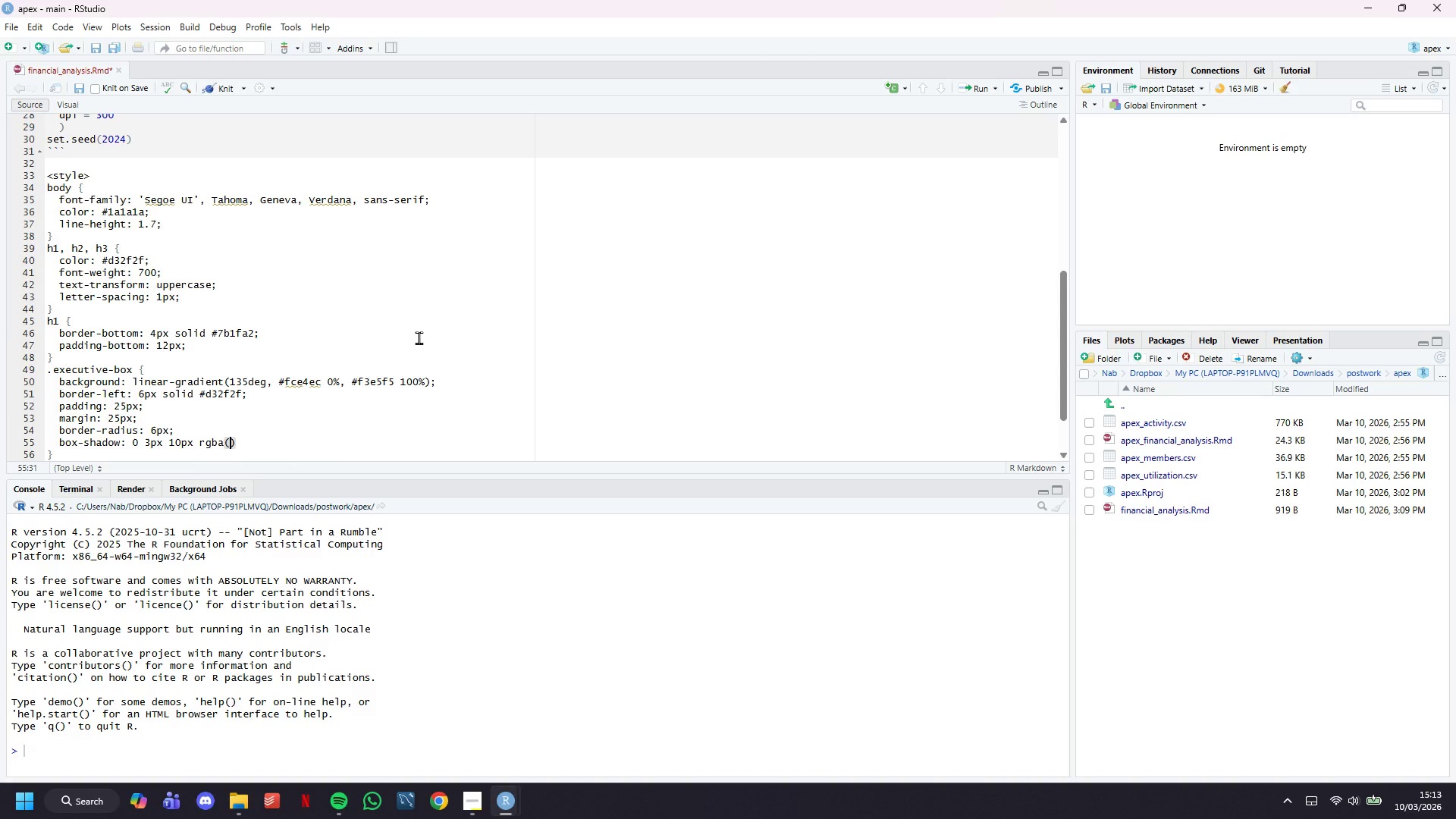 
key(ArrowRight)
 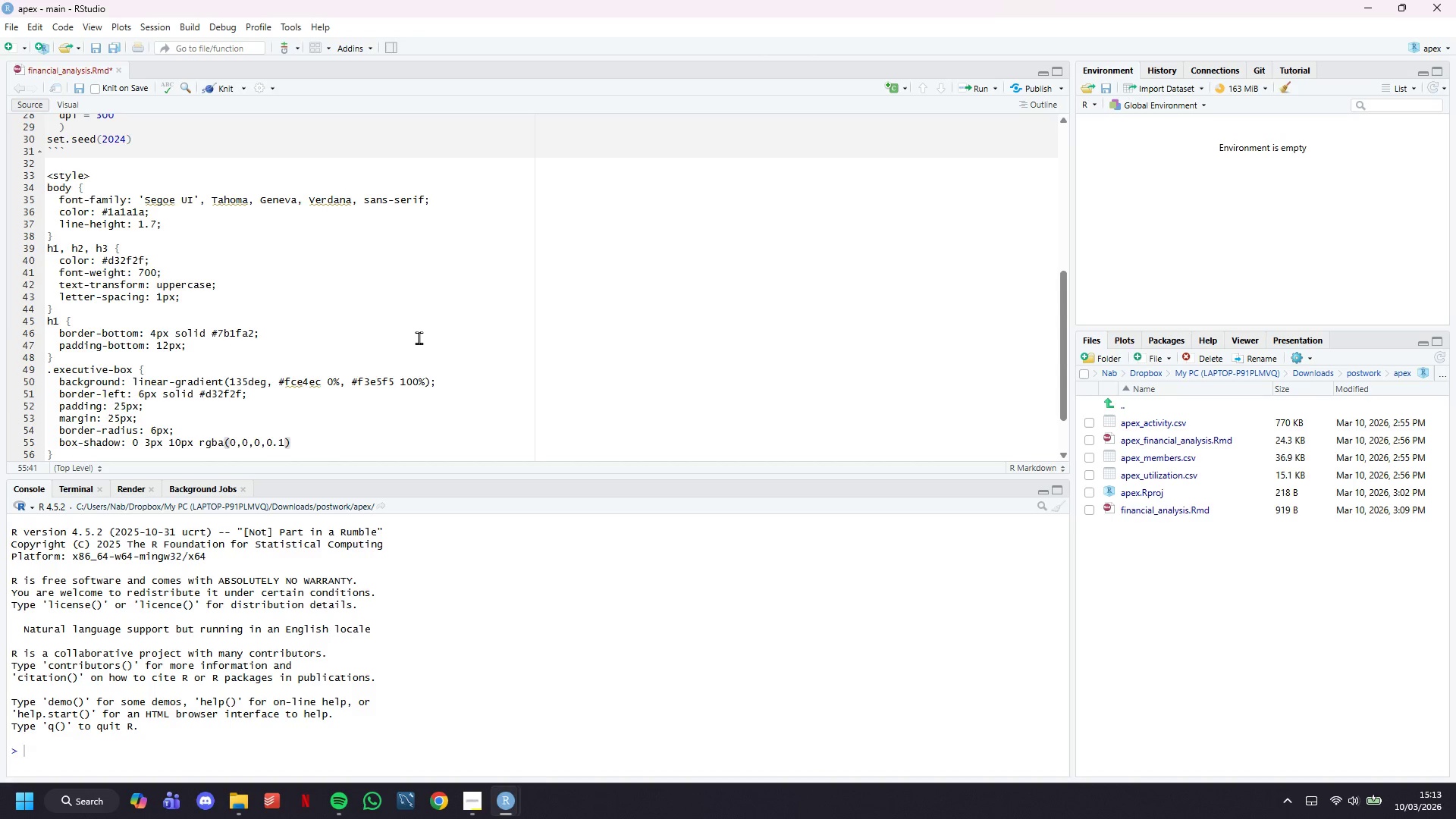 
key(Semicolon)
 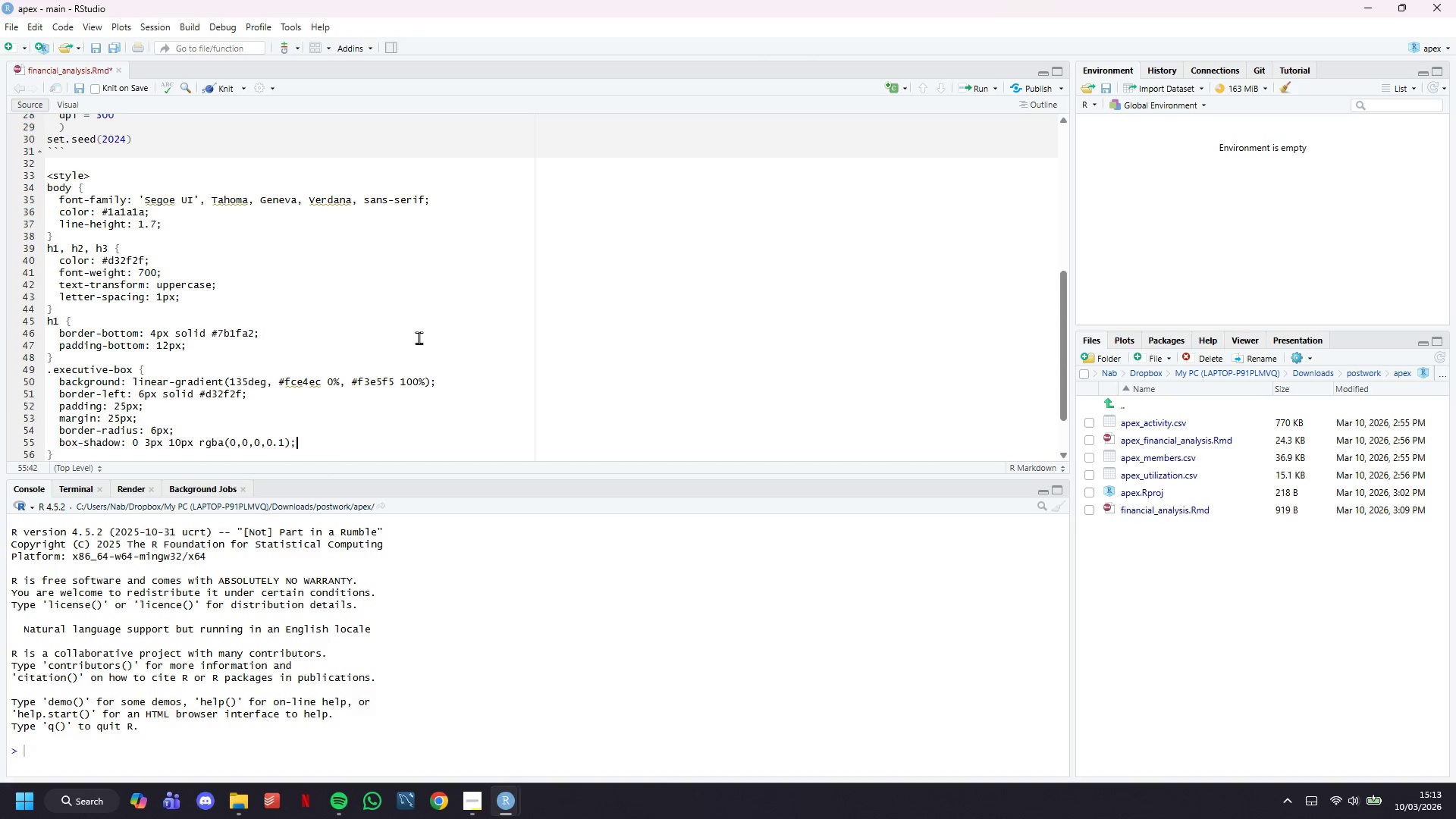 
key(ArrowDown)
 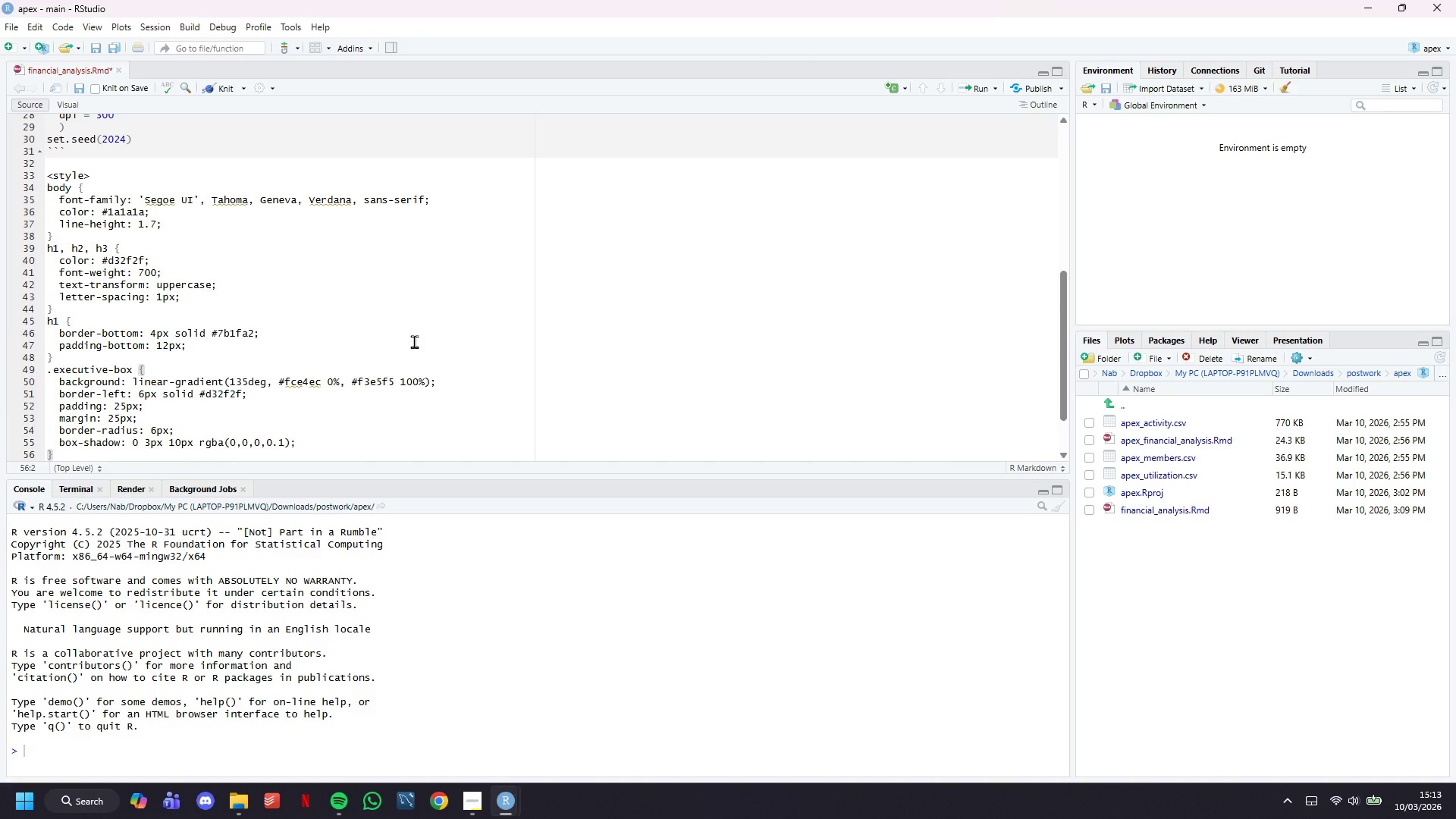 
scroll: coordinate [421, 336], scroll_direction: down, amount: 7.0
 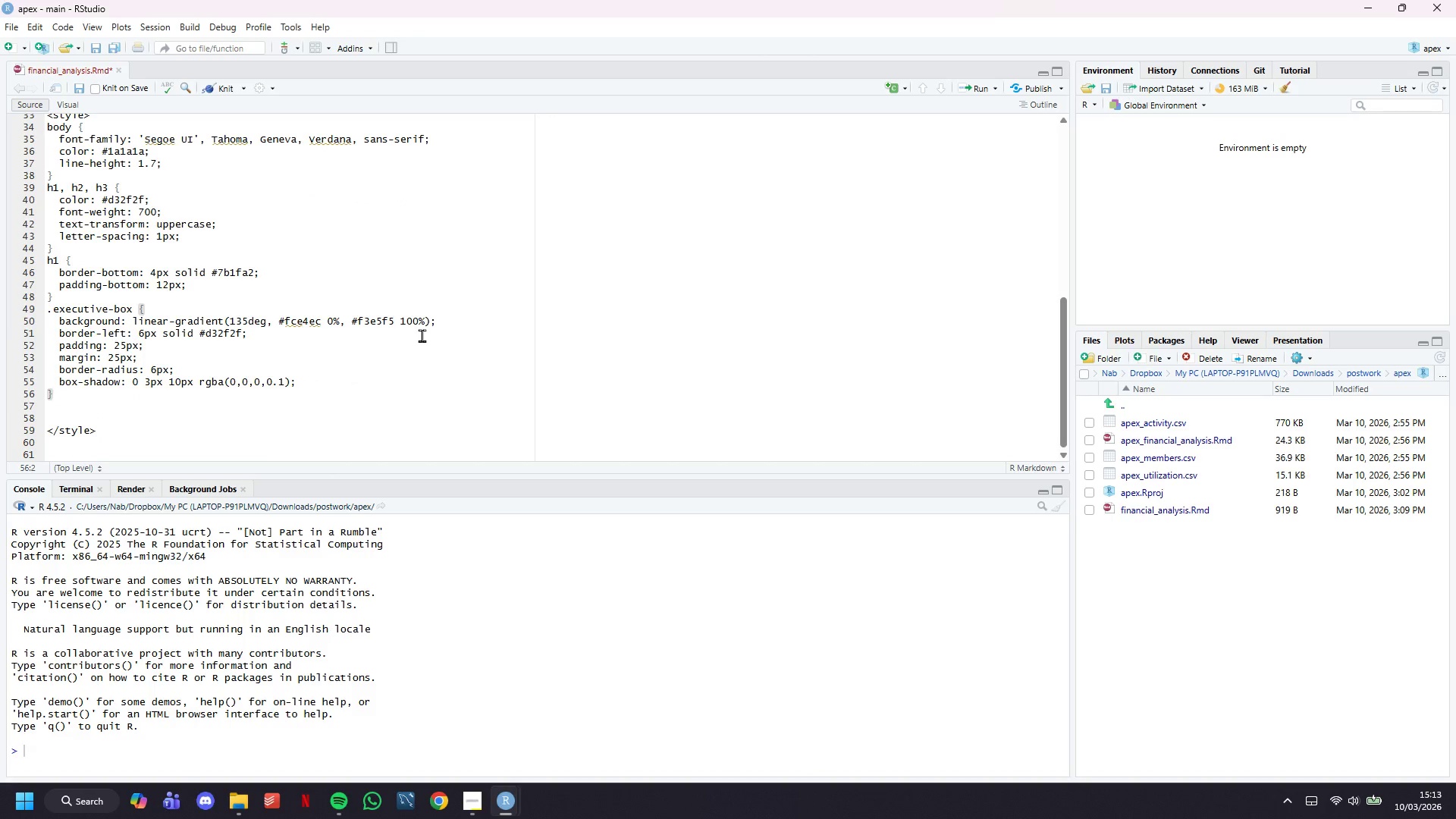 
key(Enter)
 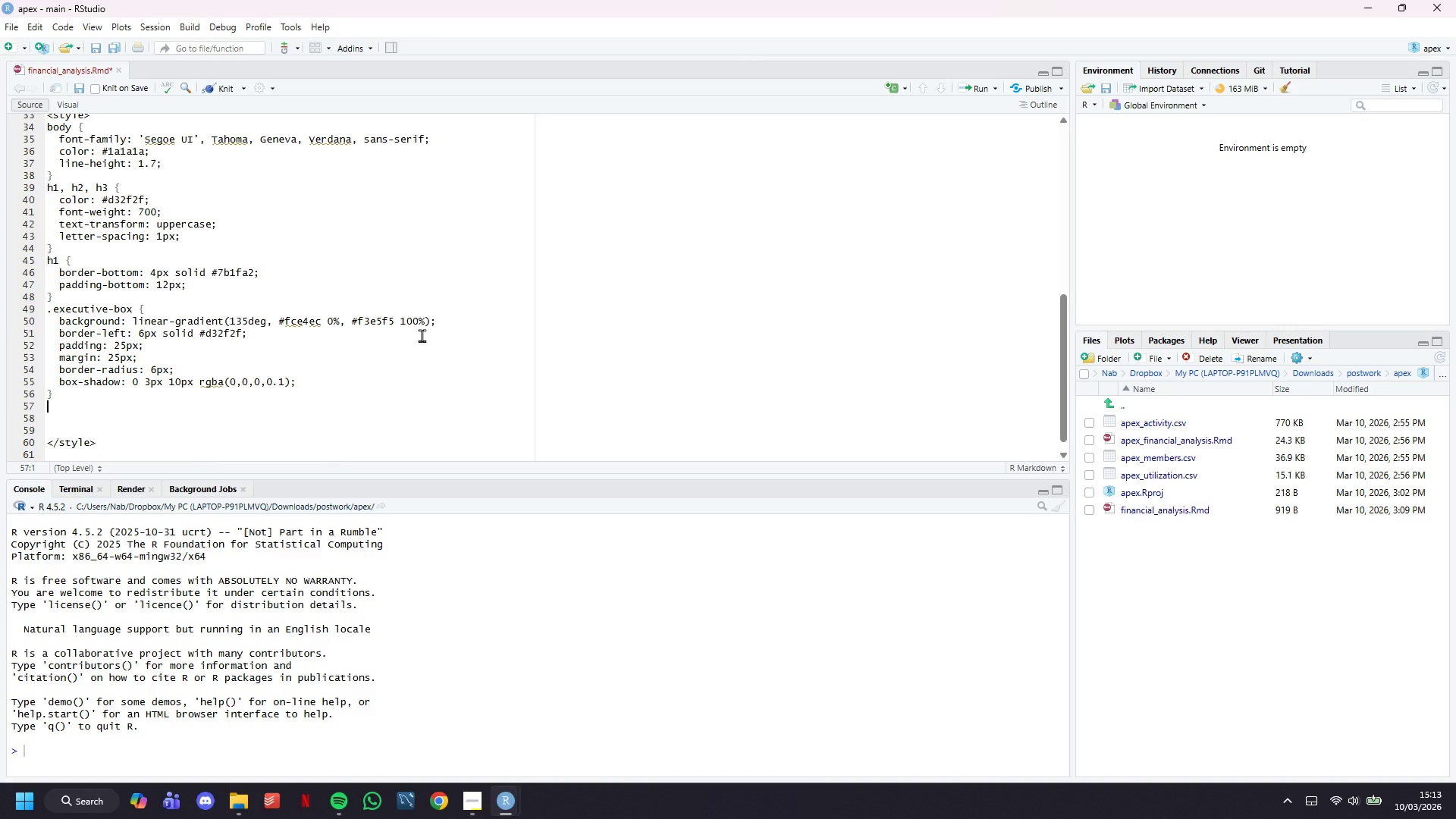 
wait(10.06)
 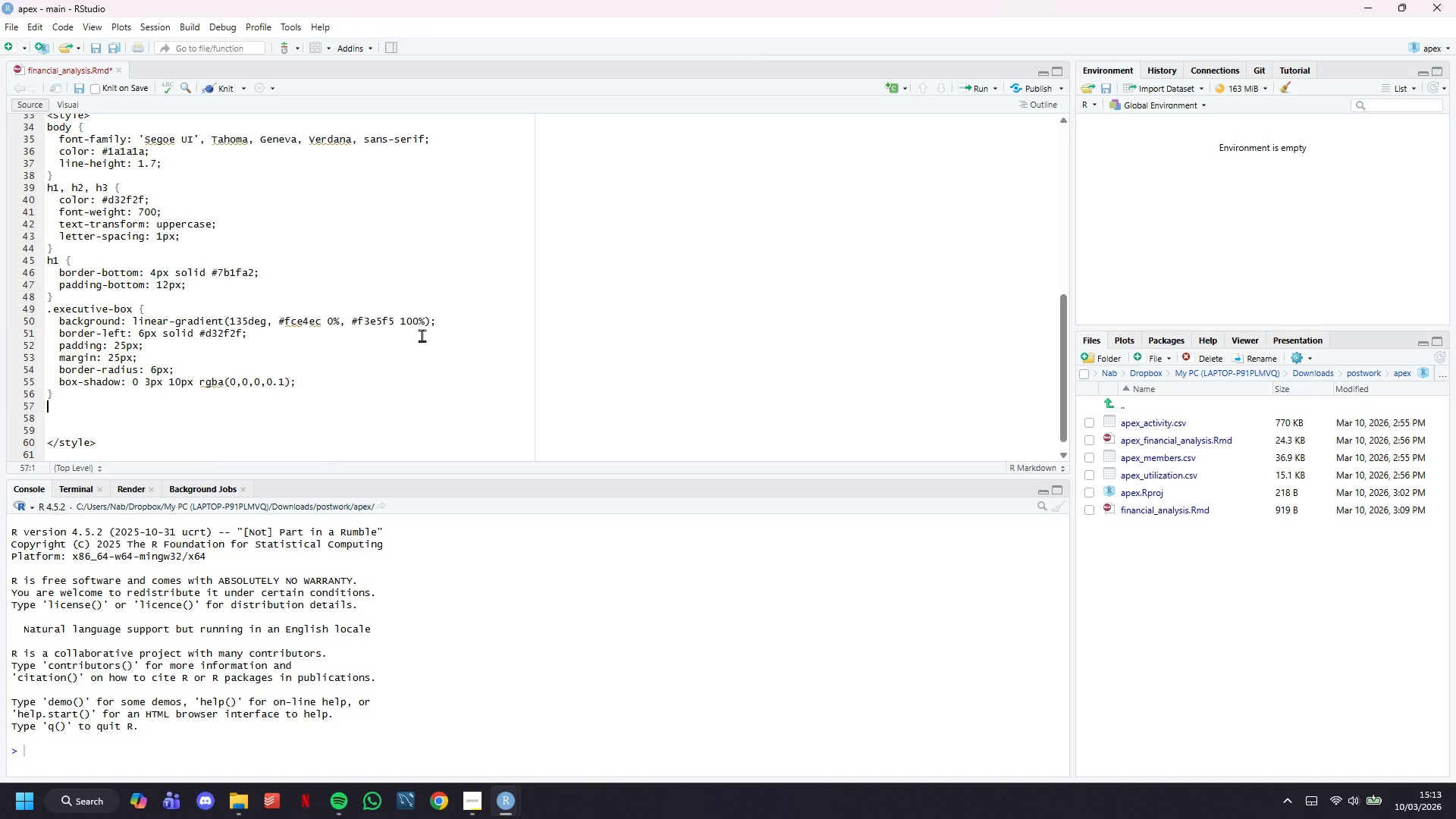 
key(Period)
 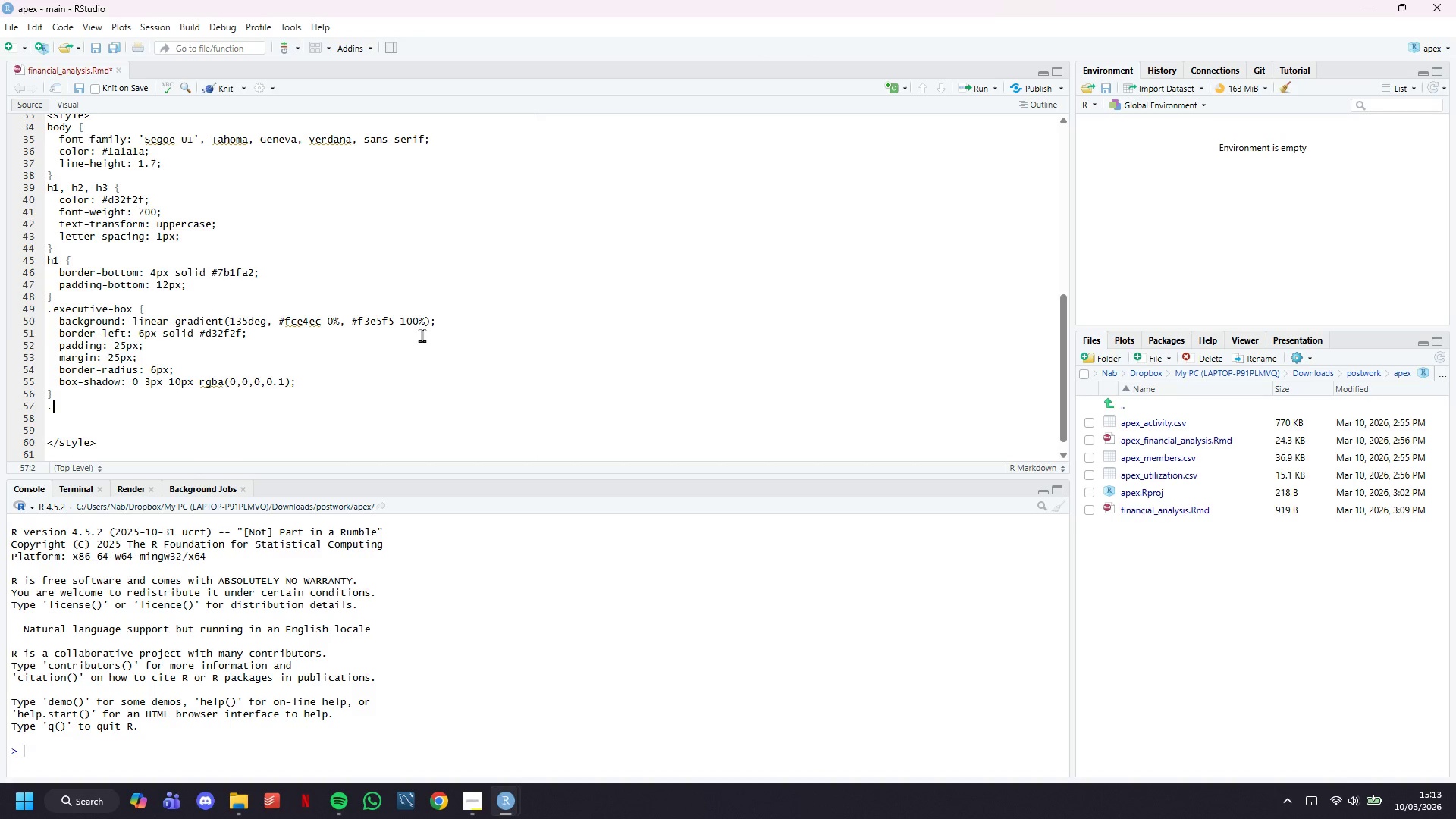 
type(inisght {)
 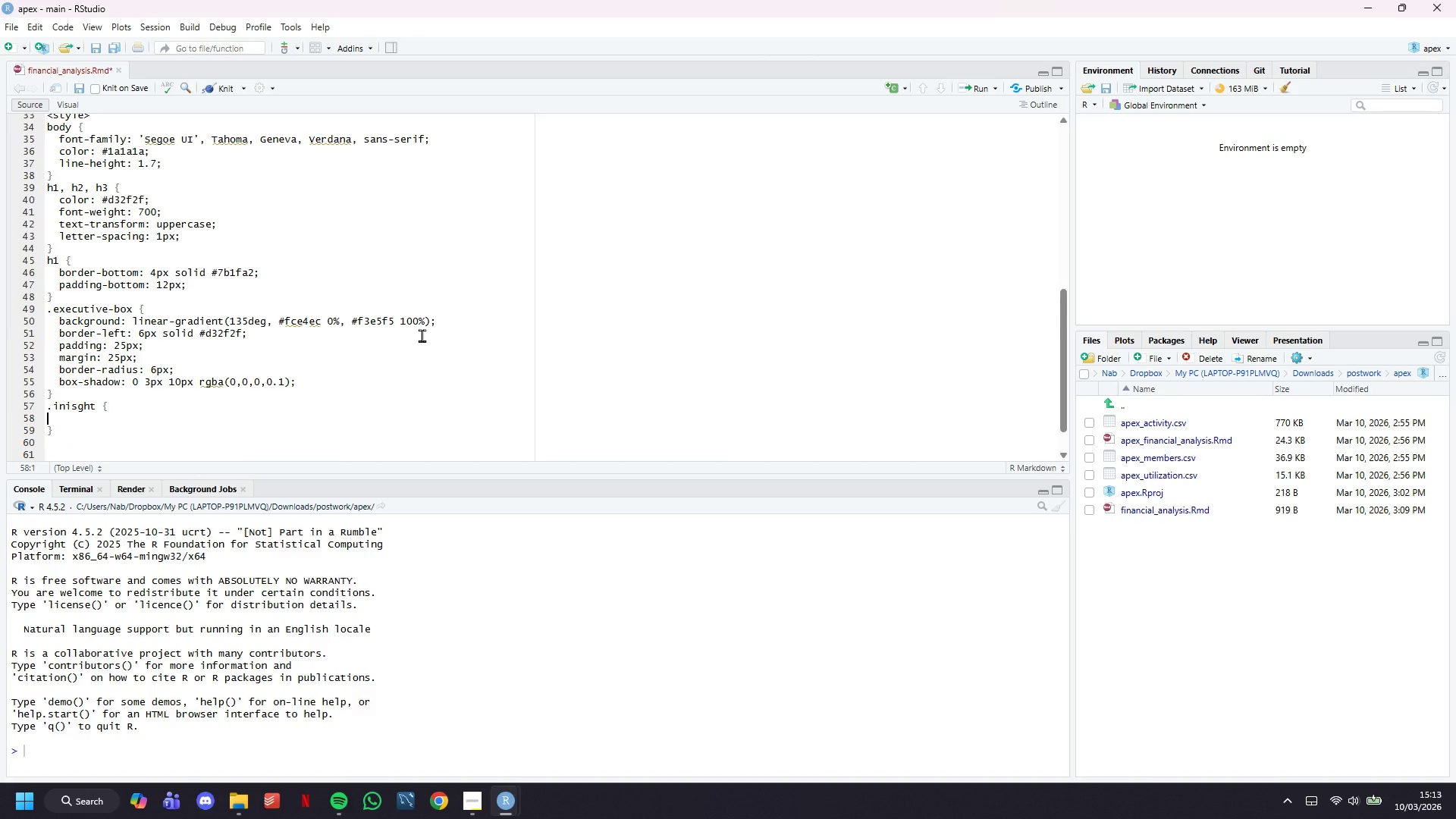 
 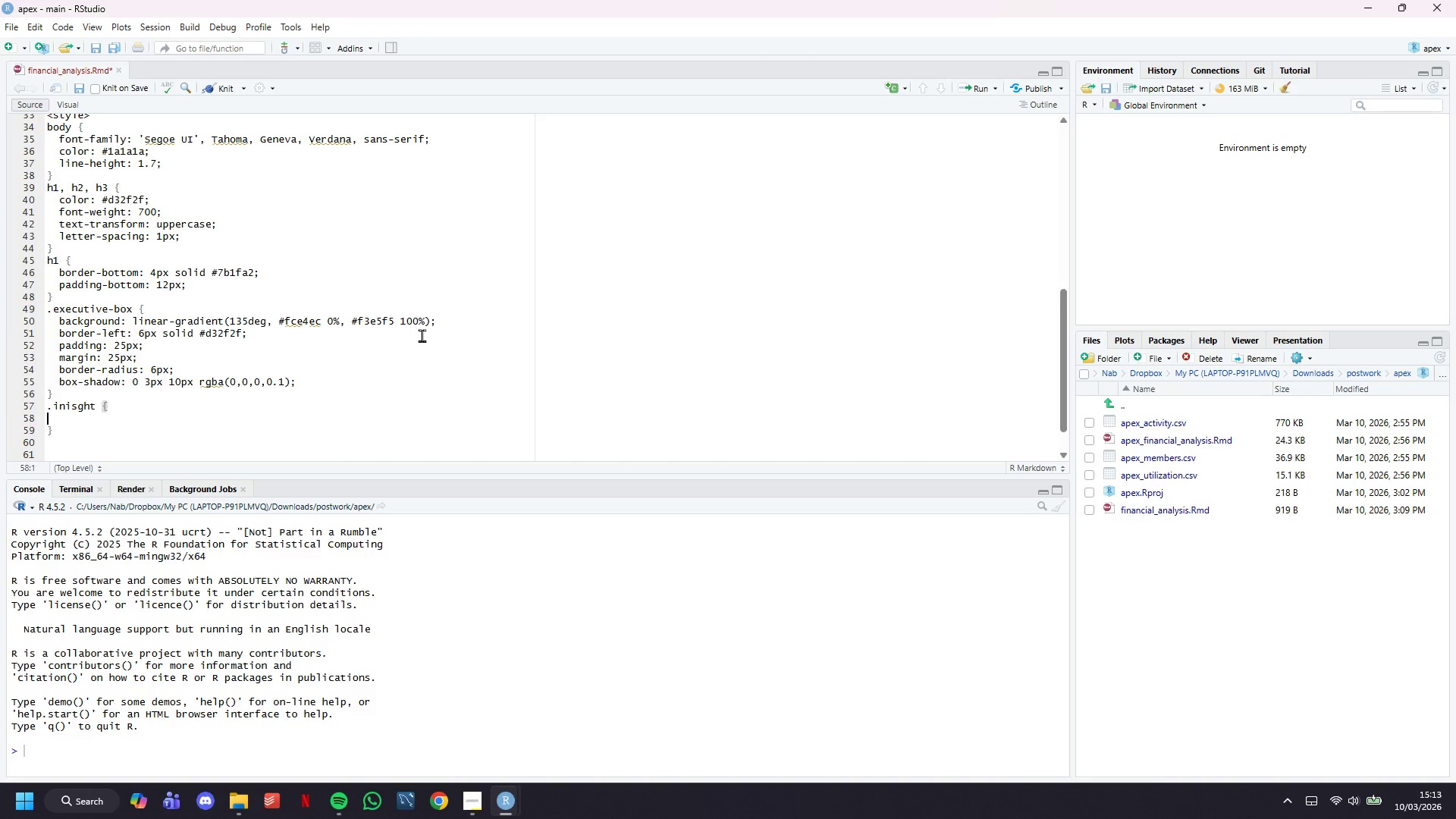 
key(Enter)
 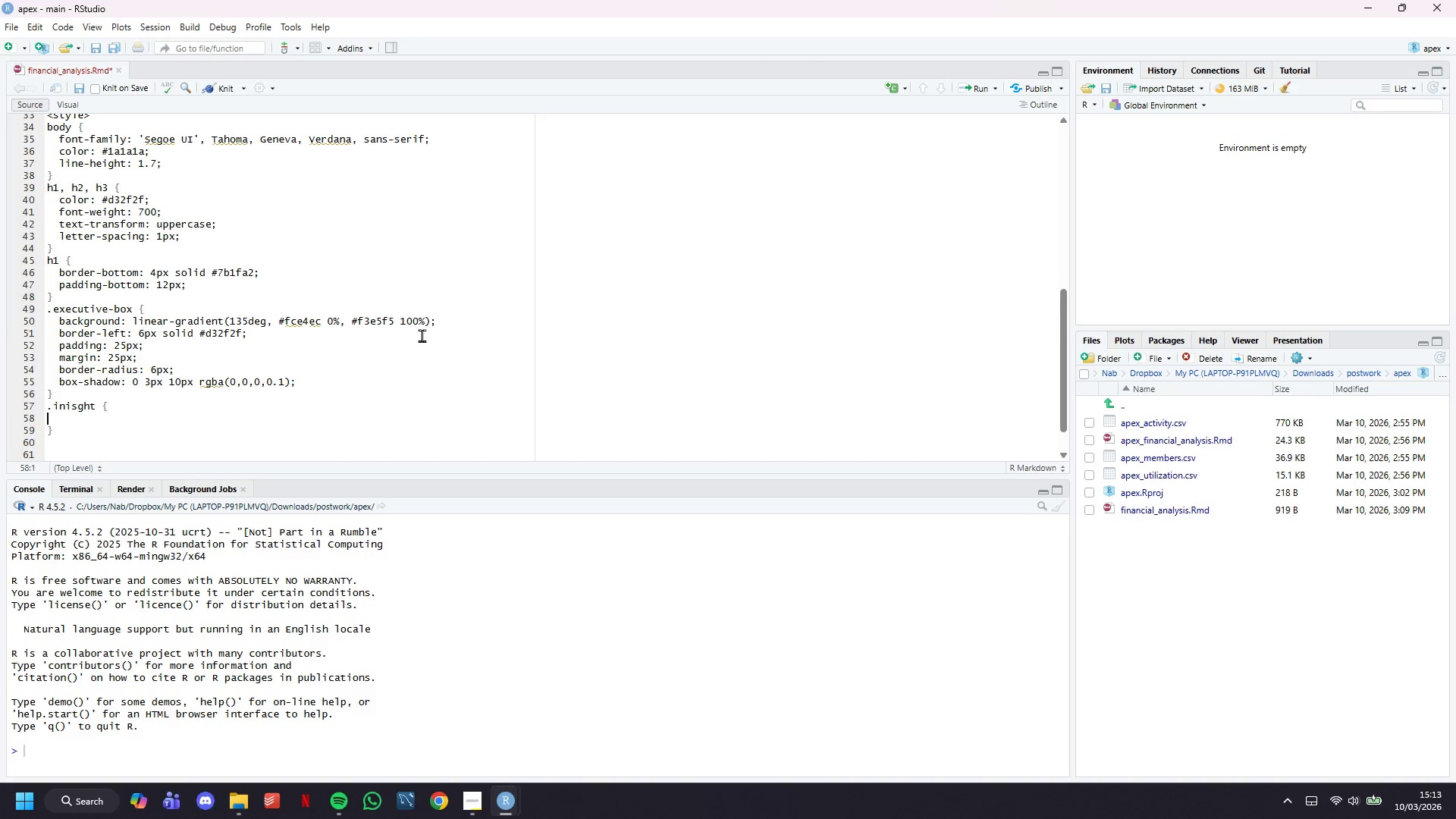 
key(ArrowLeft)
 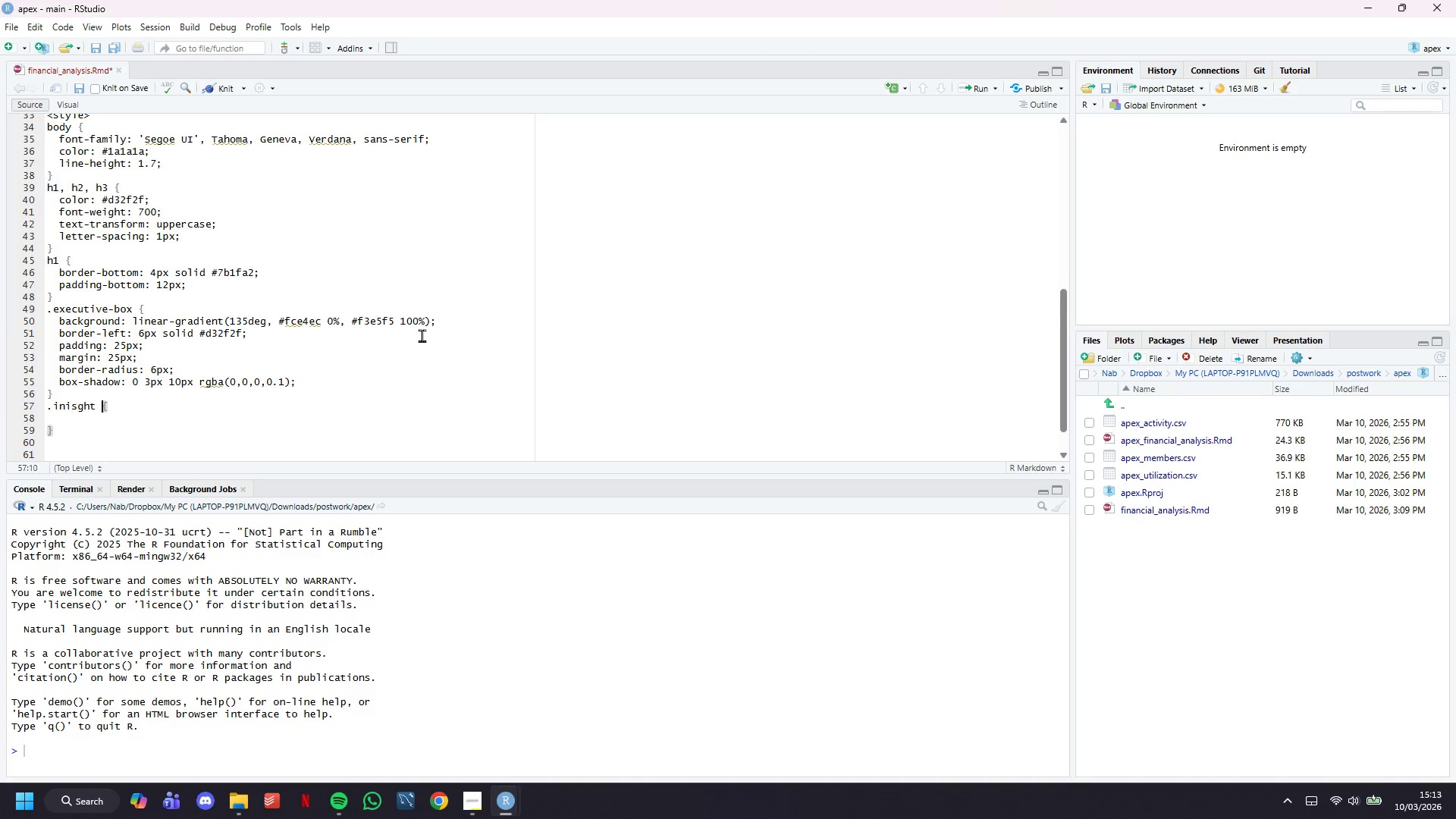 
hold_key(key=ArrowLeft, duration=0.61)
 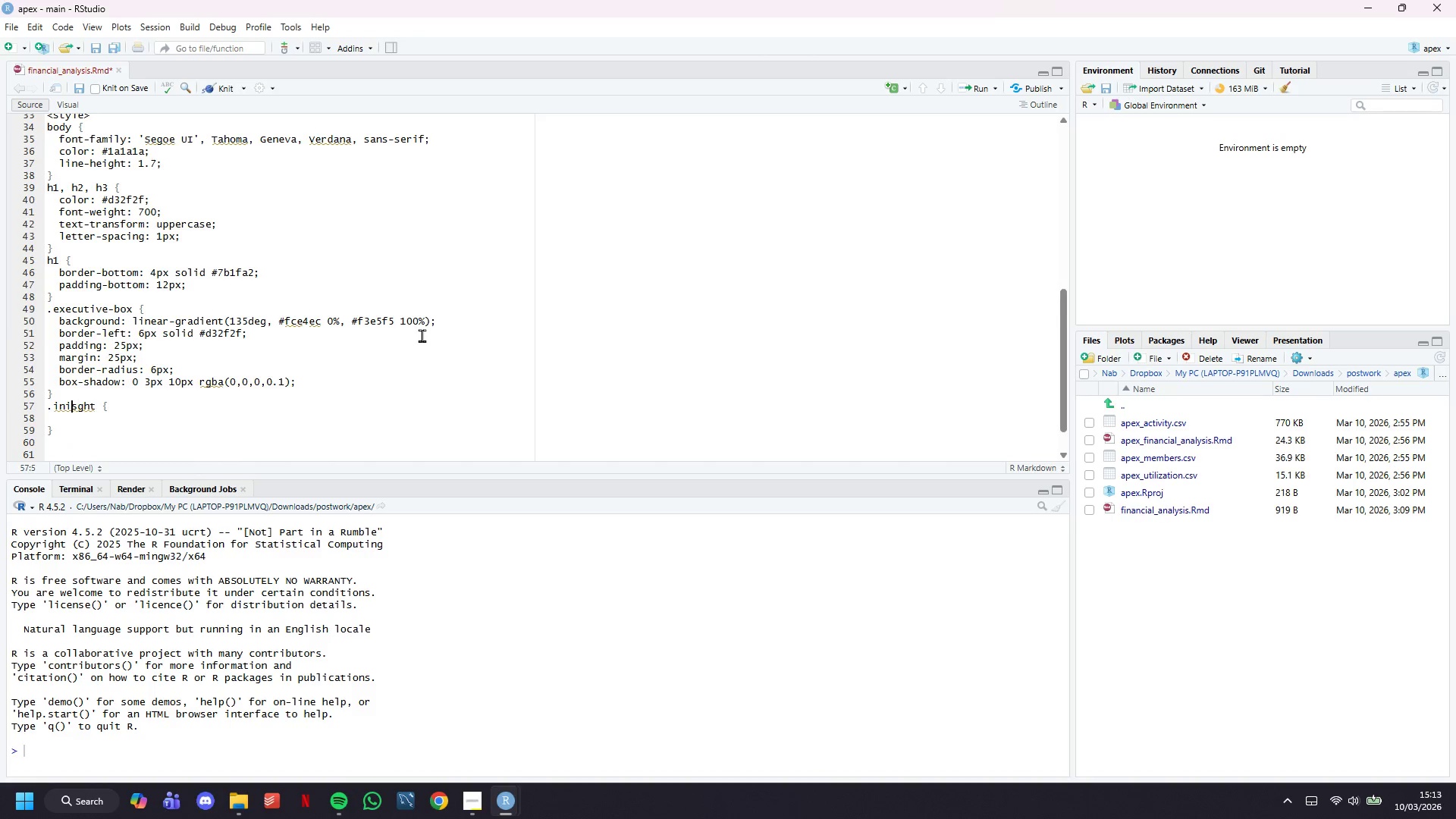 
key(ArrowLeft)
 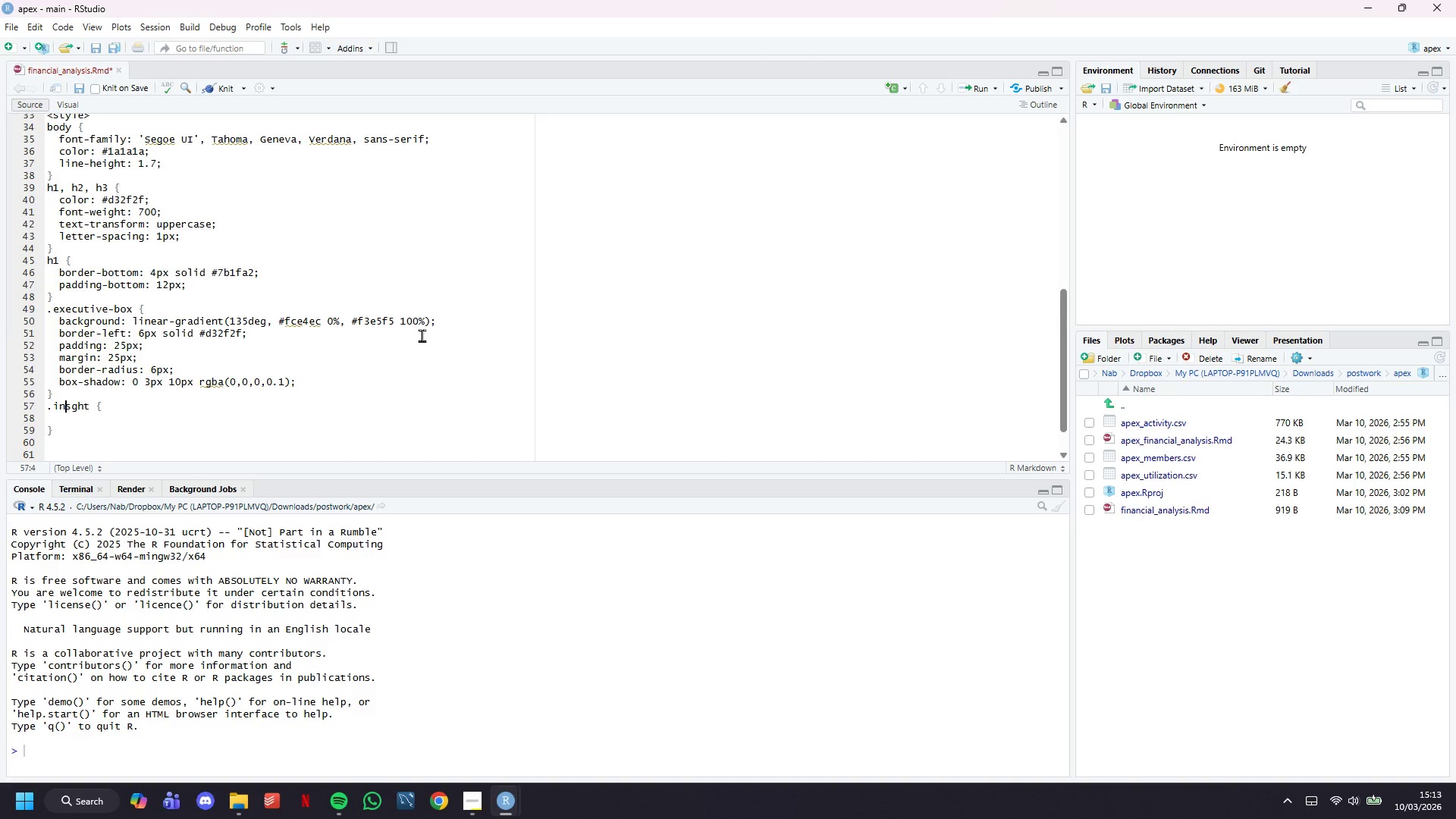 
key(Backspace)
 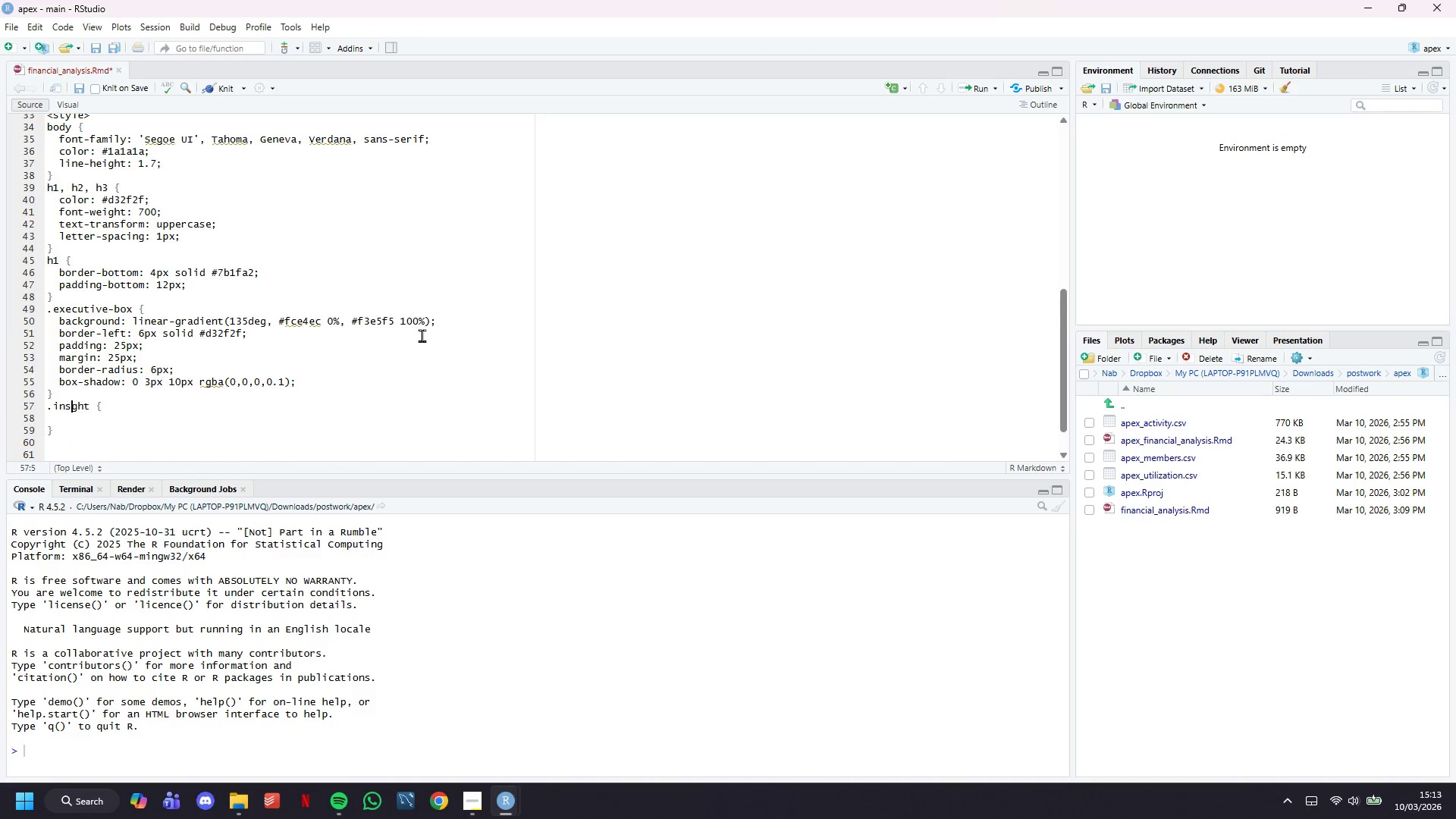 
key(ArrowRight)
 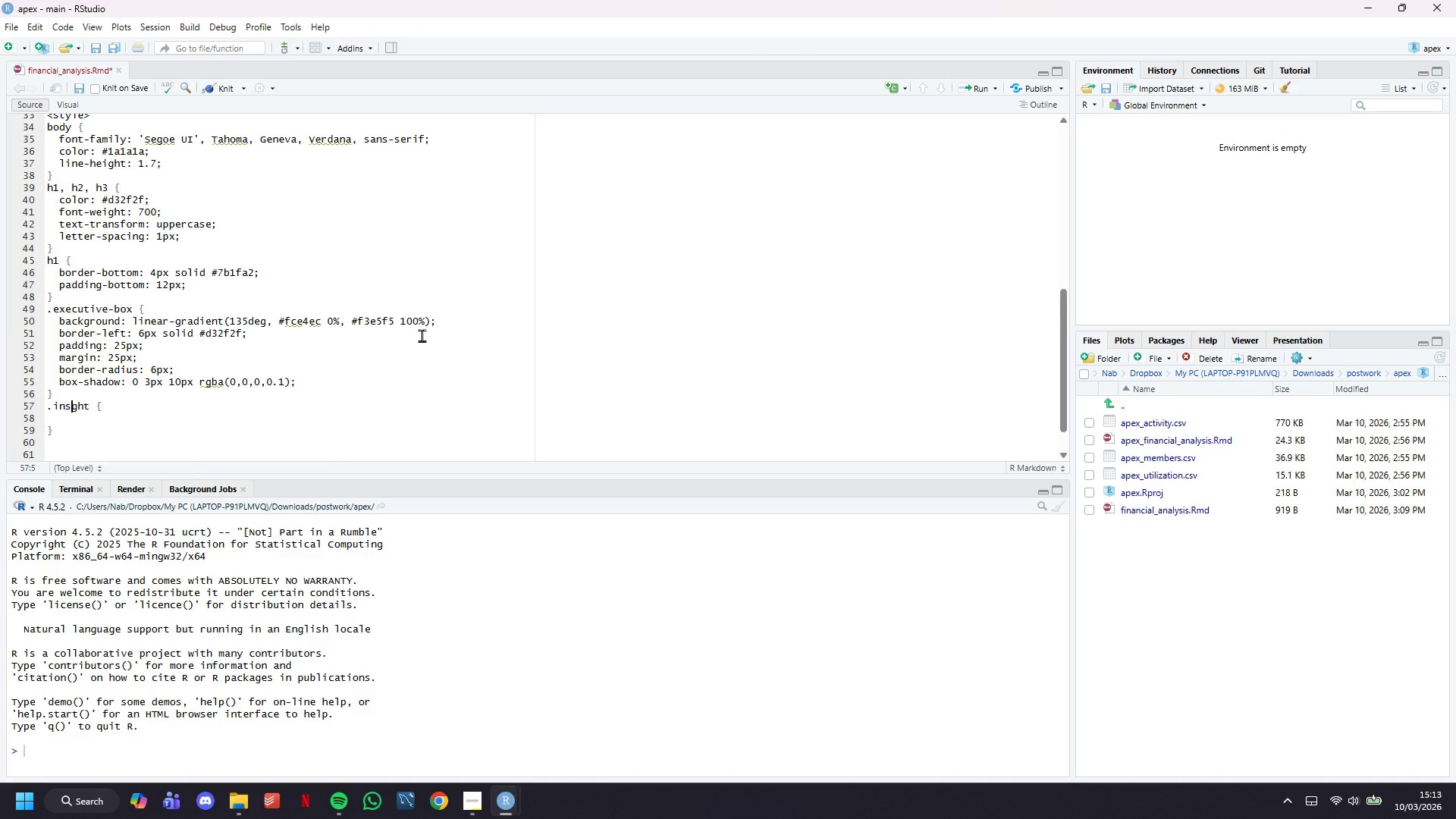 
key(I)
 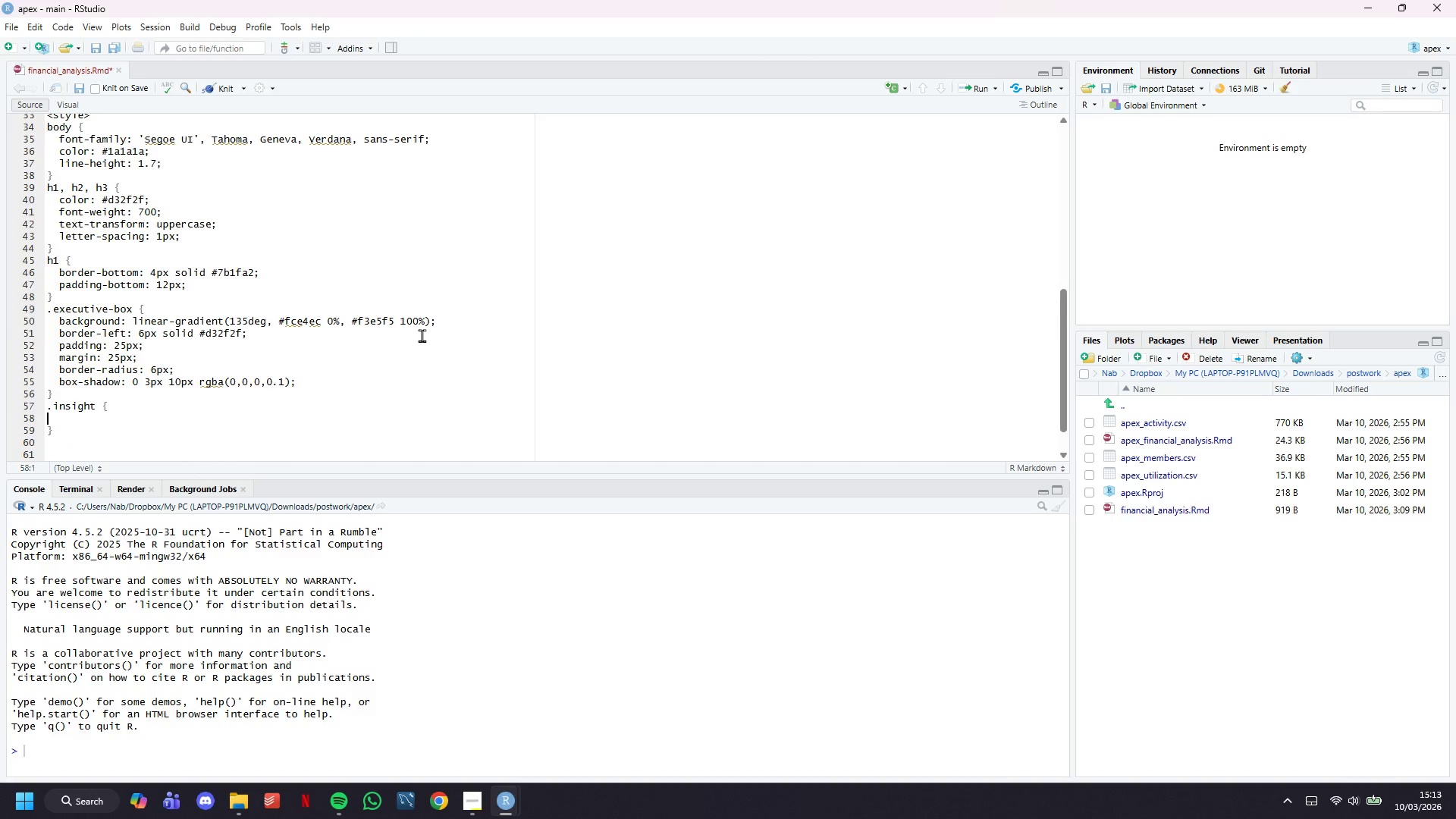 
key(ArrowDown)
 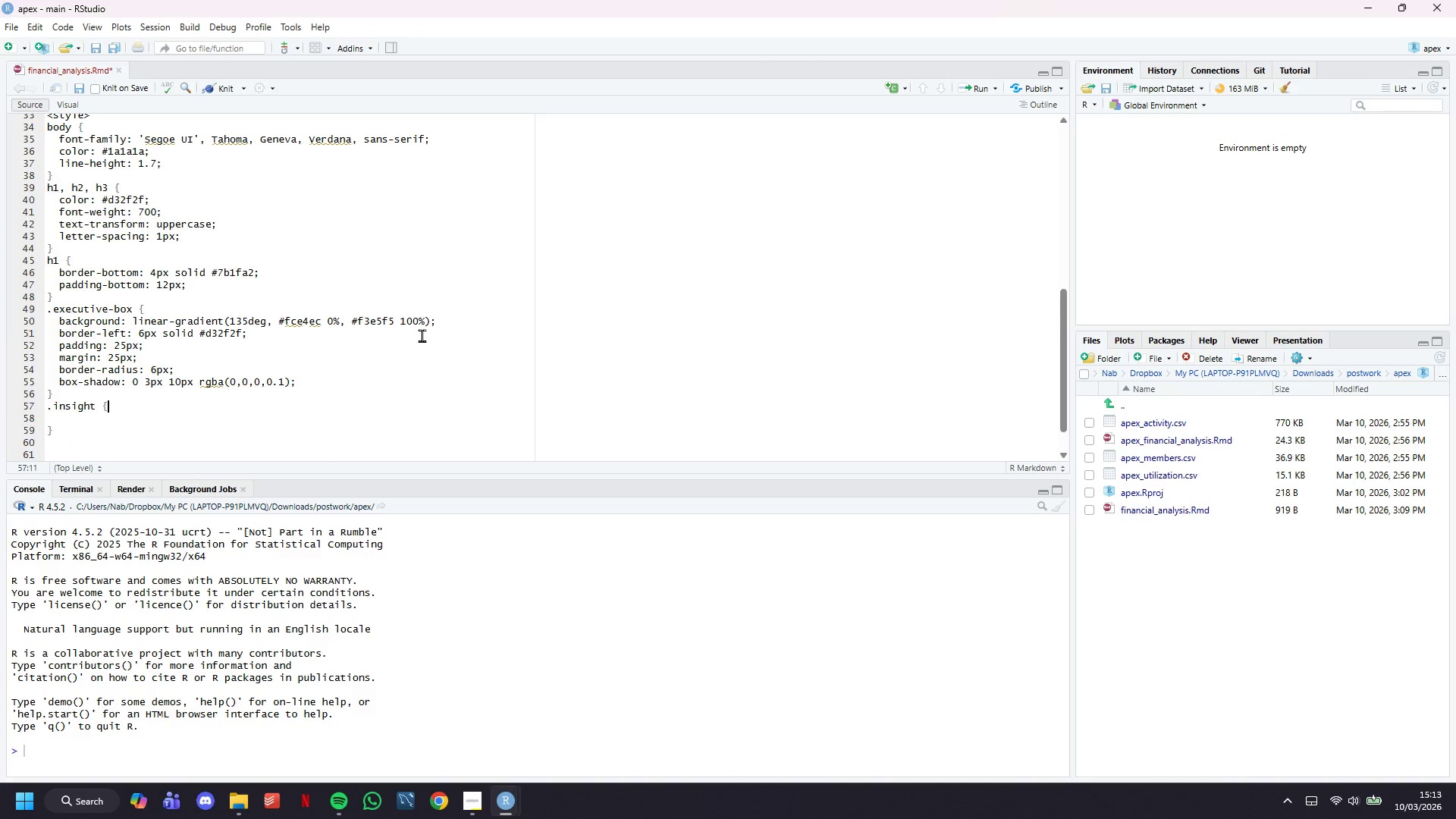 
key(ArrowLeft)
 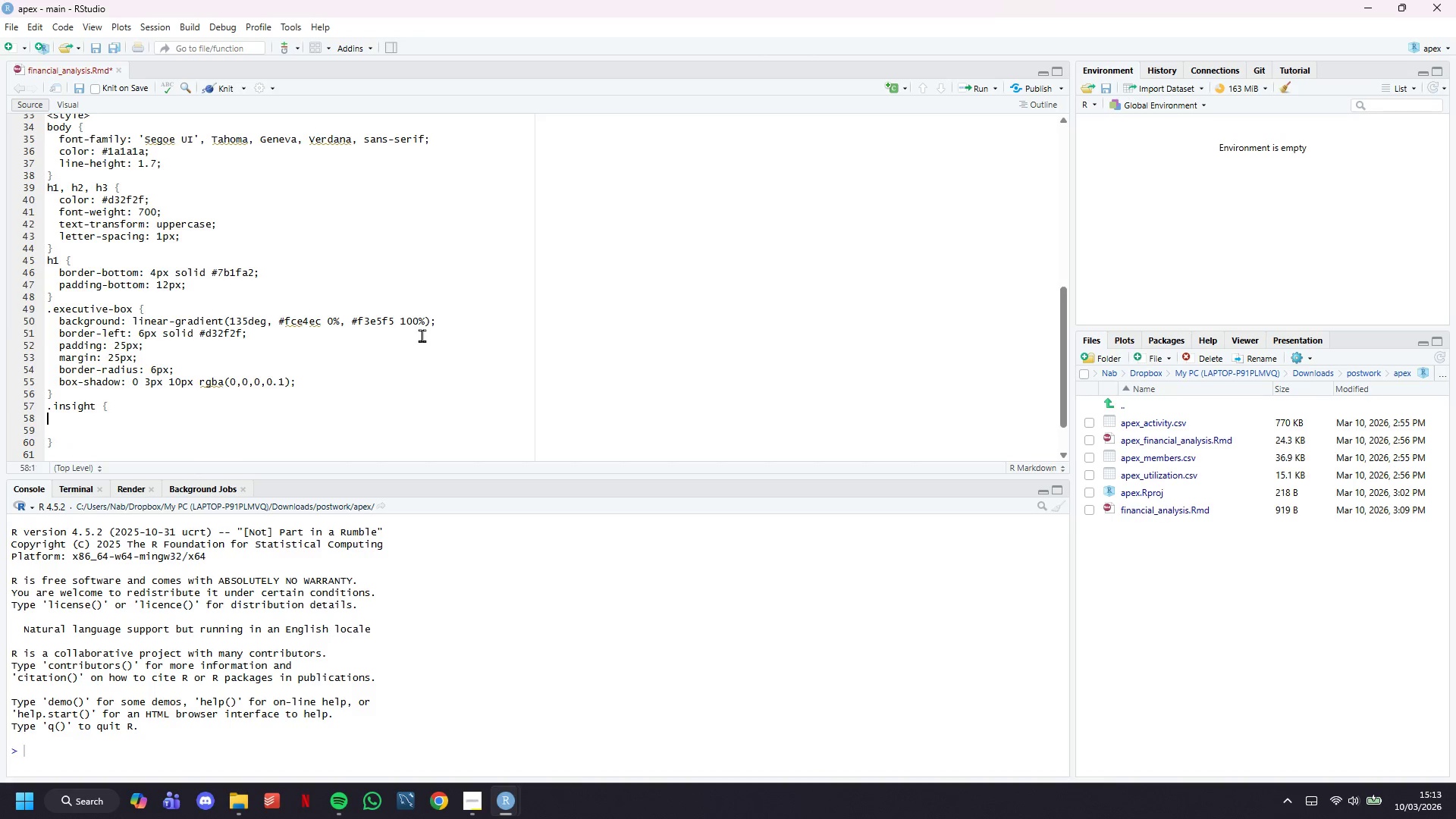 
key(Enter)
 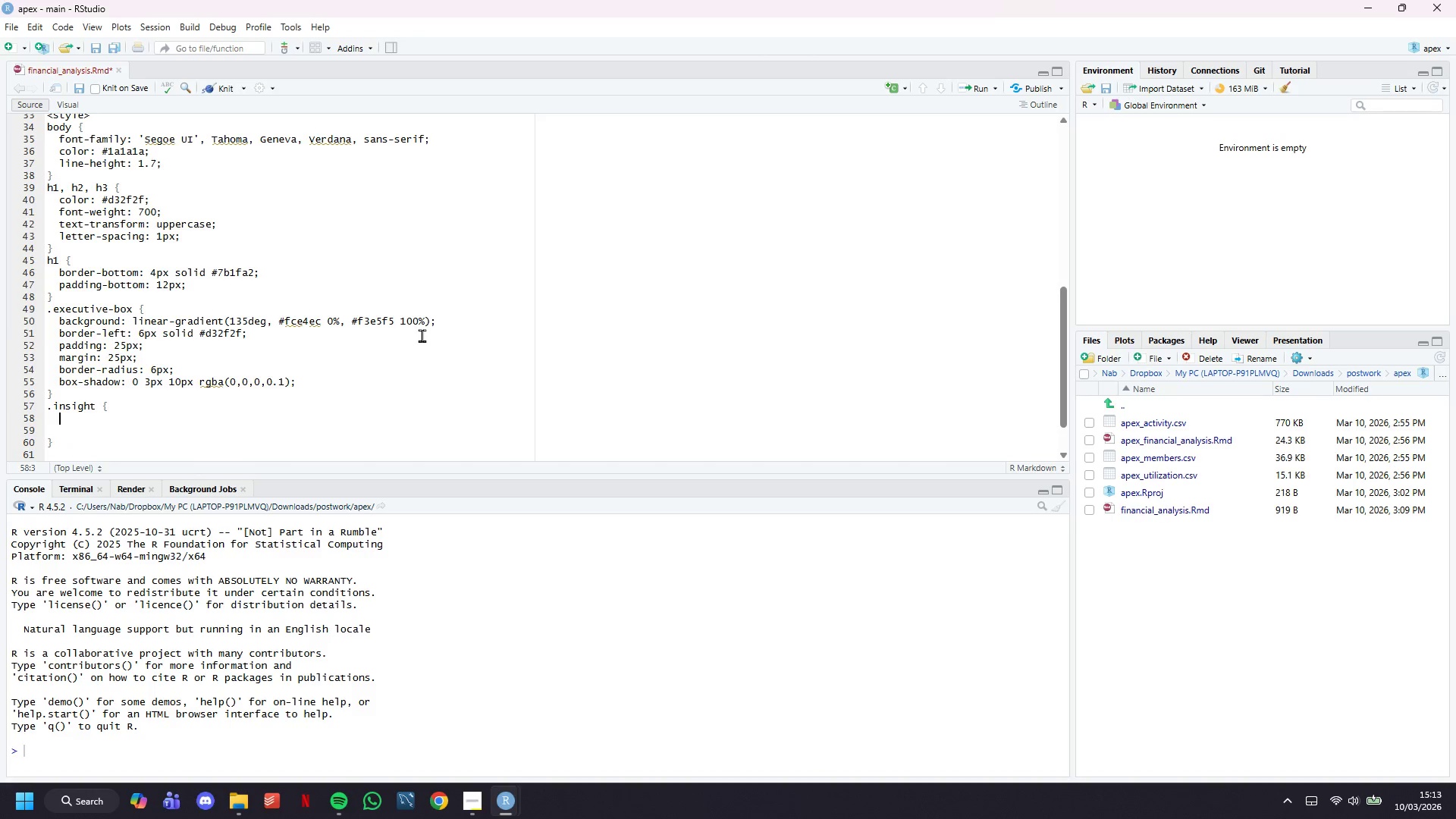 
key(Tab)
type(backgroundL )
key(Backspace)
key(Backspace)
type(: #fff9e)
 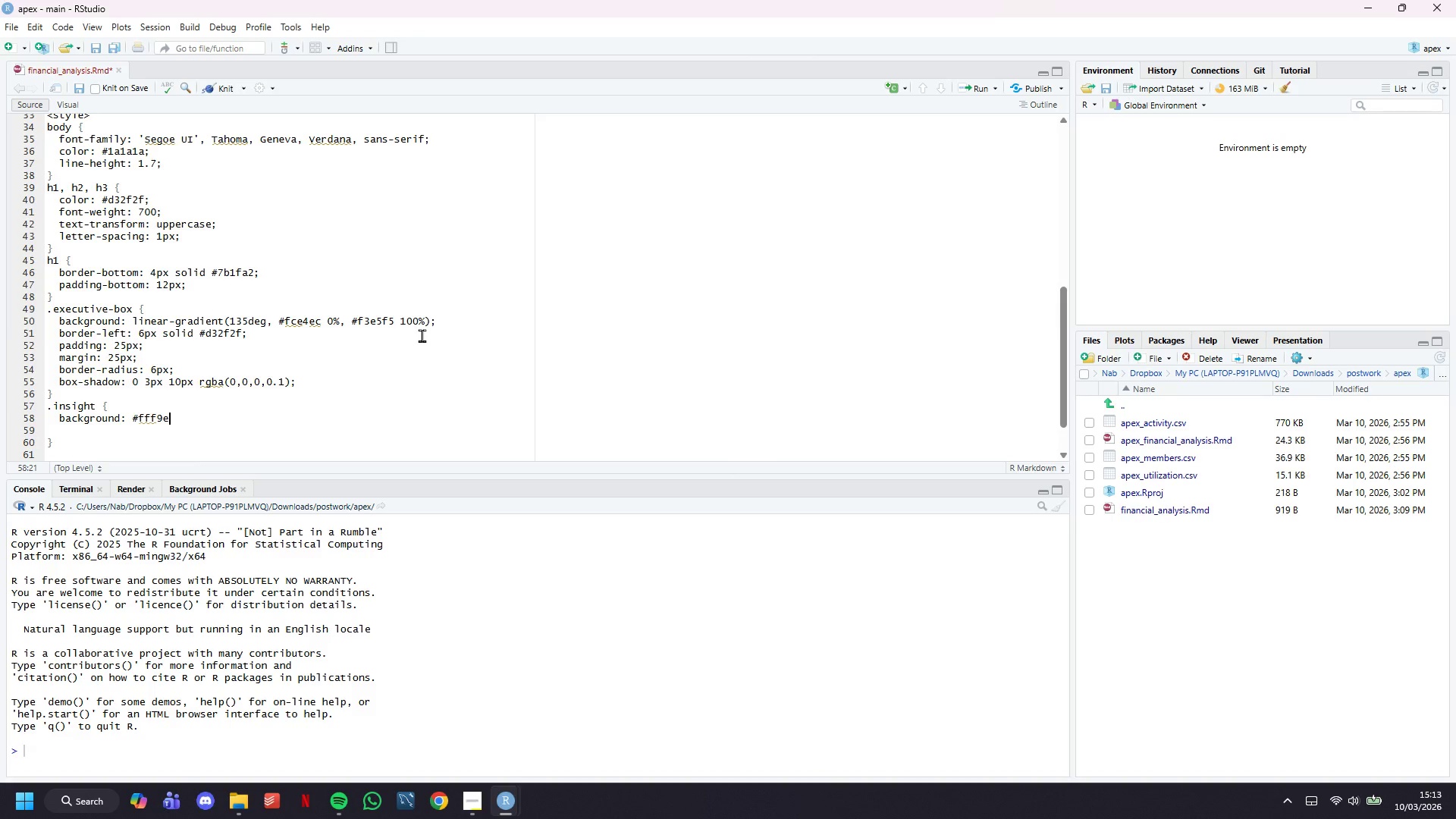 
key(6)
 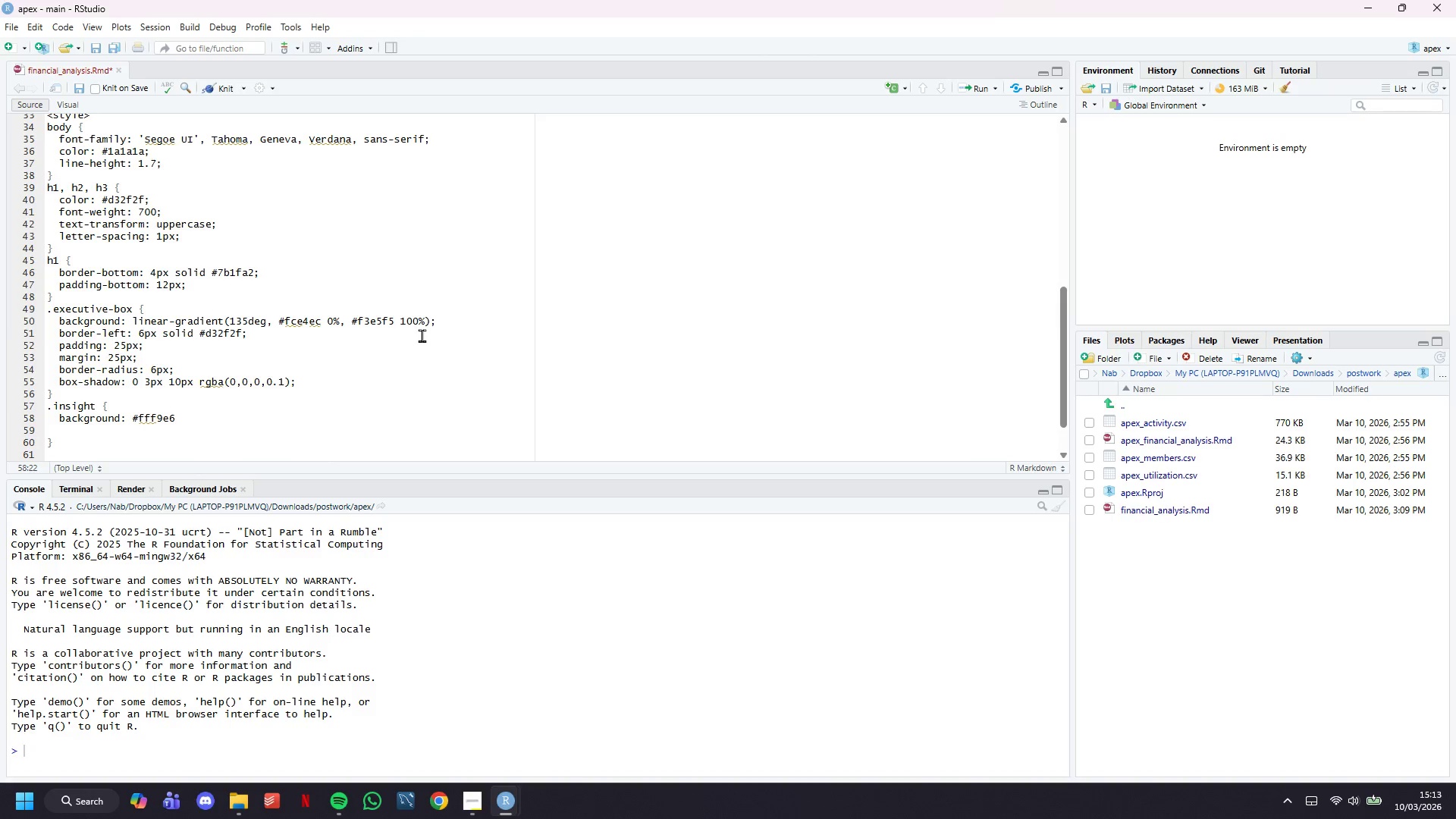 
key(Semicolon)
 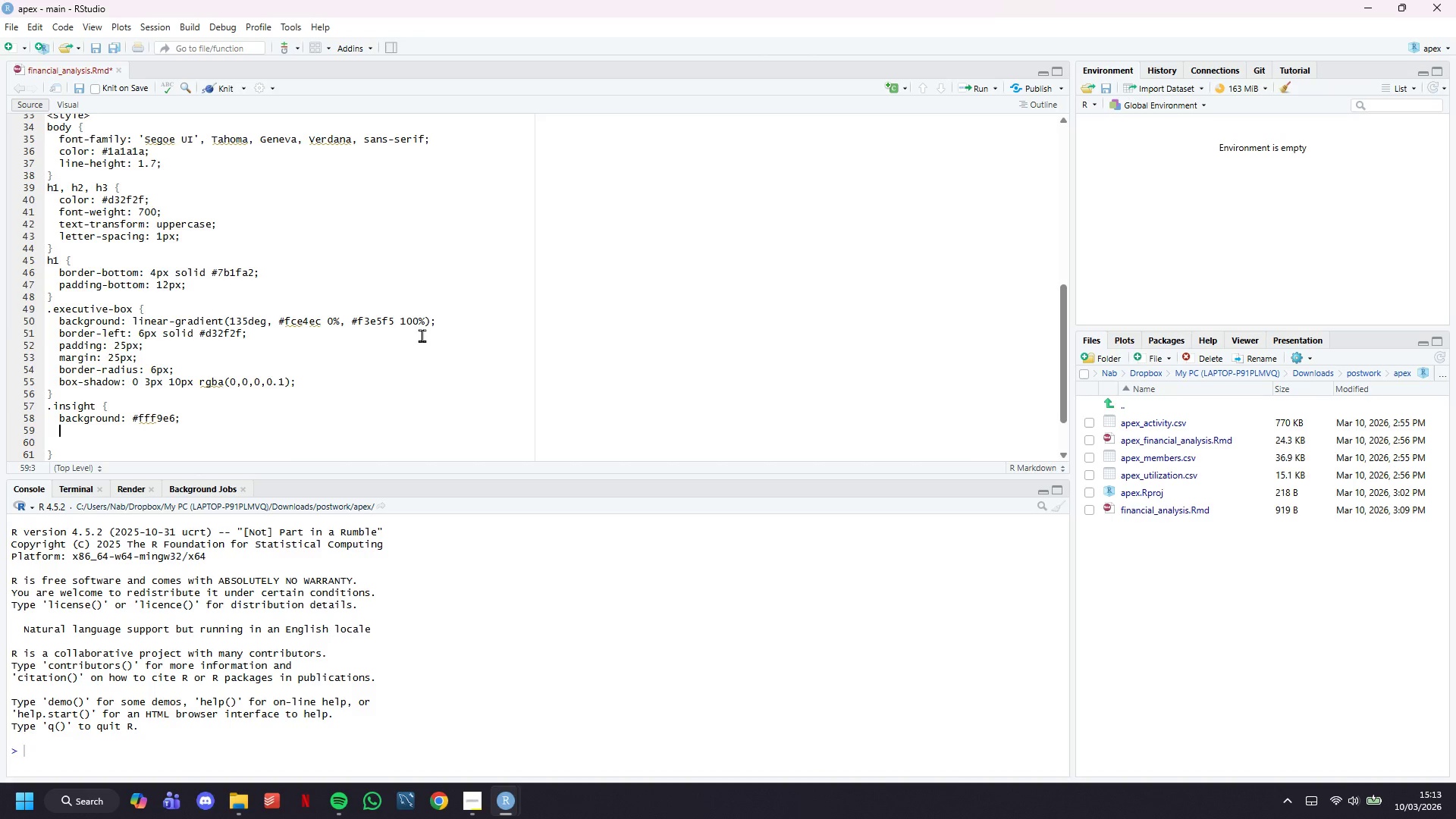 
key(Enter)
 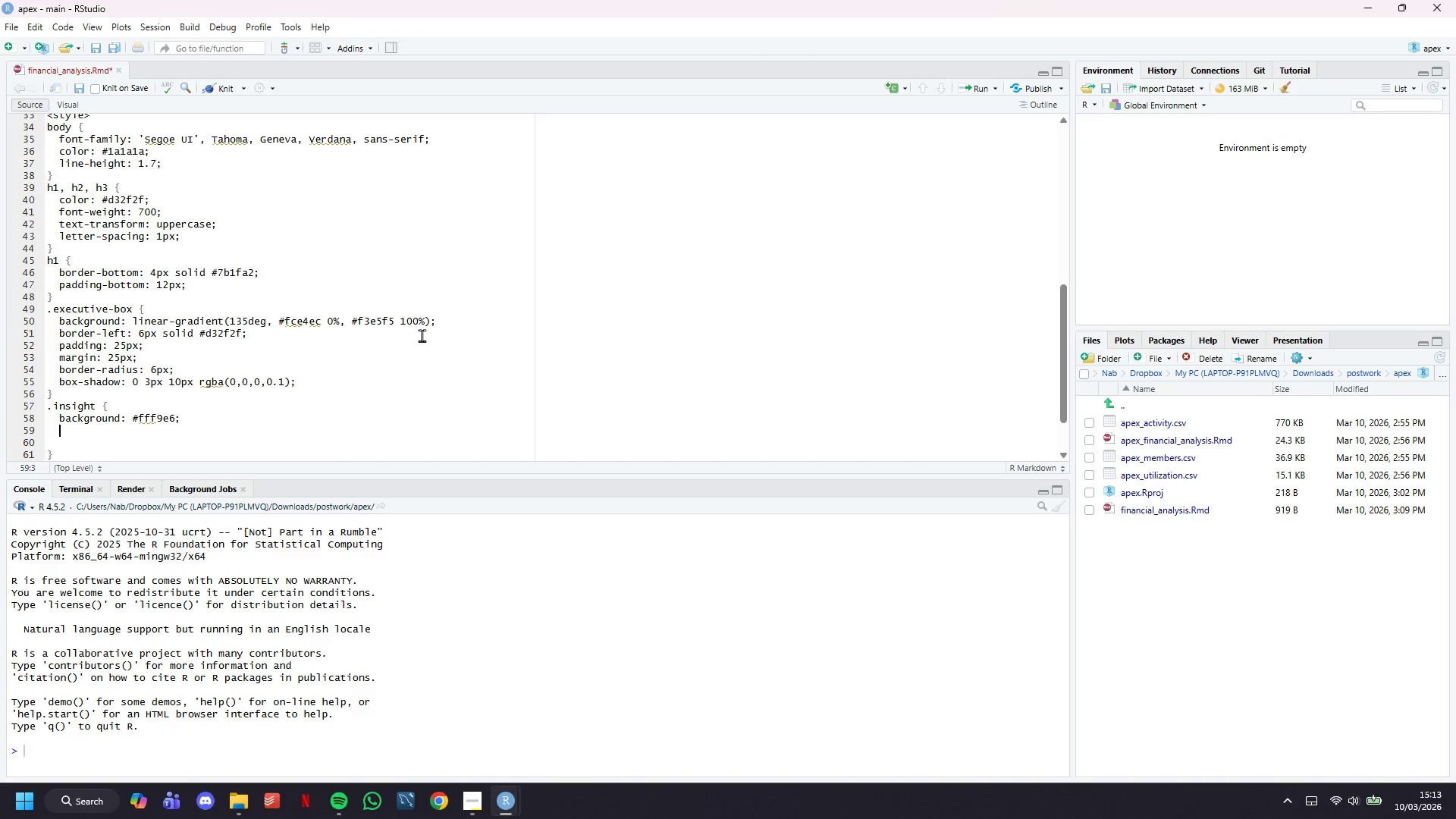 
wait(9.91)
 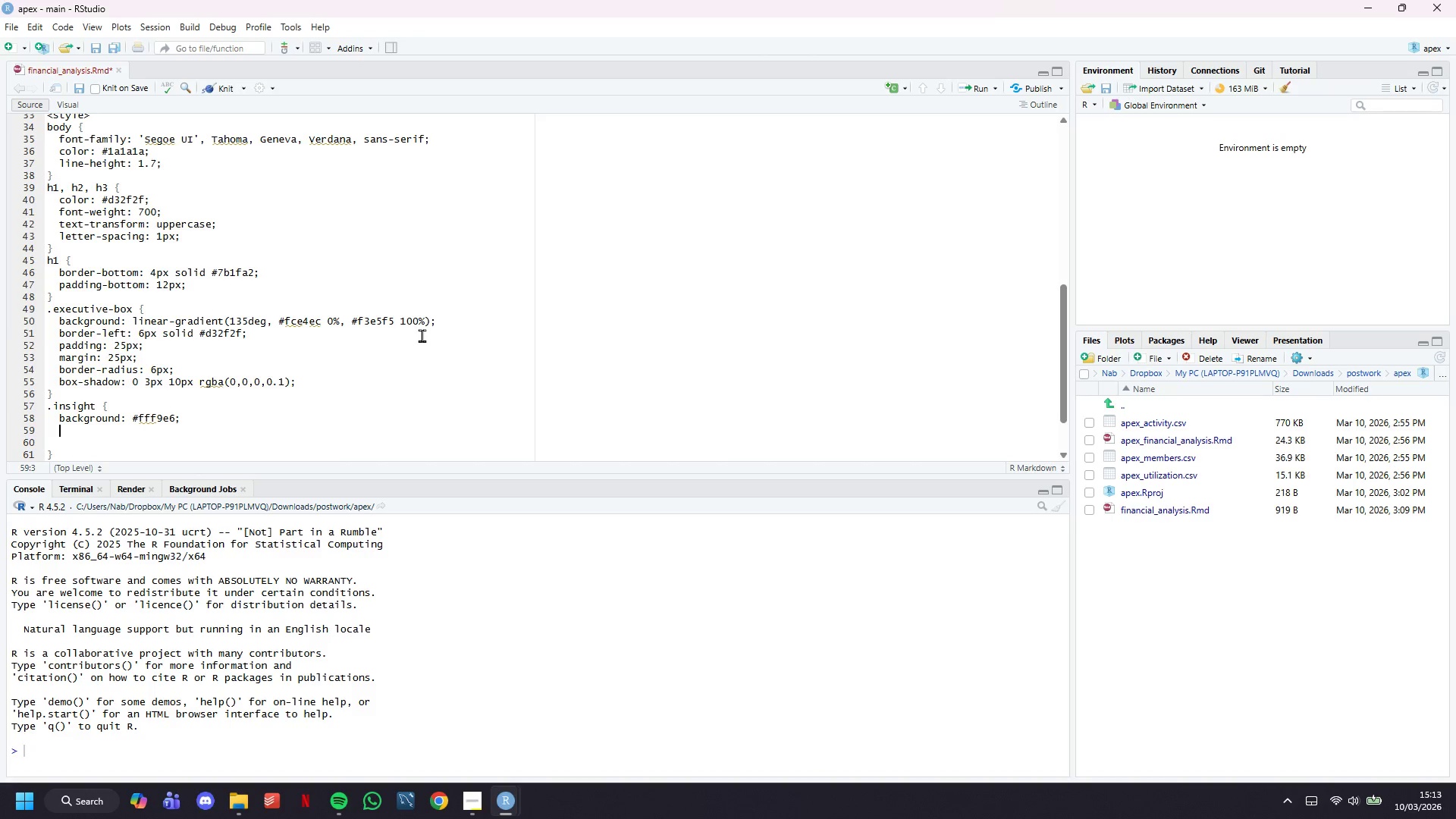 
type(border-left: 5px solid #ff6f00;)
 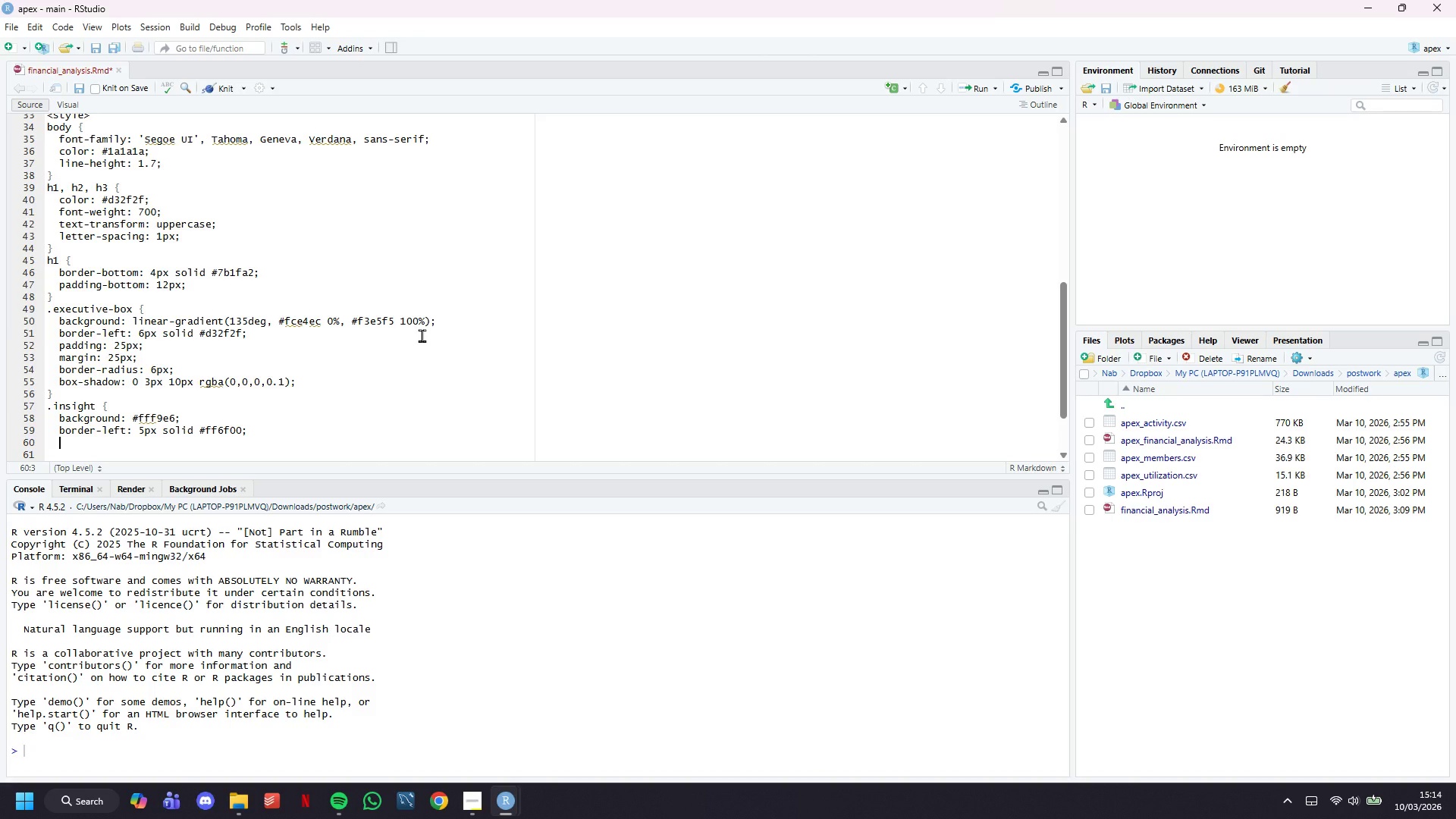 
 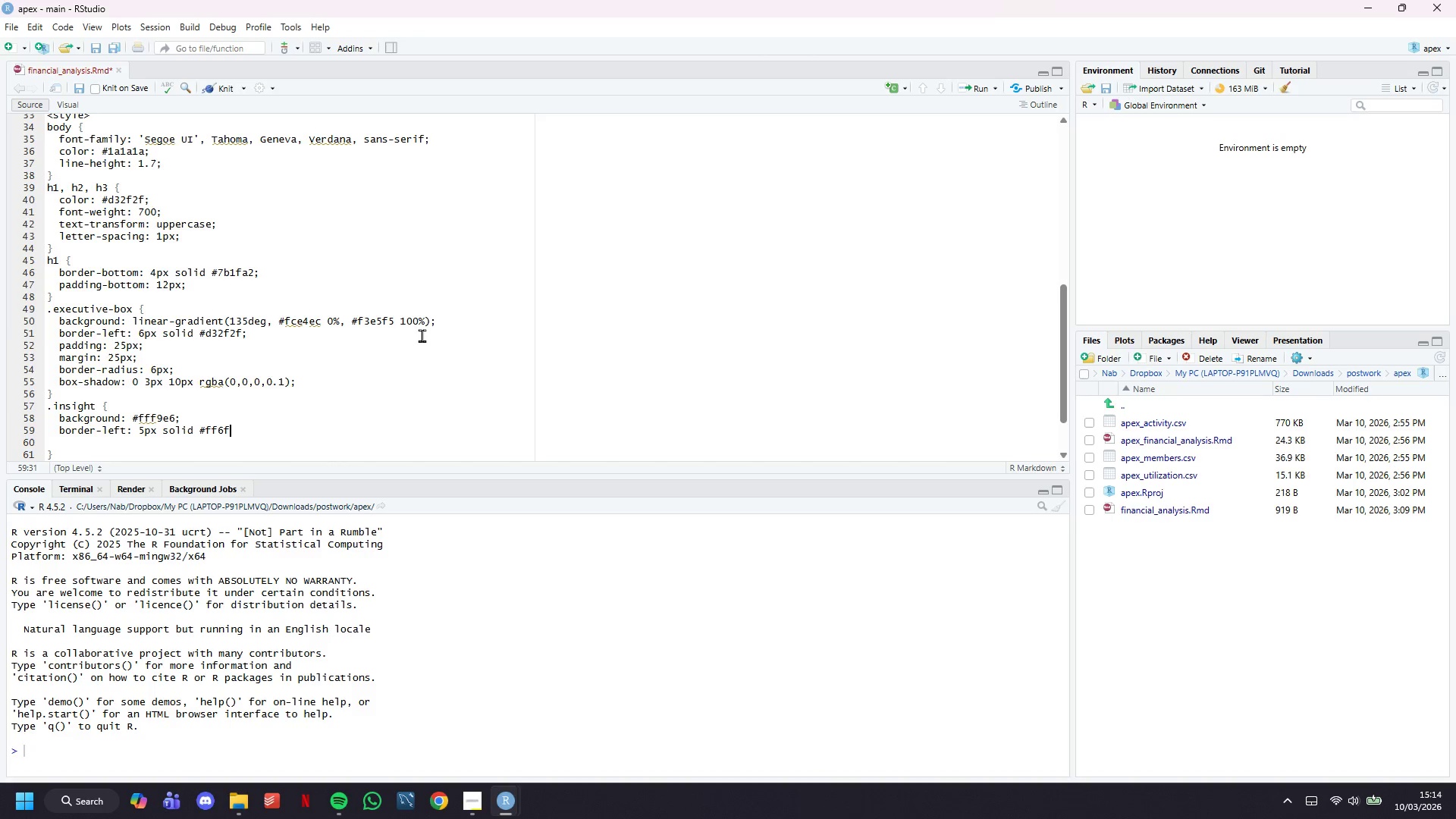 
key(Enter)
 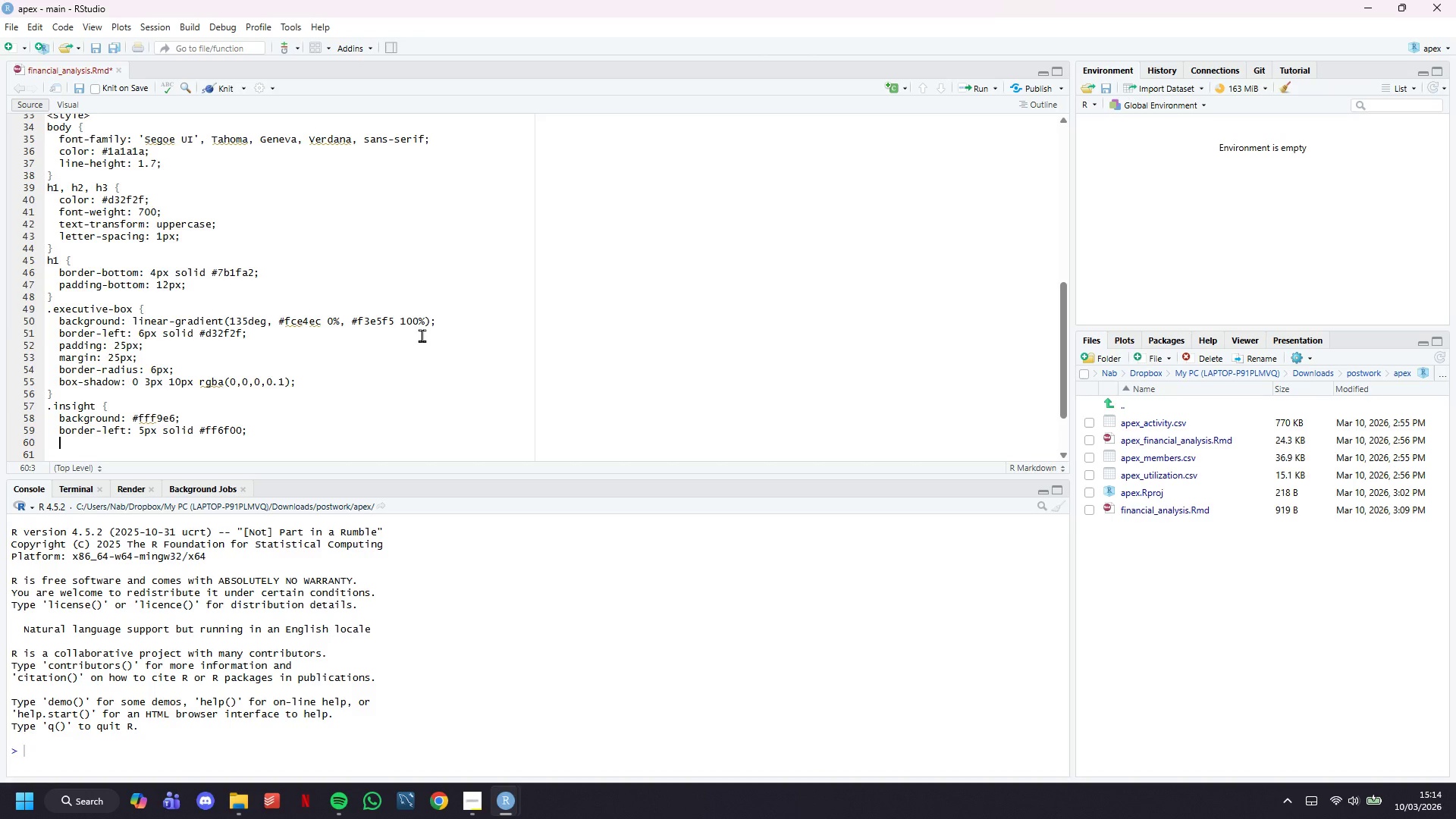 
type(padding: 180)
key(Backspace)
type(px;)
 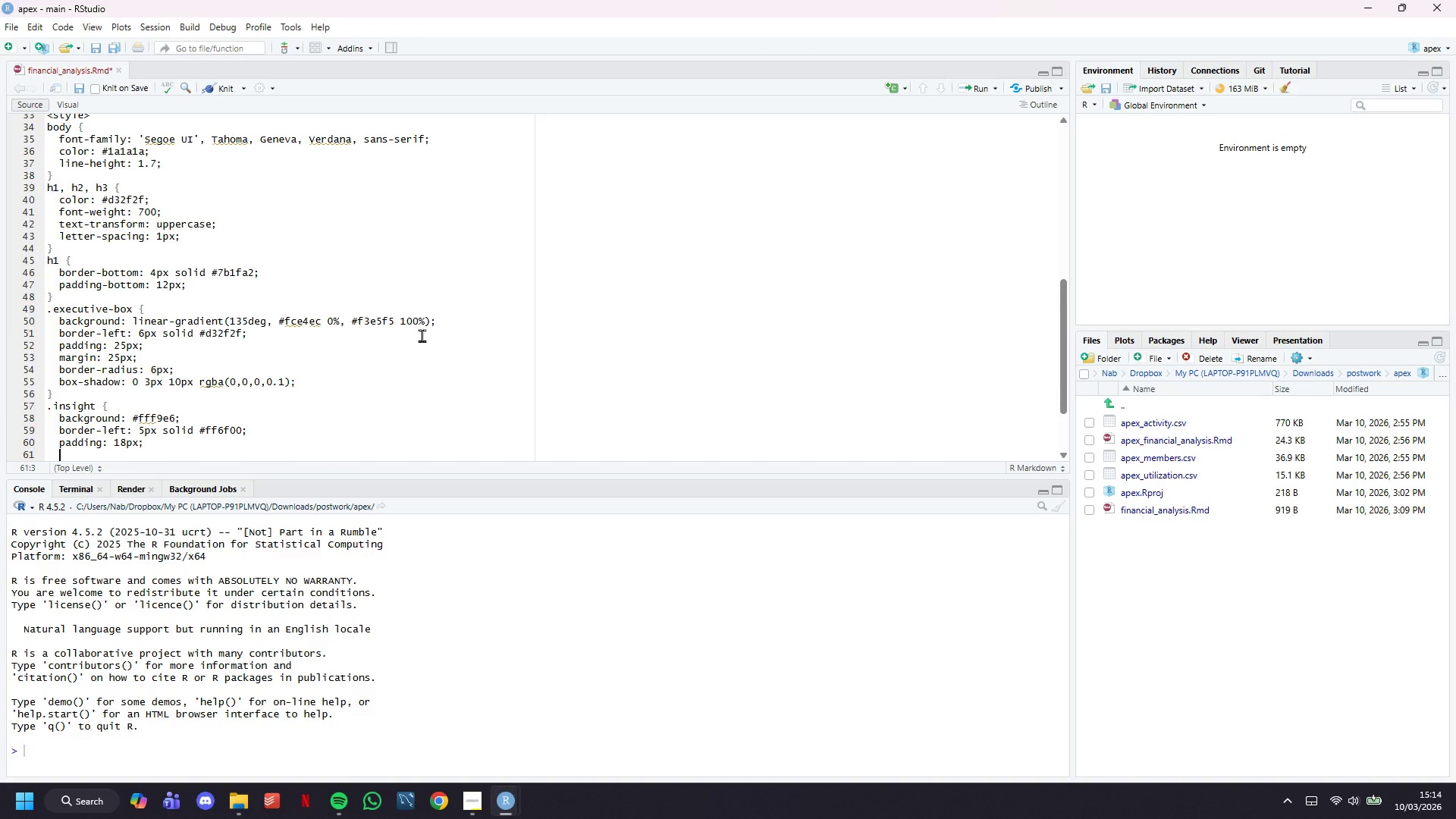 
 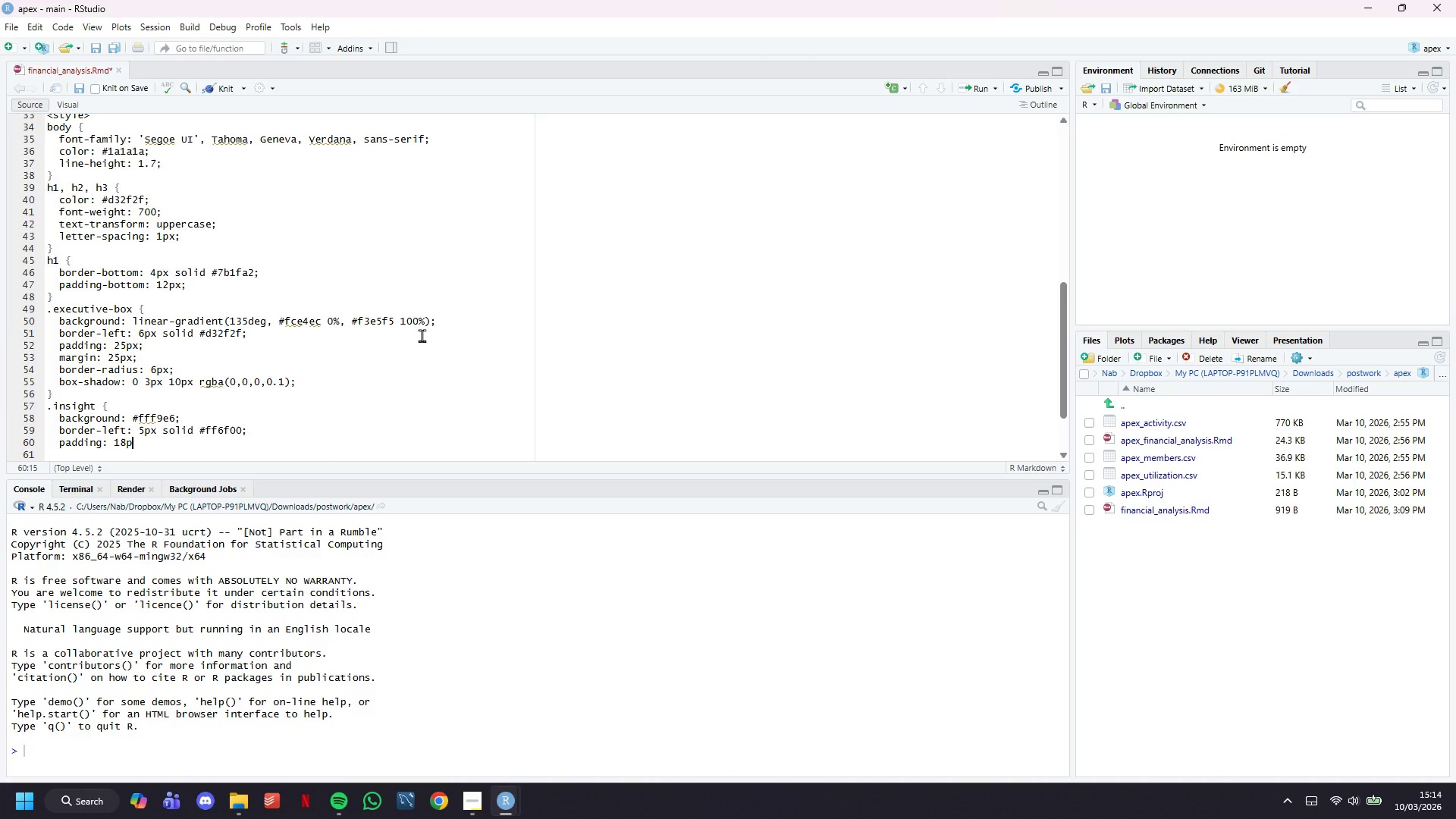 
key(Enter)
 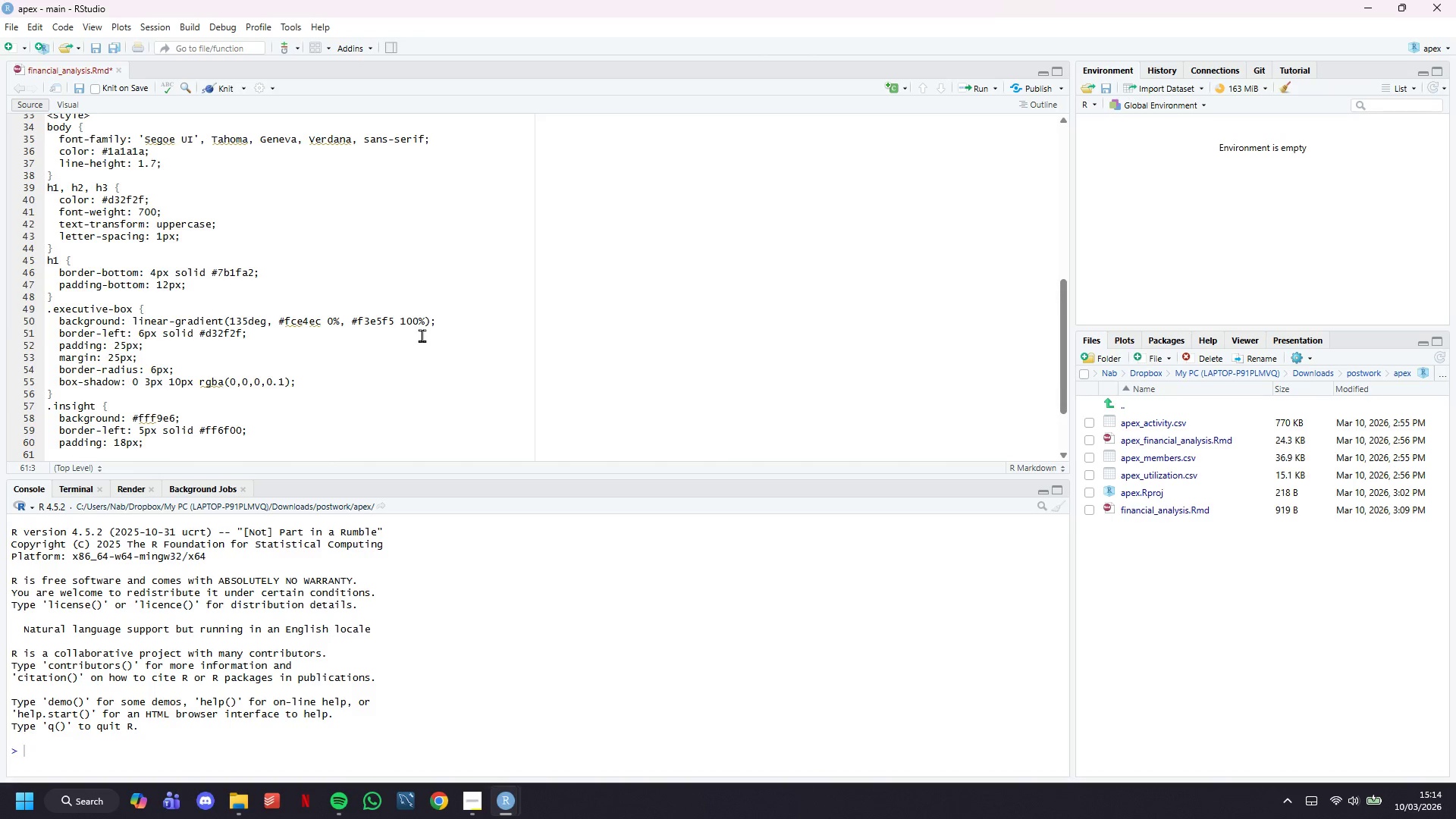 
wait(6.25)
 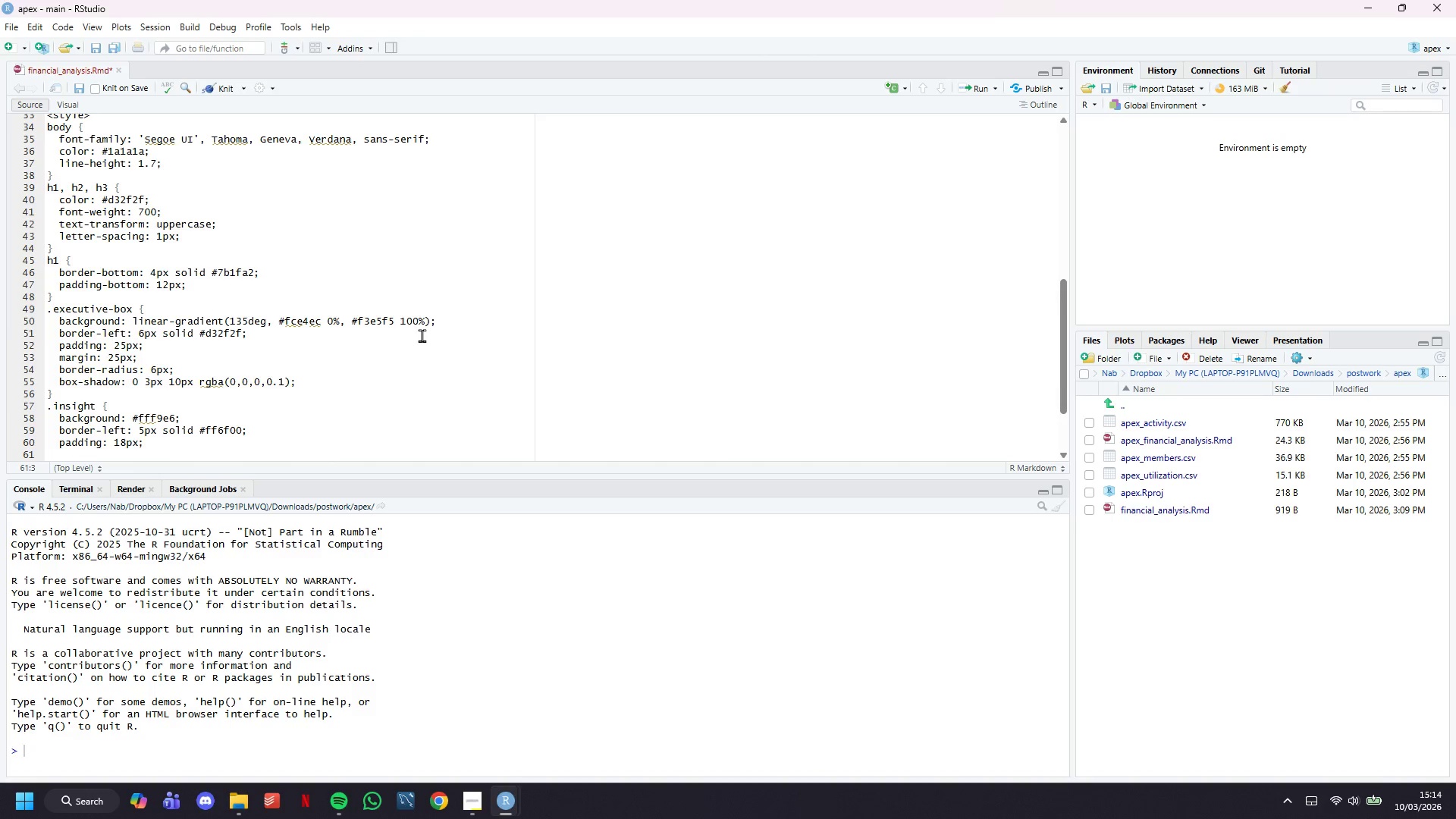 
type(margin: 18px 0;)
 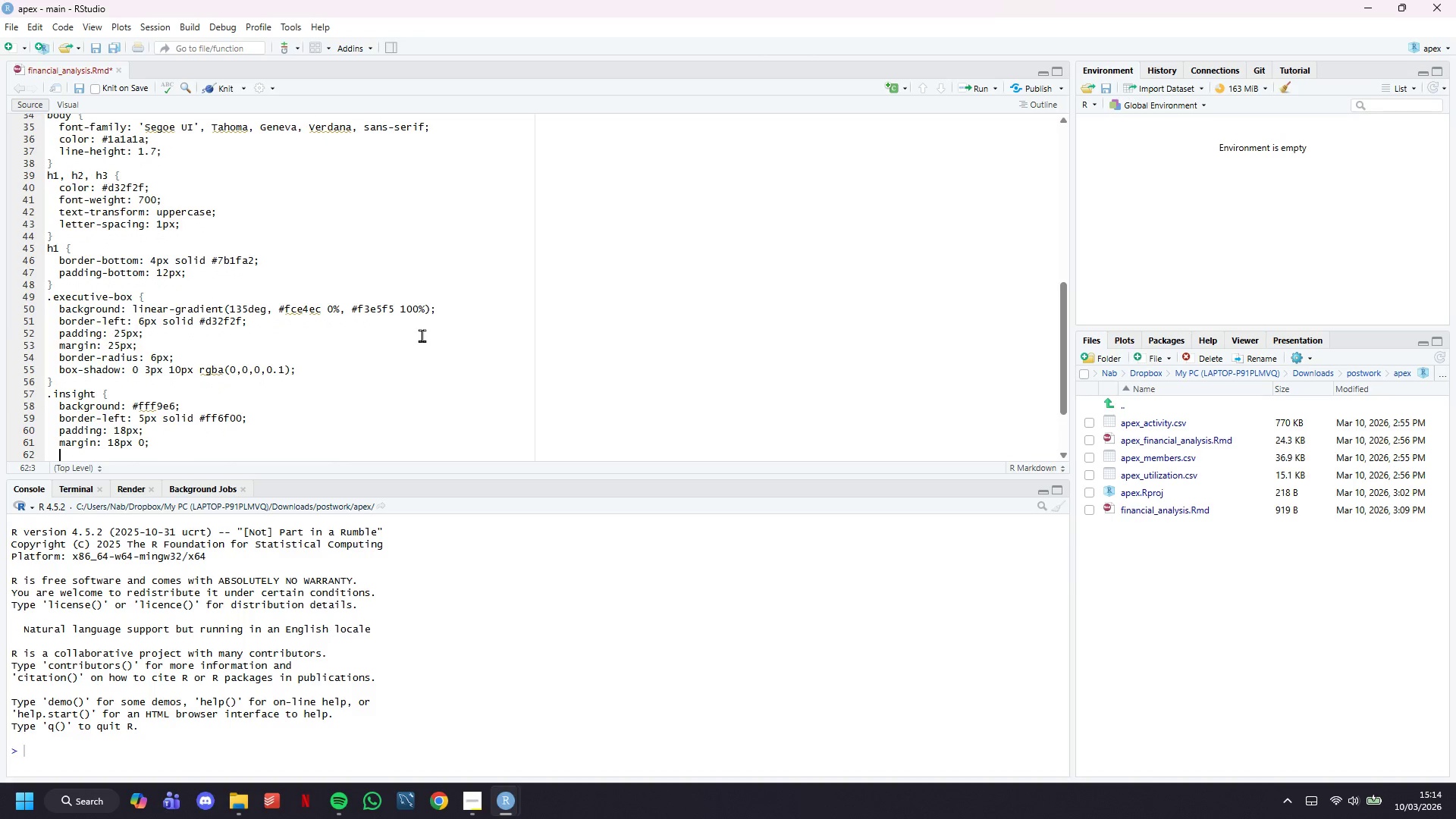 
 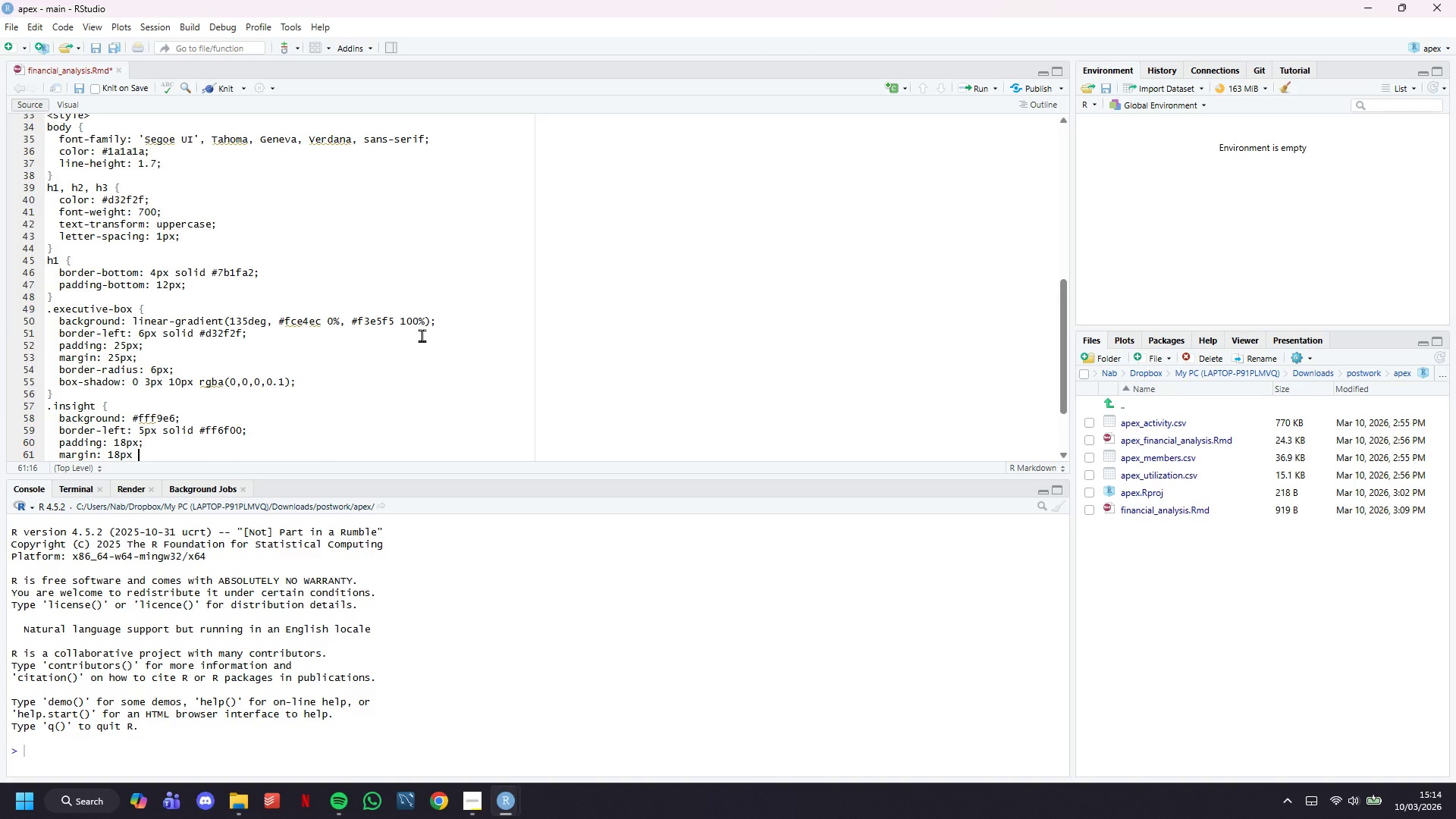 
key(Enter)
 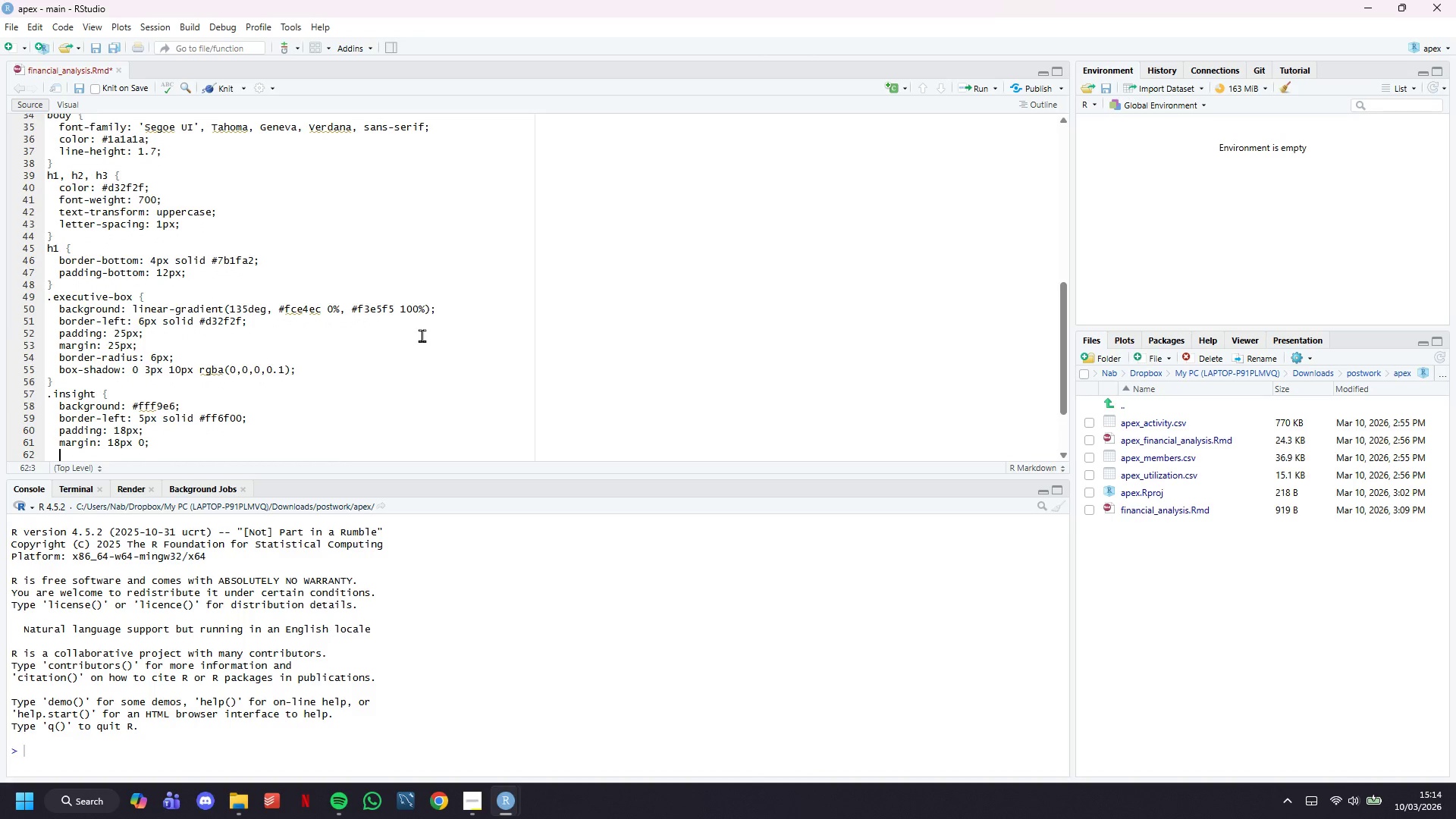 
type(border-radius: 4px;)
 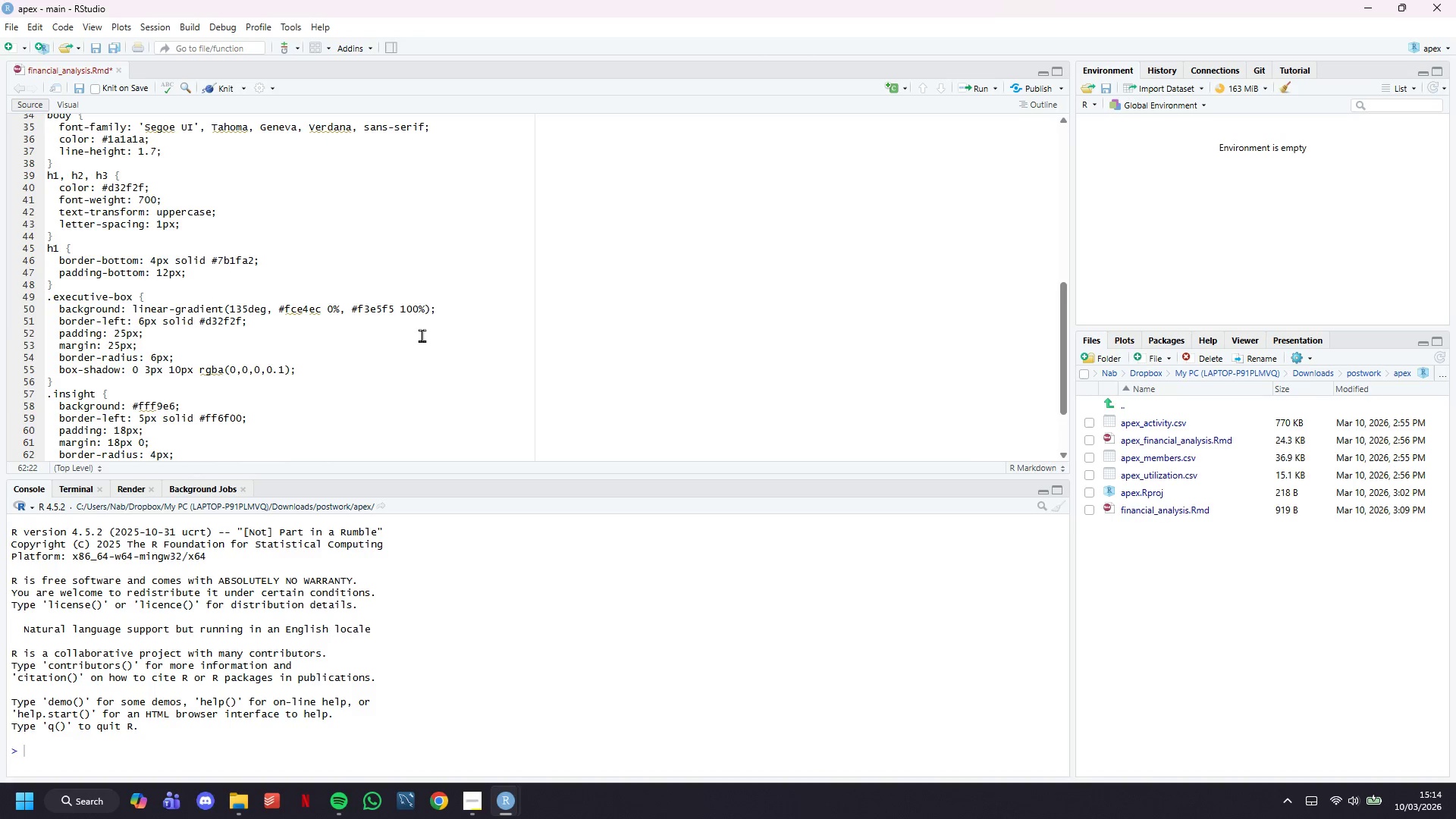 
wait(11.12)
 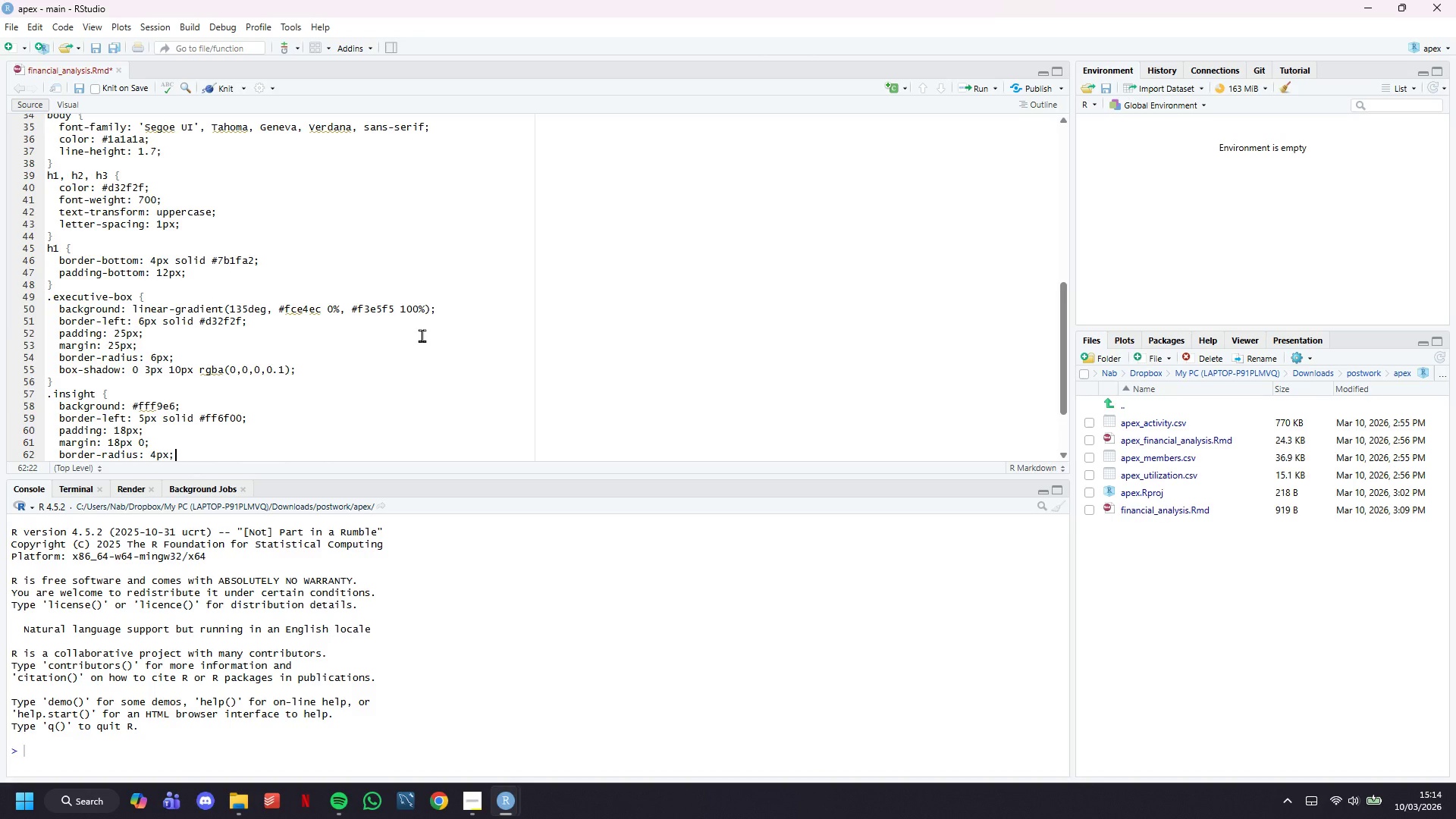 
key(ArrowDown)
 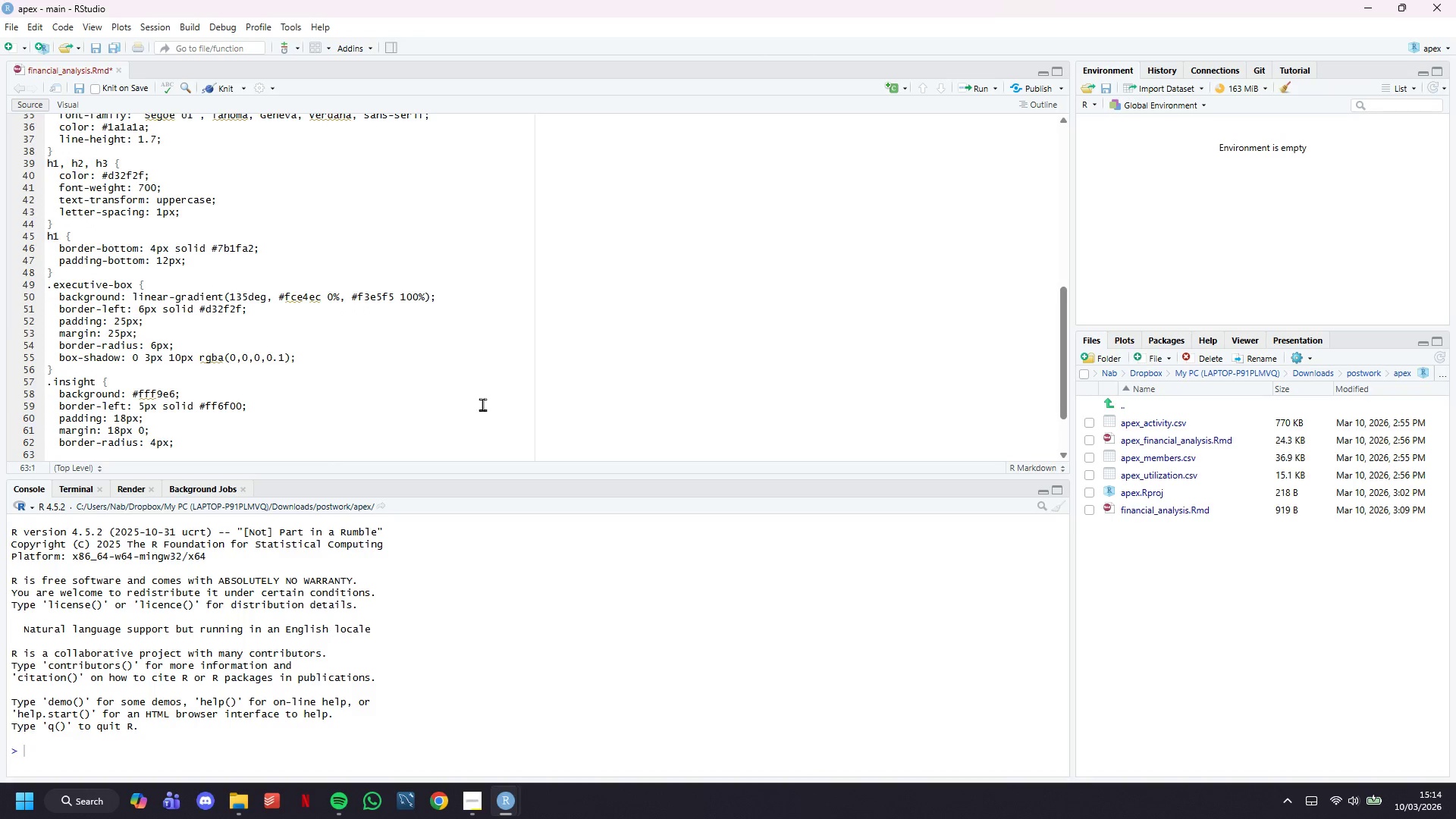 
scroll: coordinate [476, 407], scroll_direction: down, amount: 4.0
 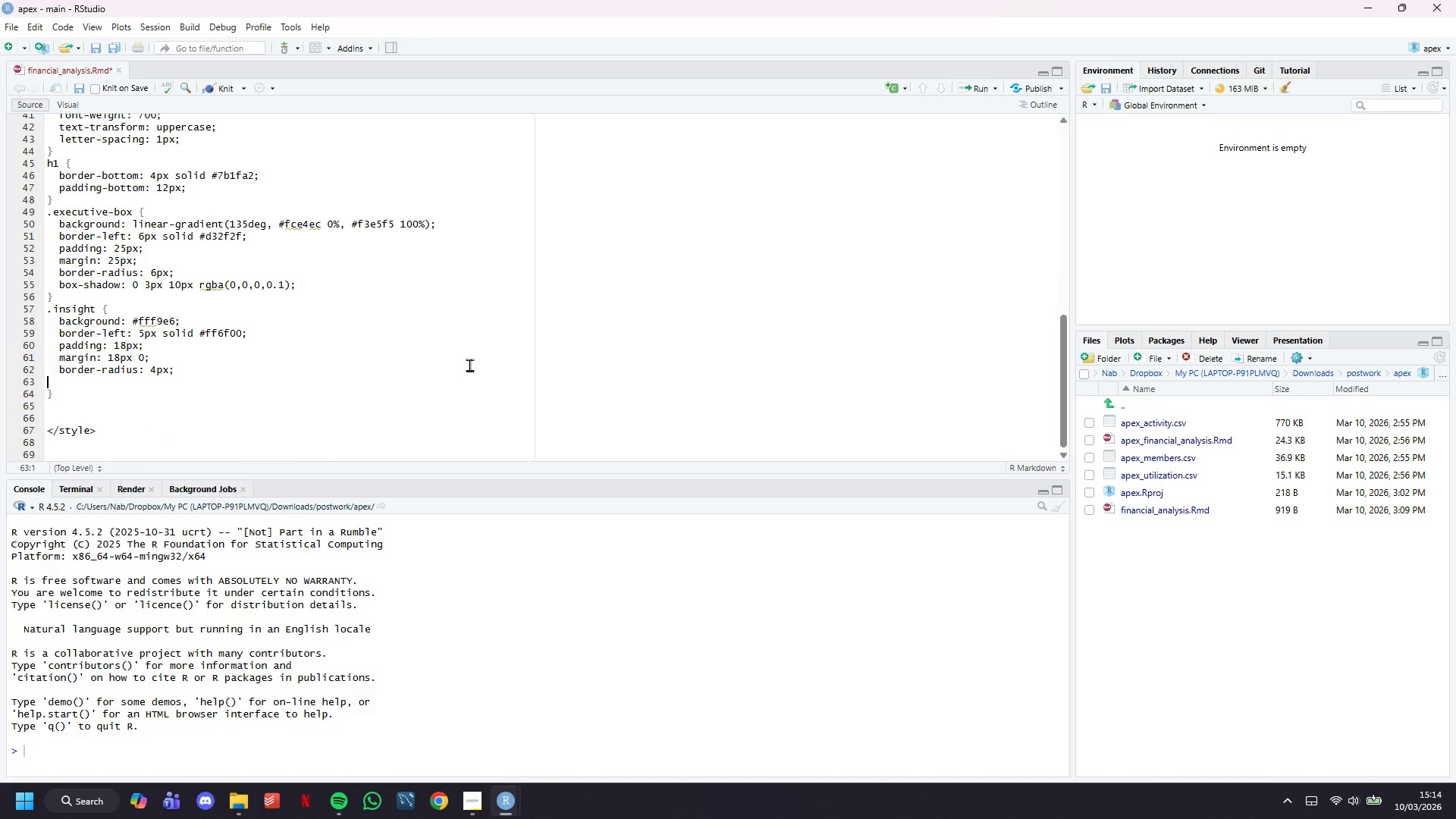 
key(ArrowLeft)
 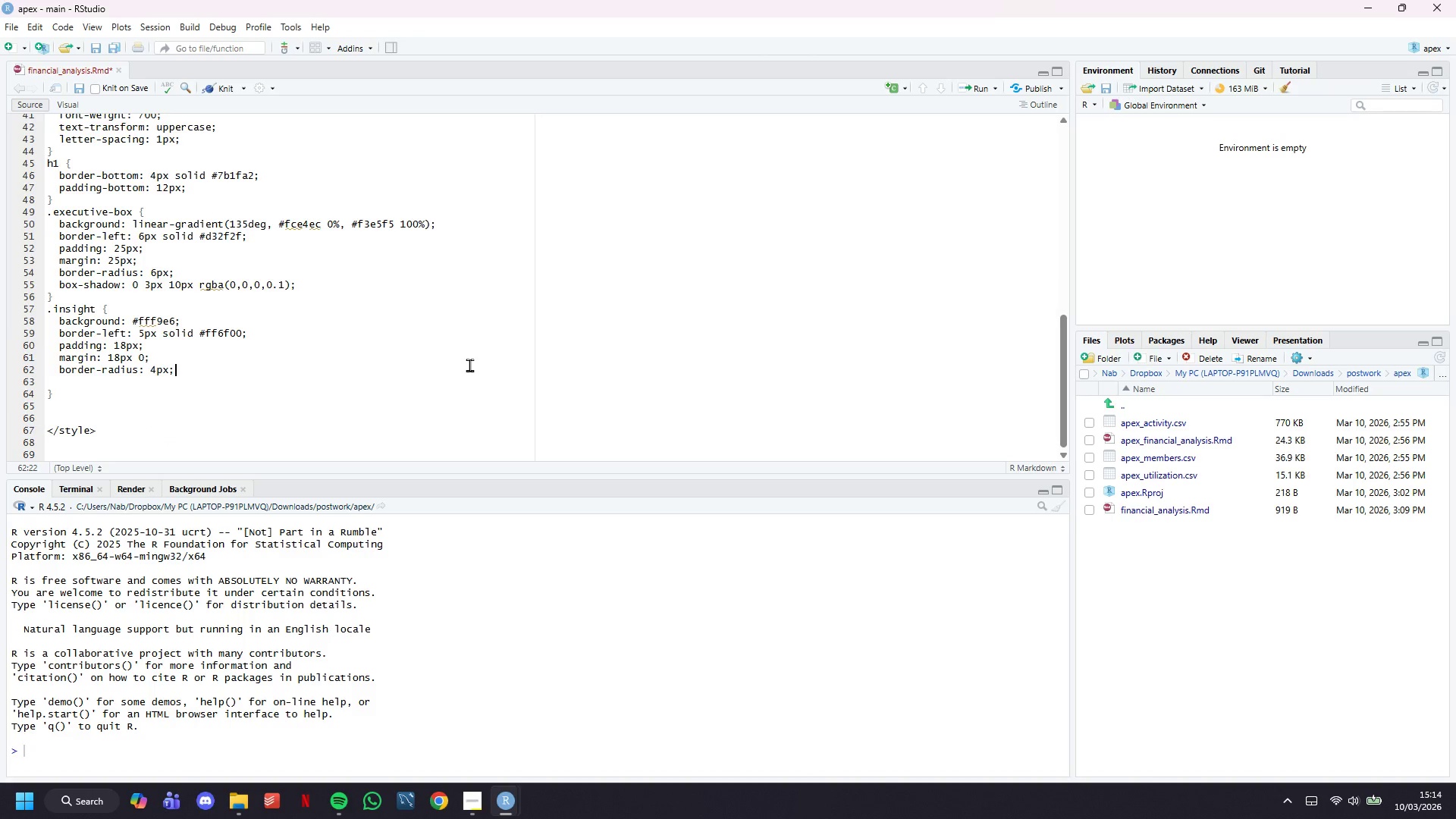 
key(ArrowDown)
 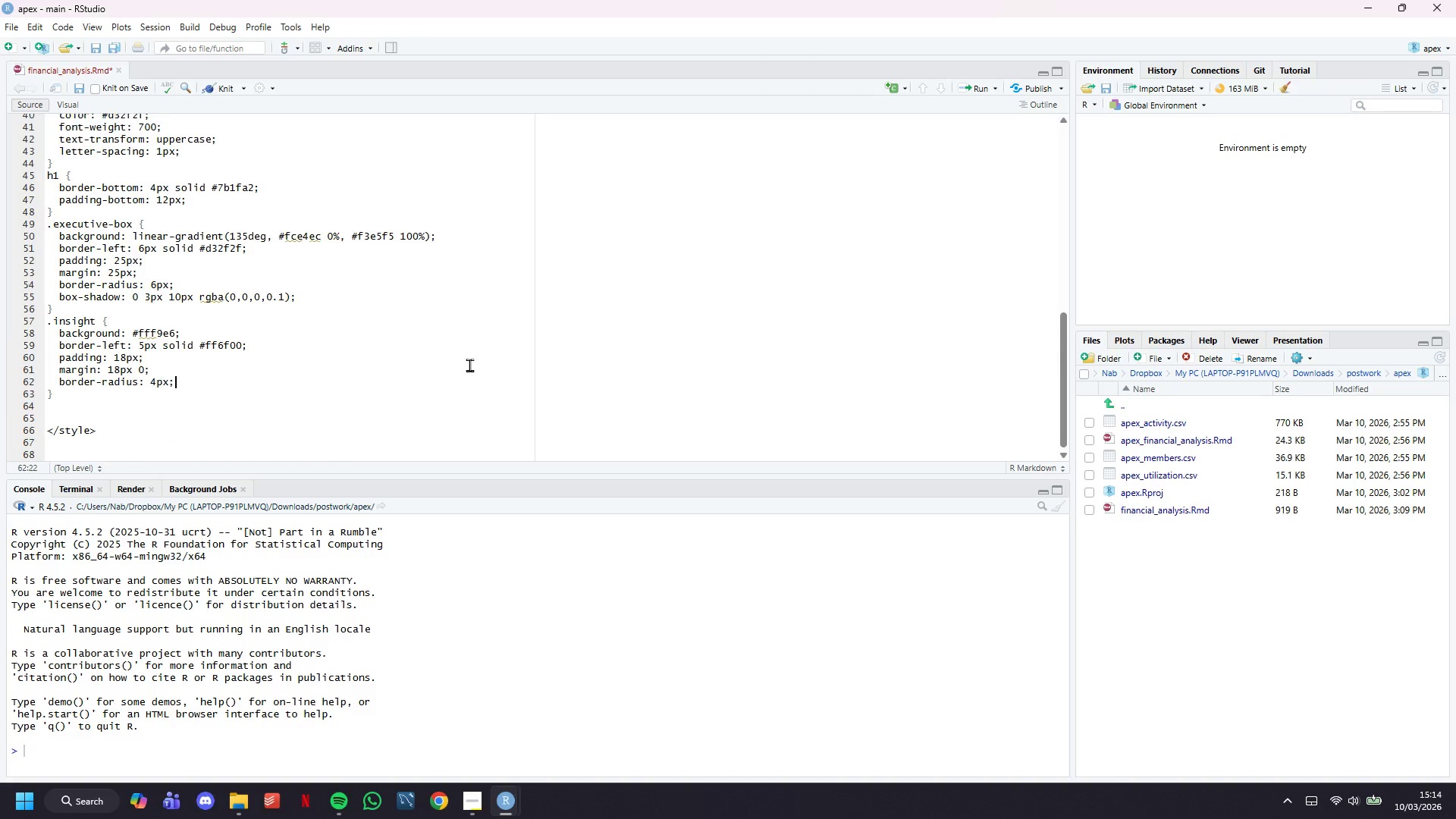 
key(Backspace)
 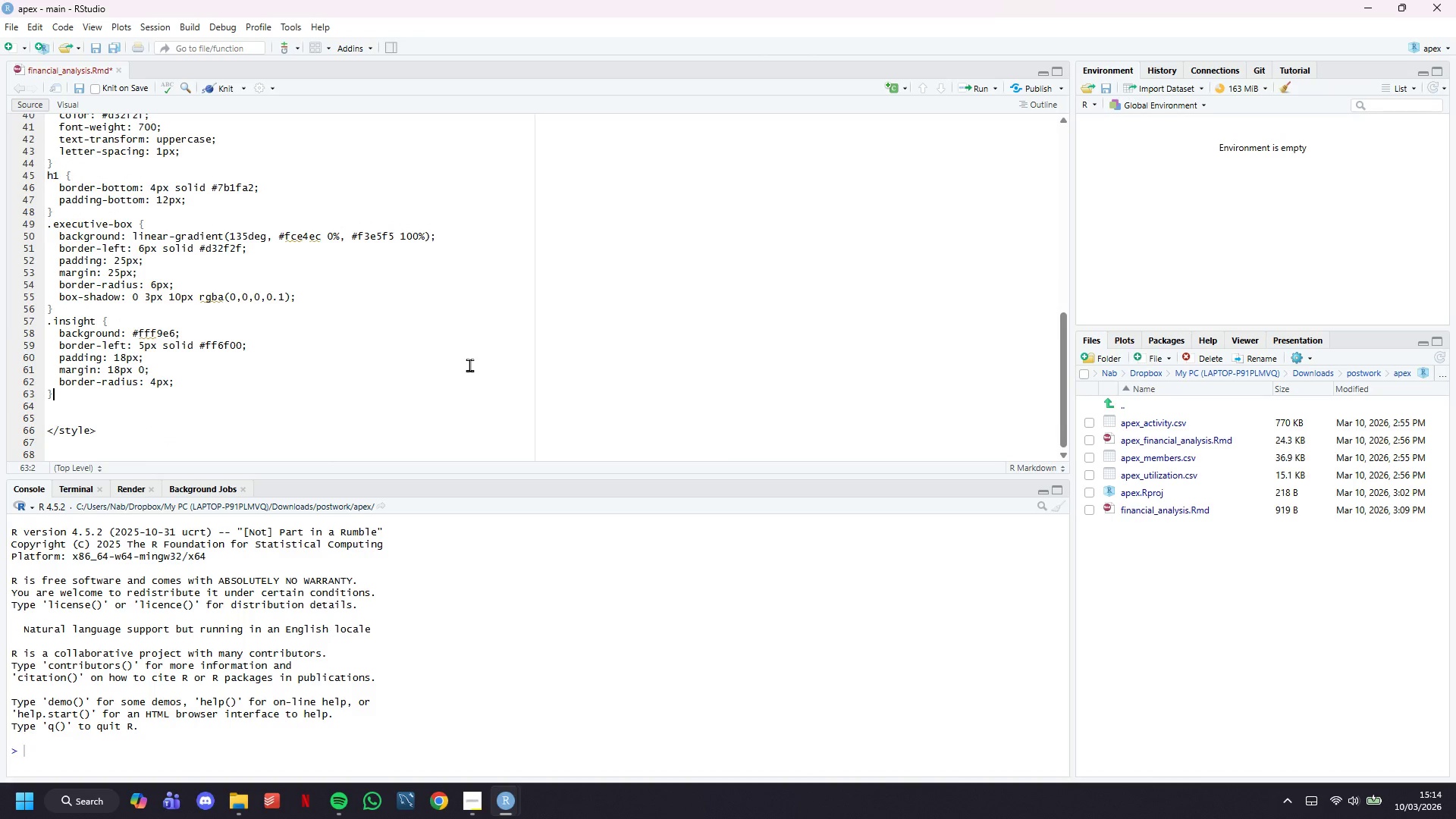 
key(ArrowDown)
 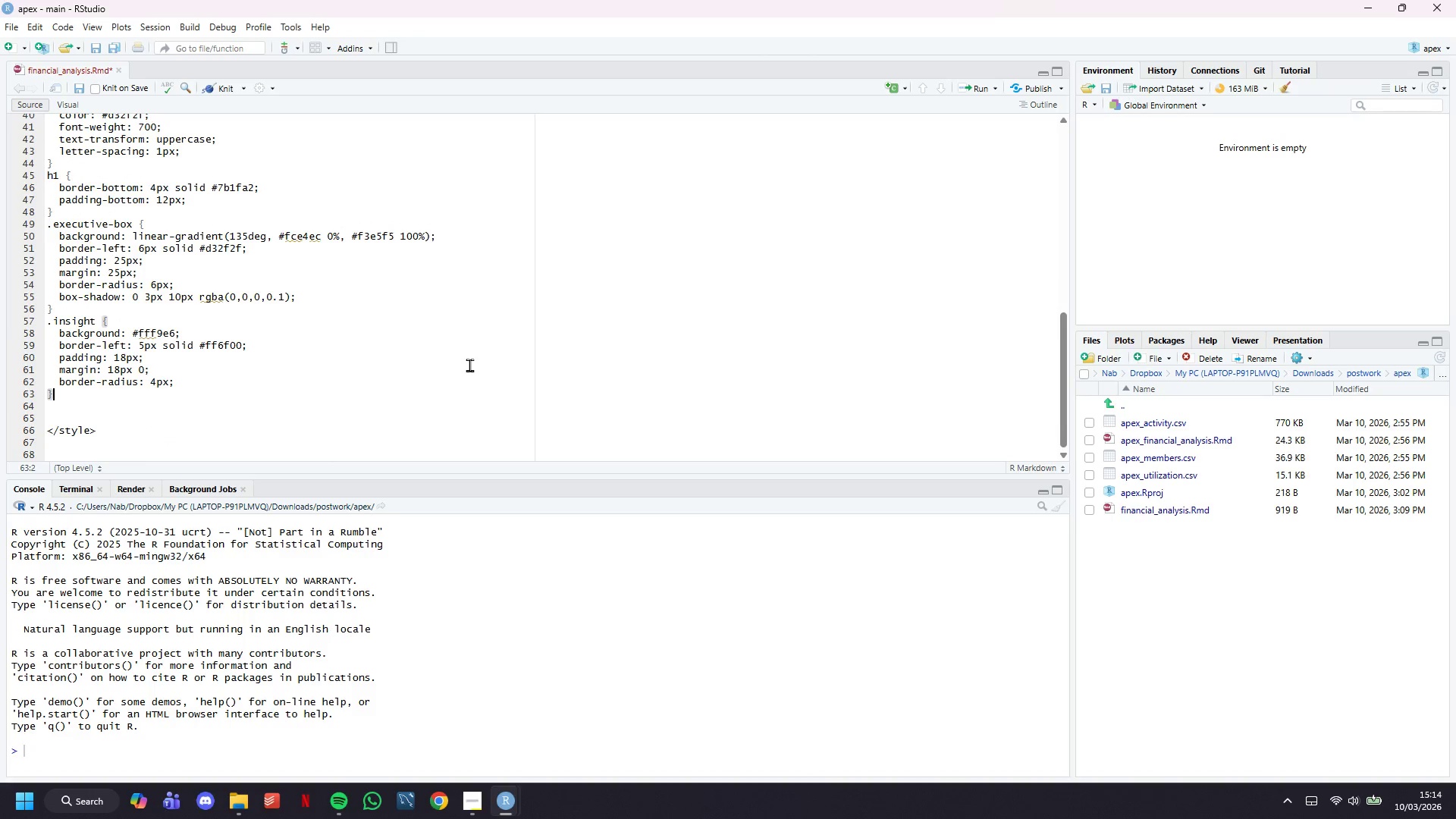 
key(Enter)
 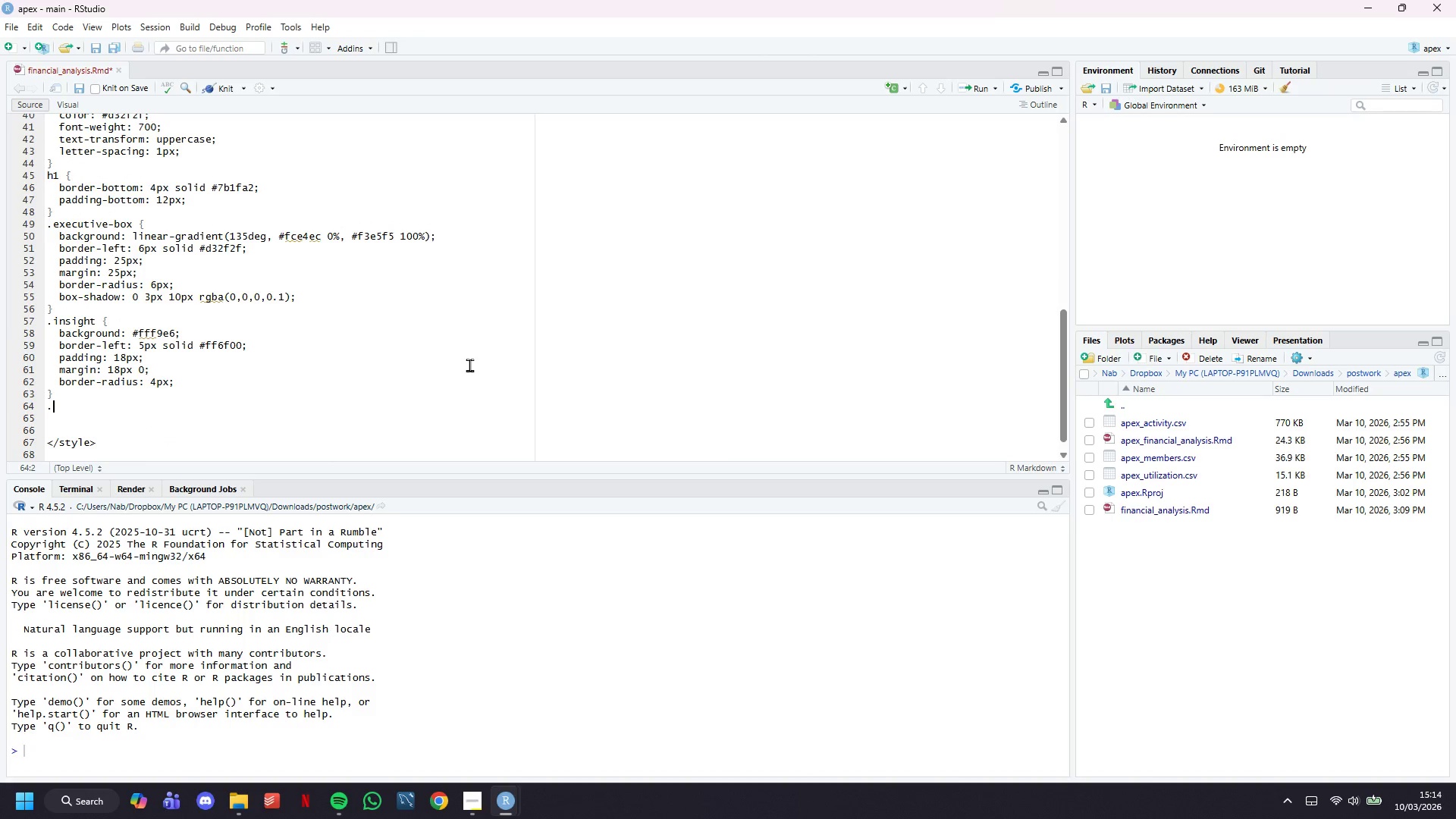 
type(.warning {)
 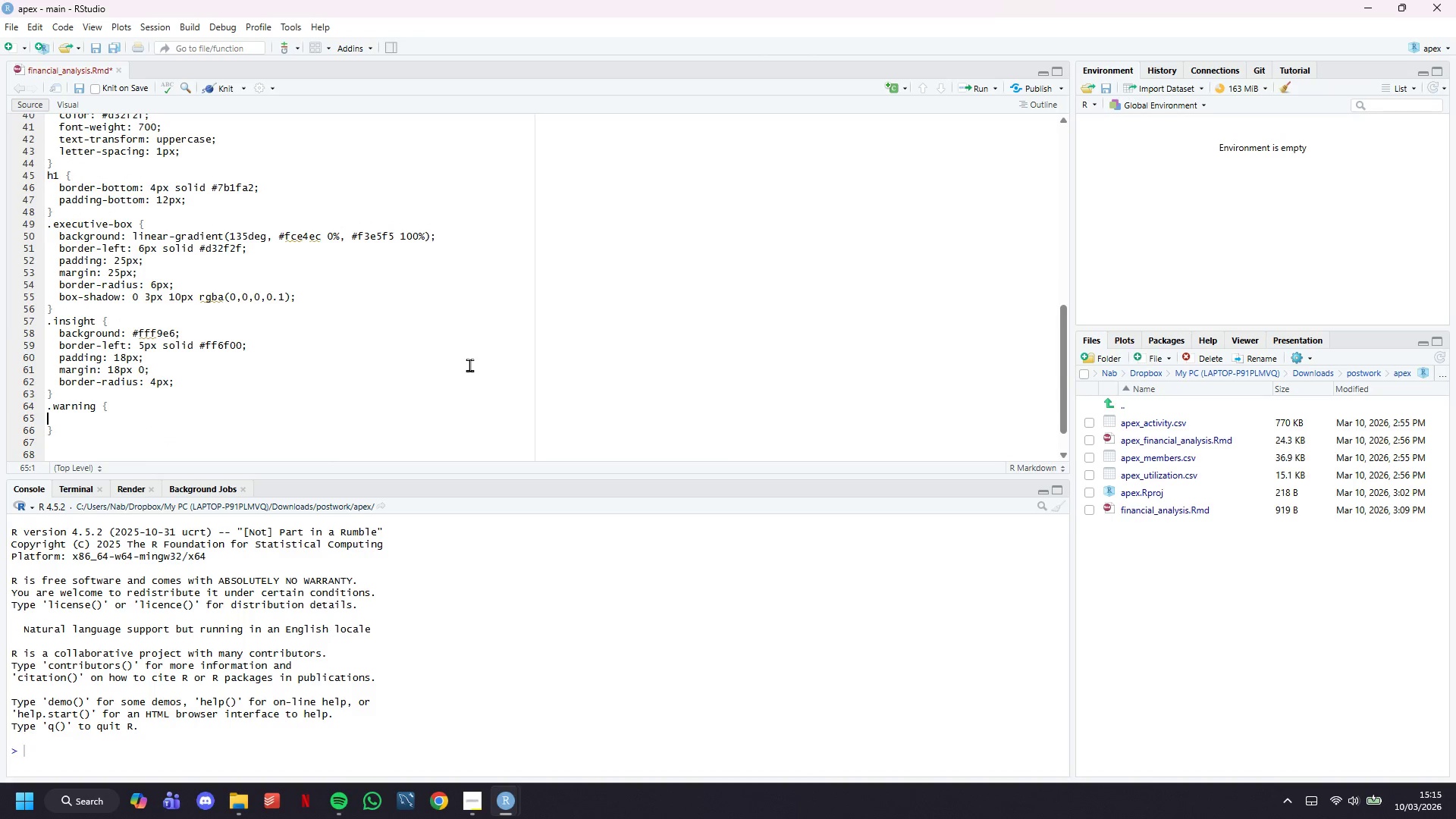 
 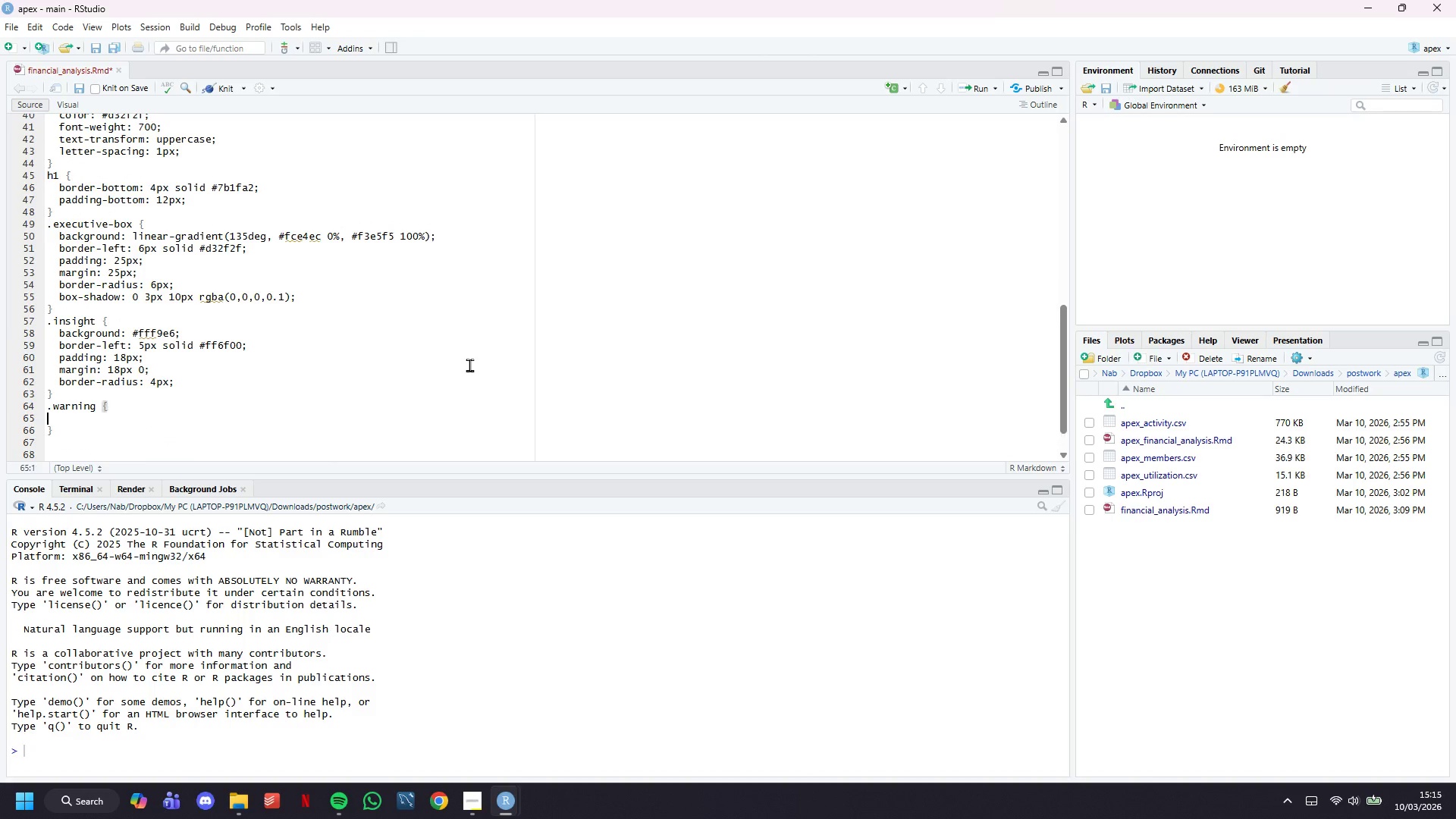 
key(Enter)
 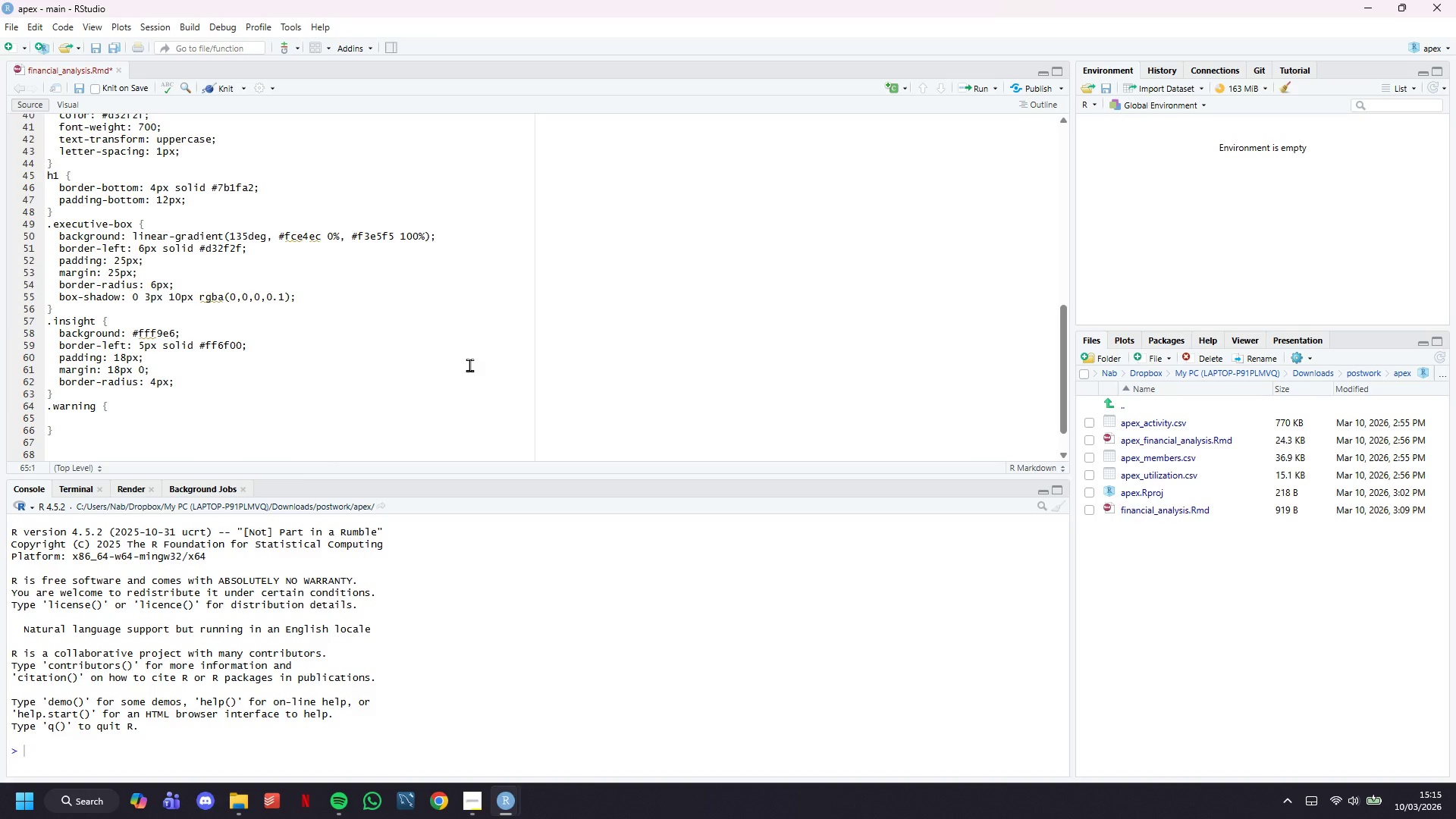 
key(Tab)
type(background: #ffebee;)
 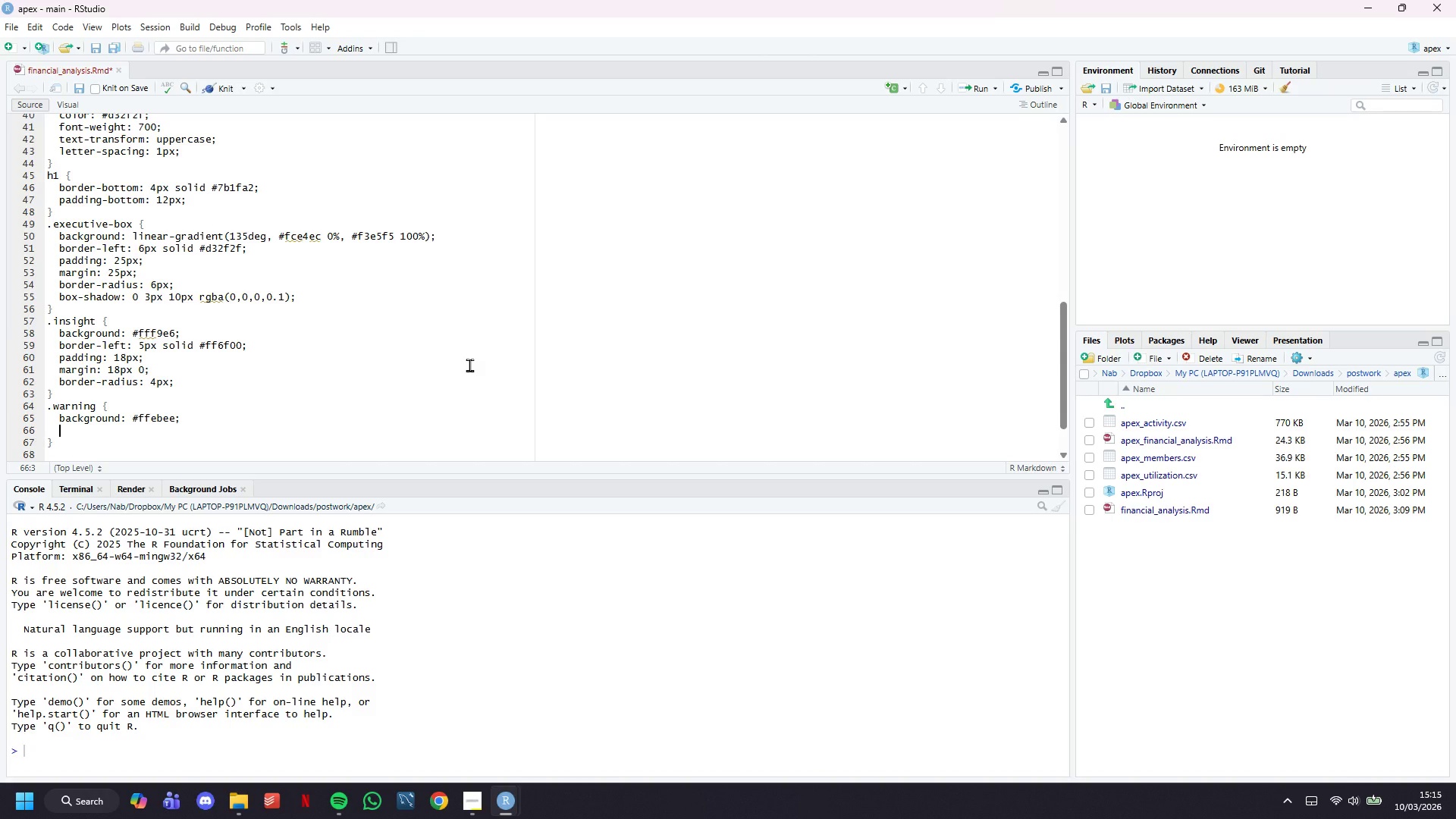 
 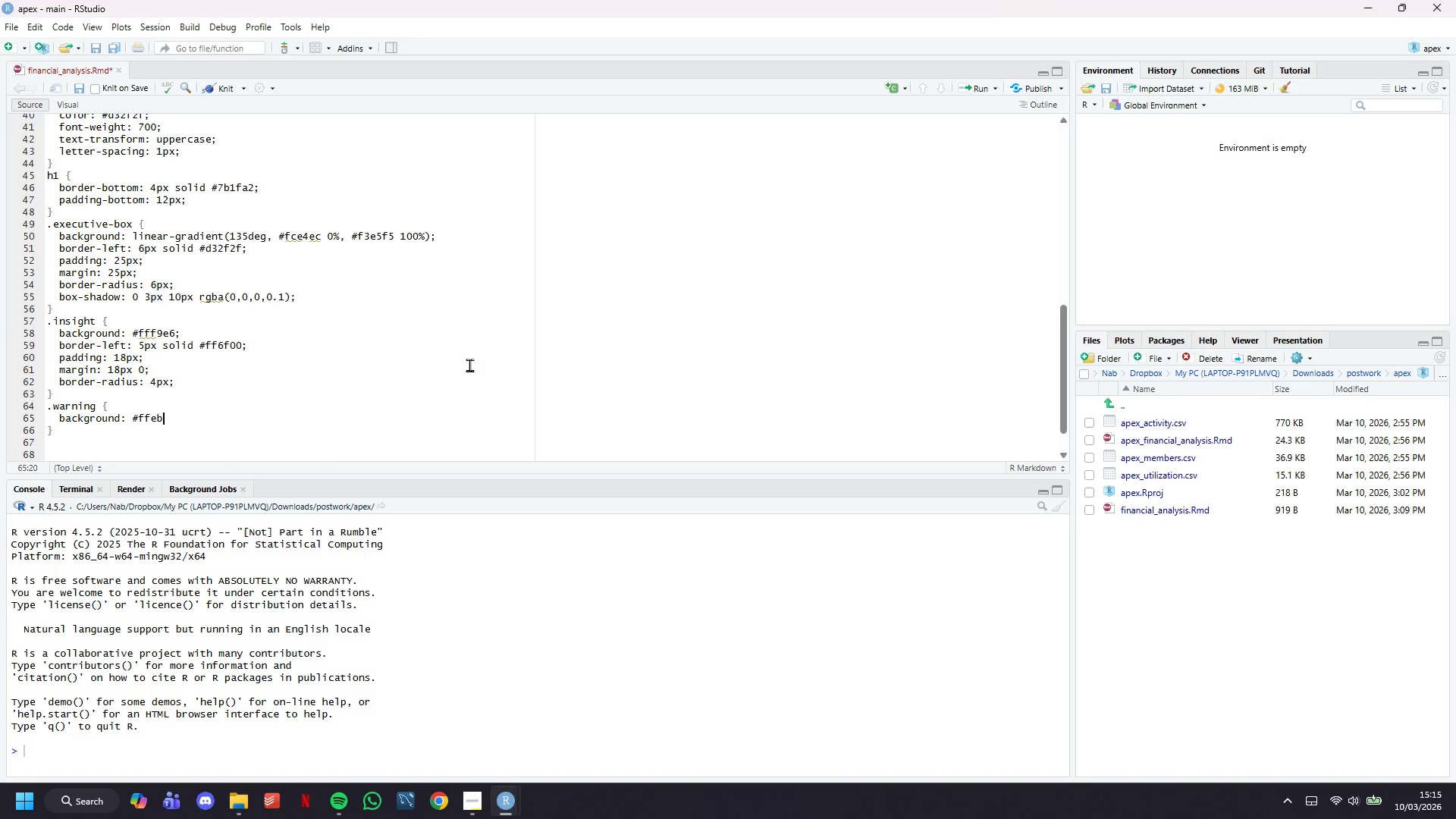 
key(Enter)
 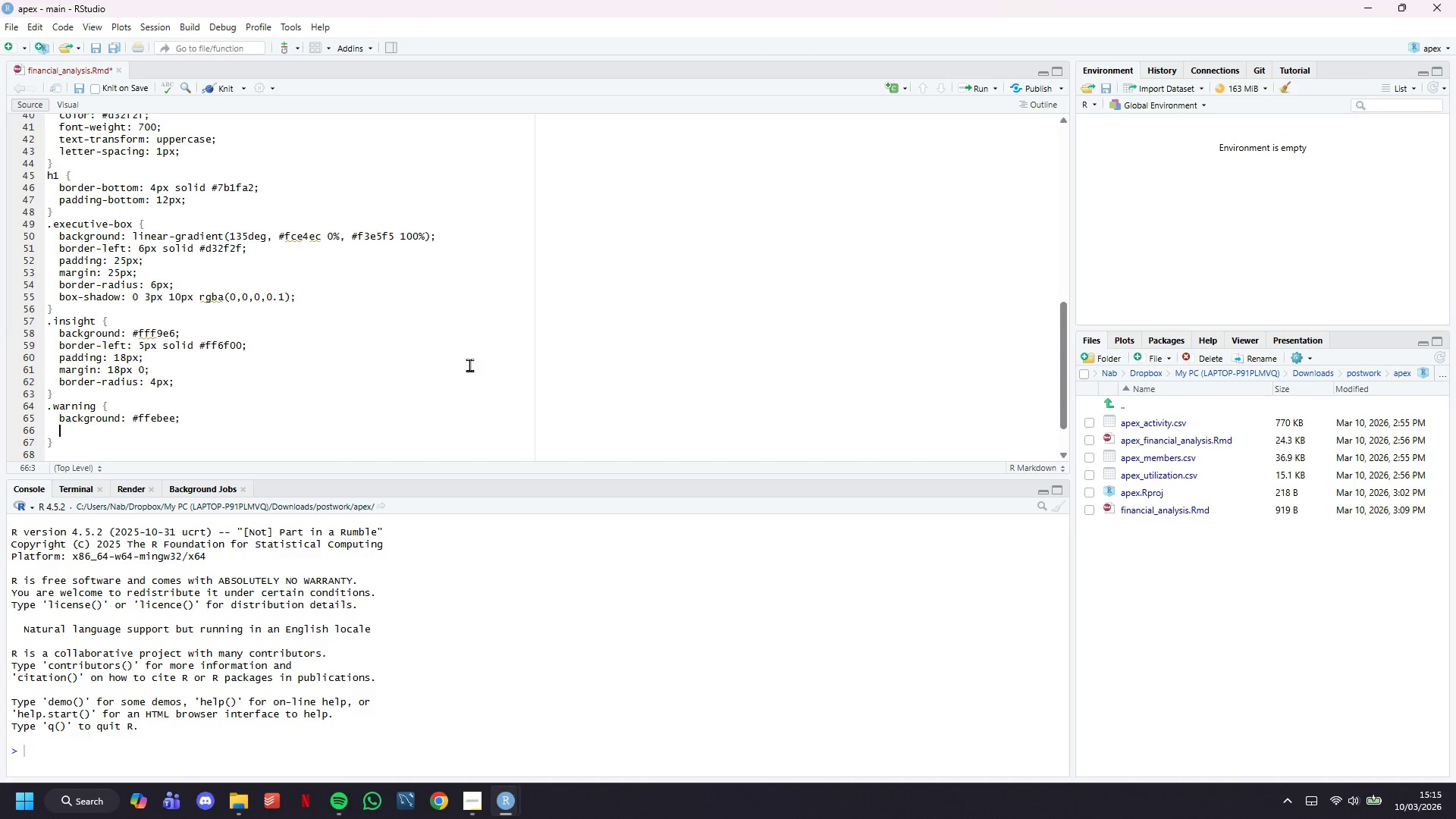 
type(border-left: 5px solid #d32f2f;)
 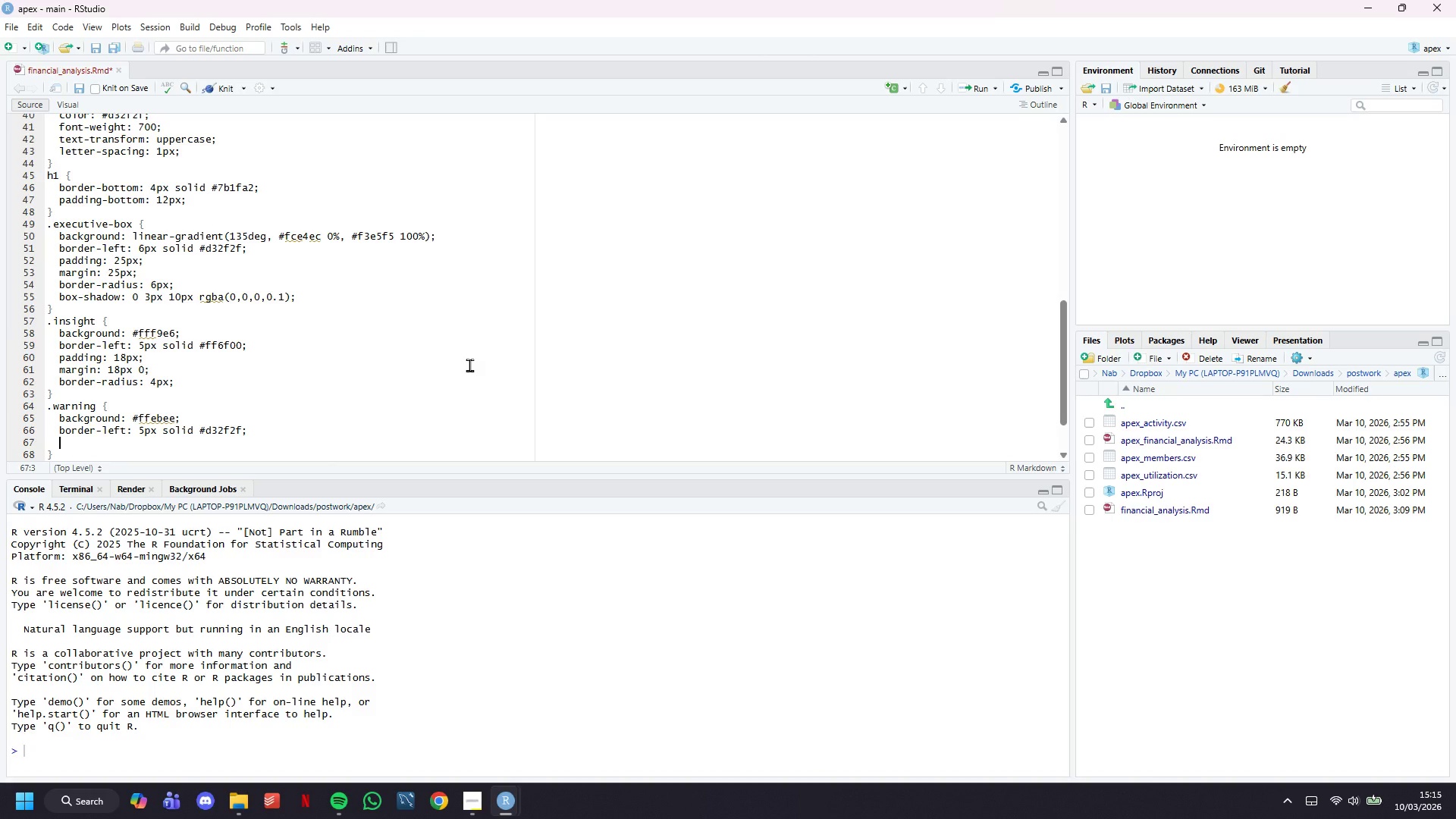 
 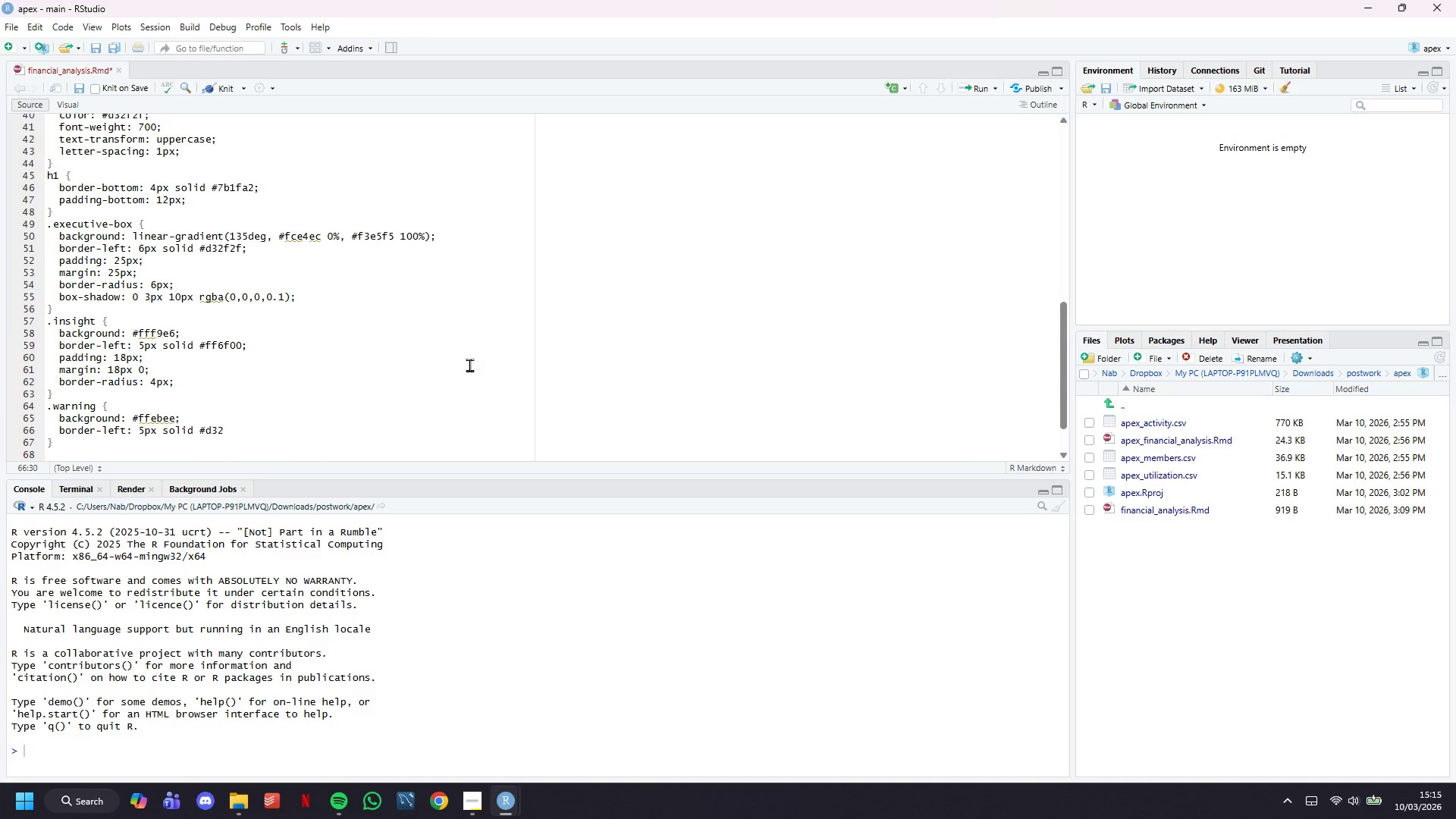 
key(Enter)
 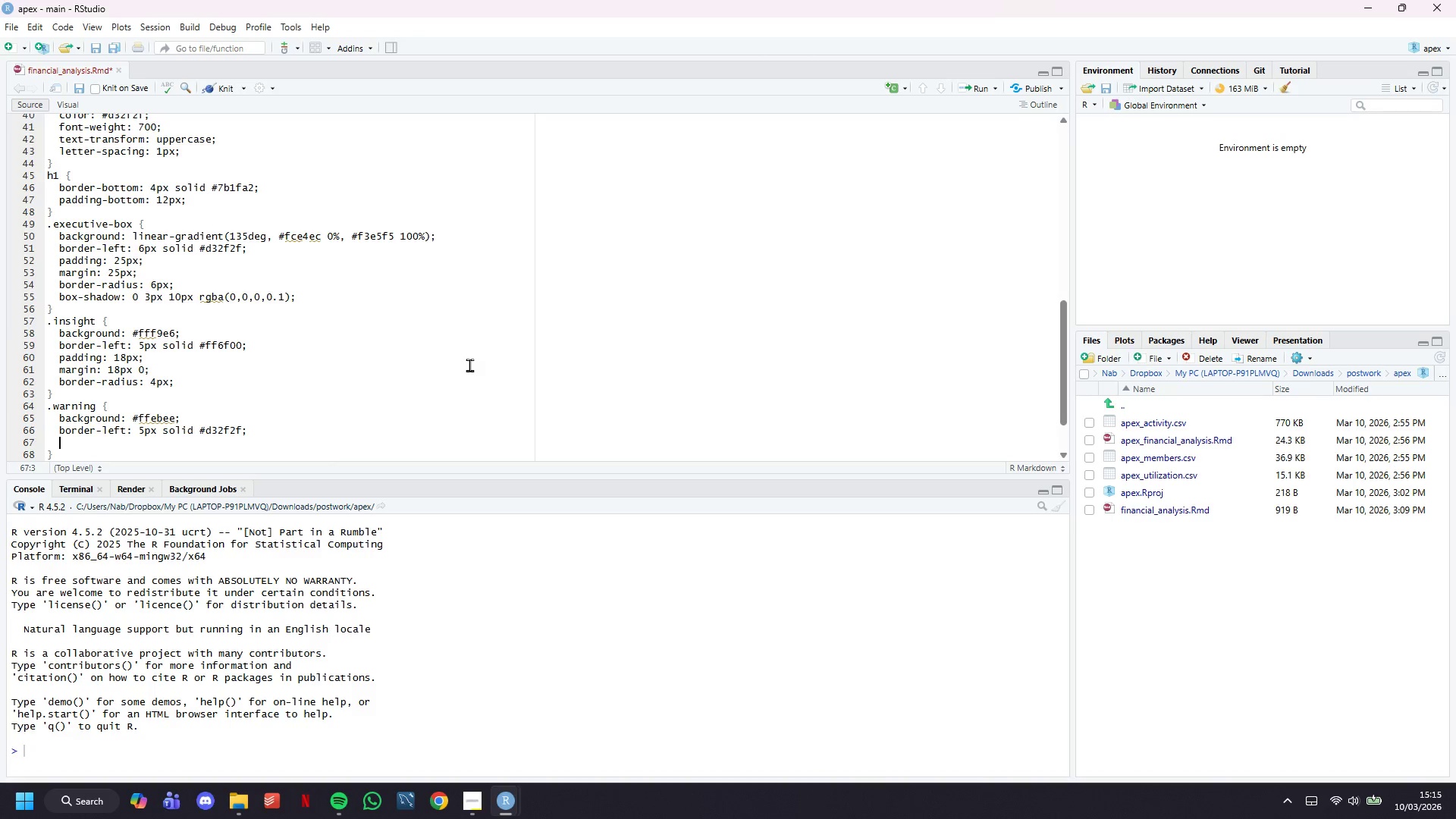 
type(padding: 18px;)
 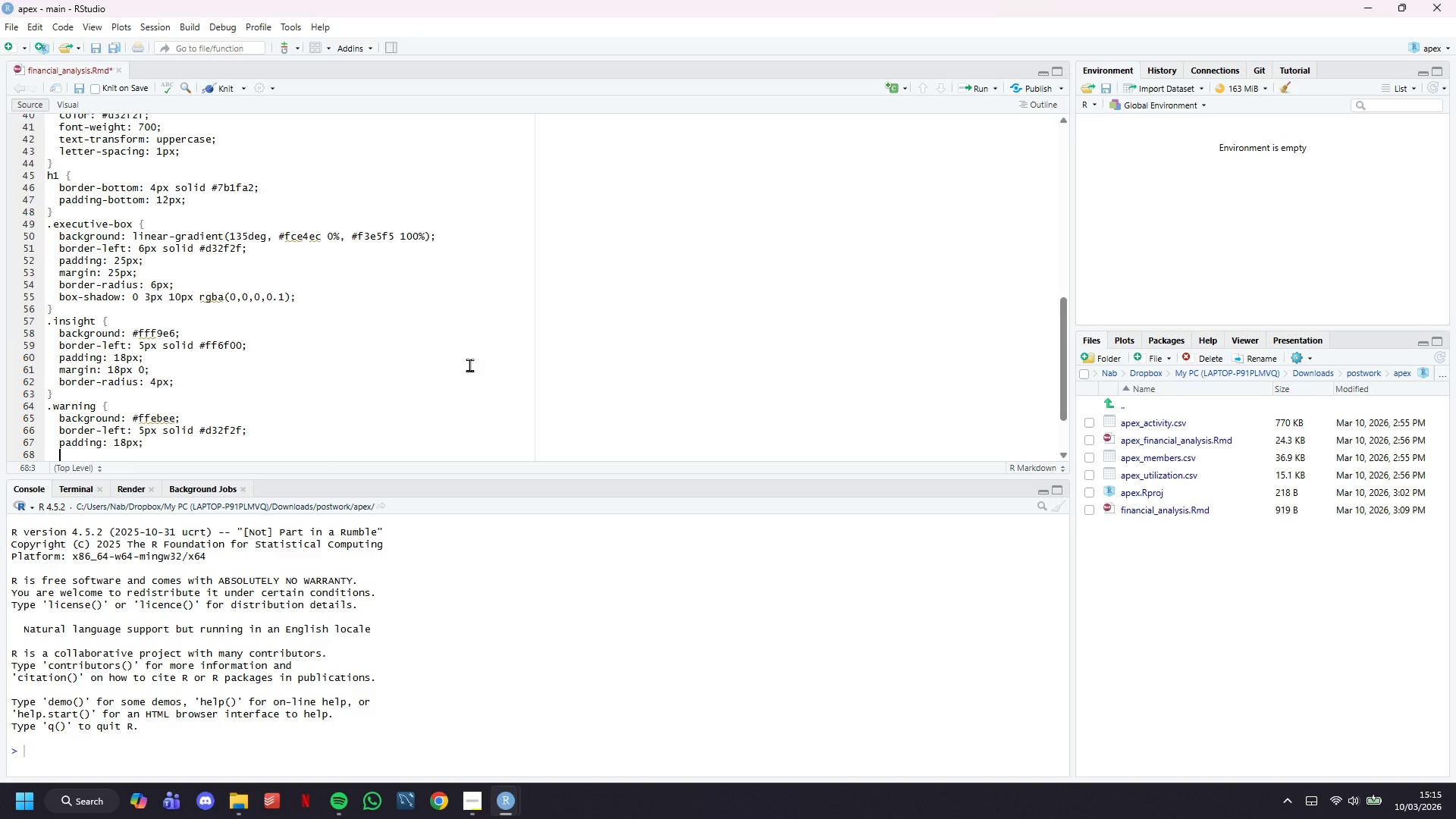 
 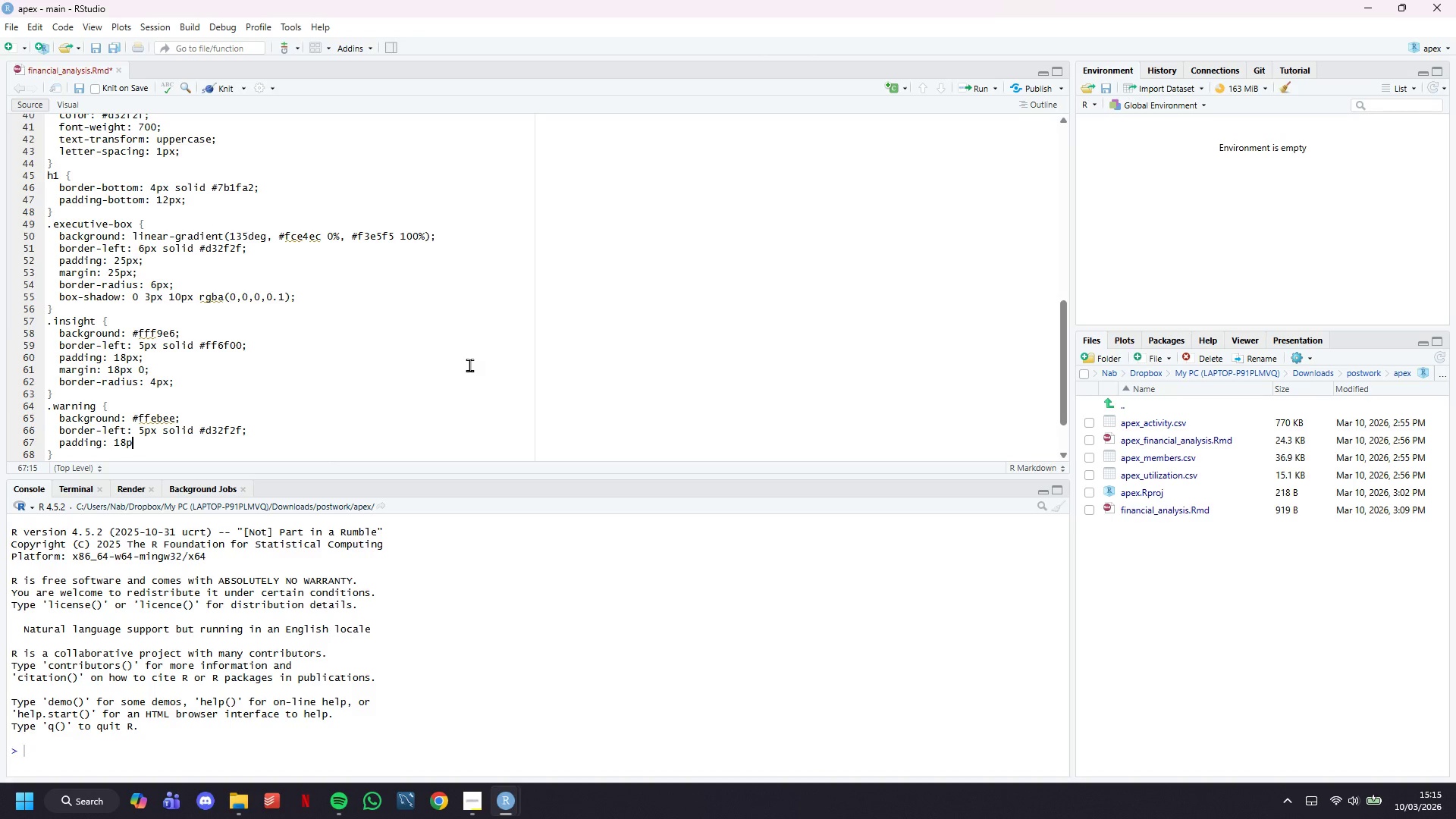 
key(Enter)
 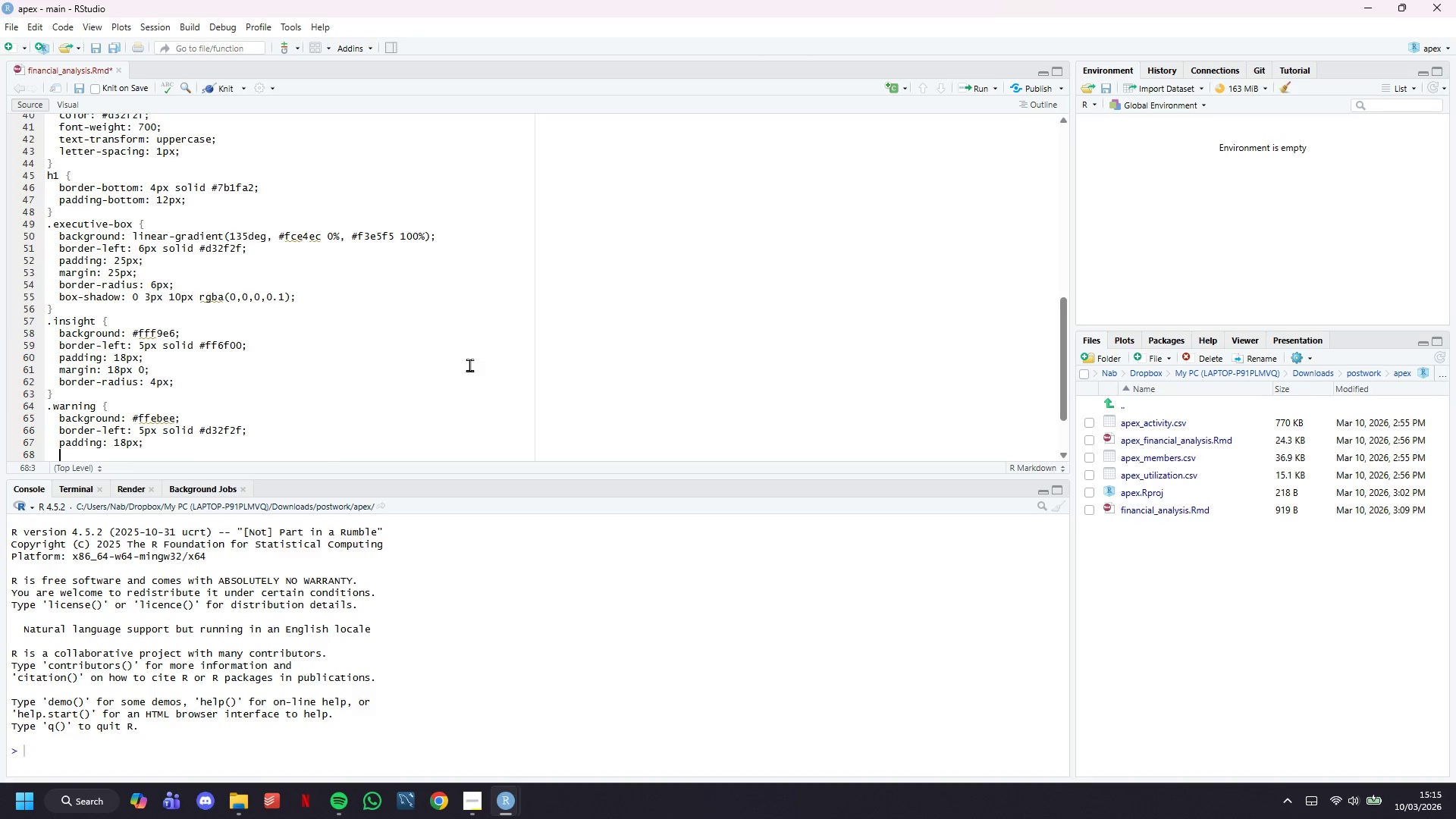 
type(margin: 18px 0;)
 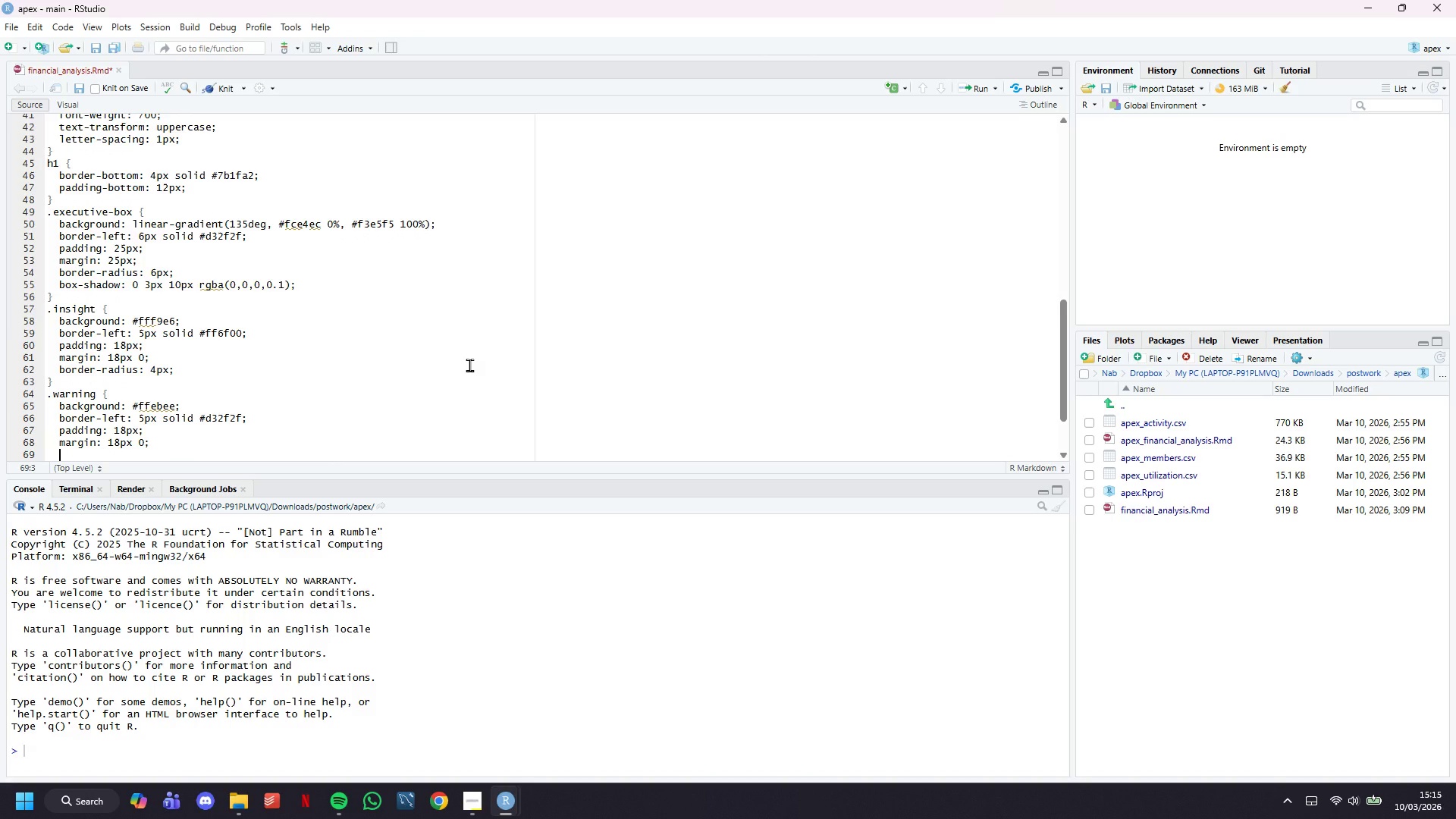 
 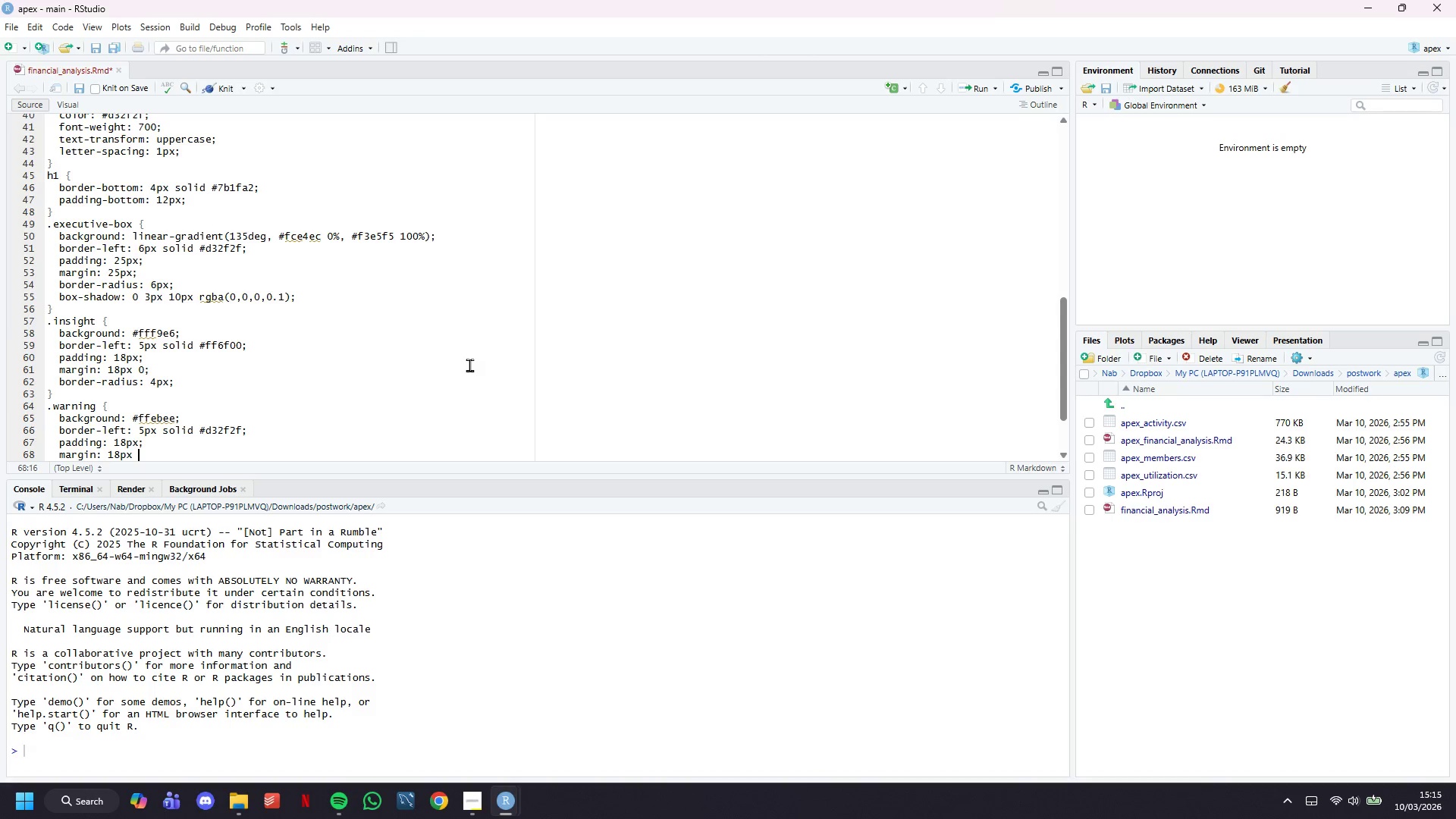 
key(Enter)
 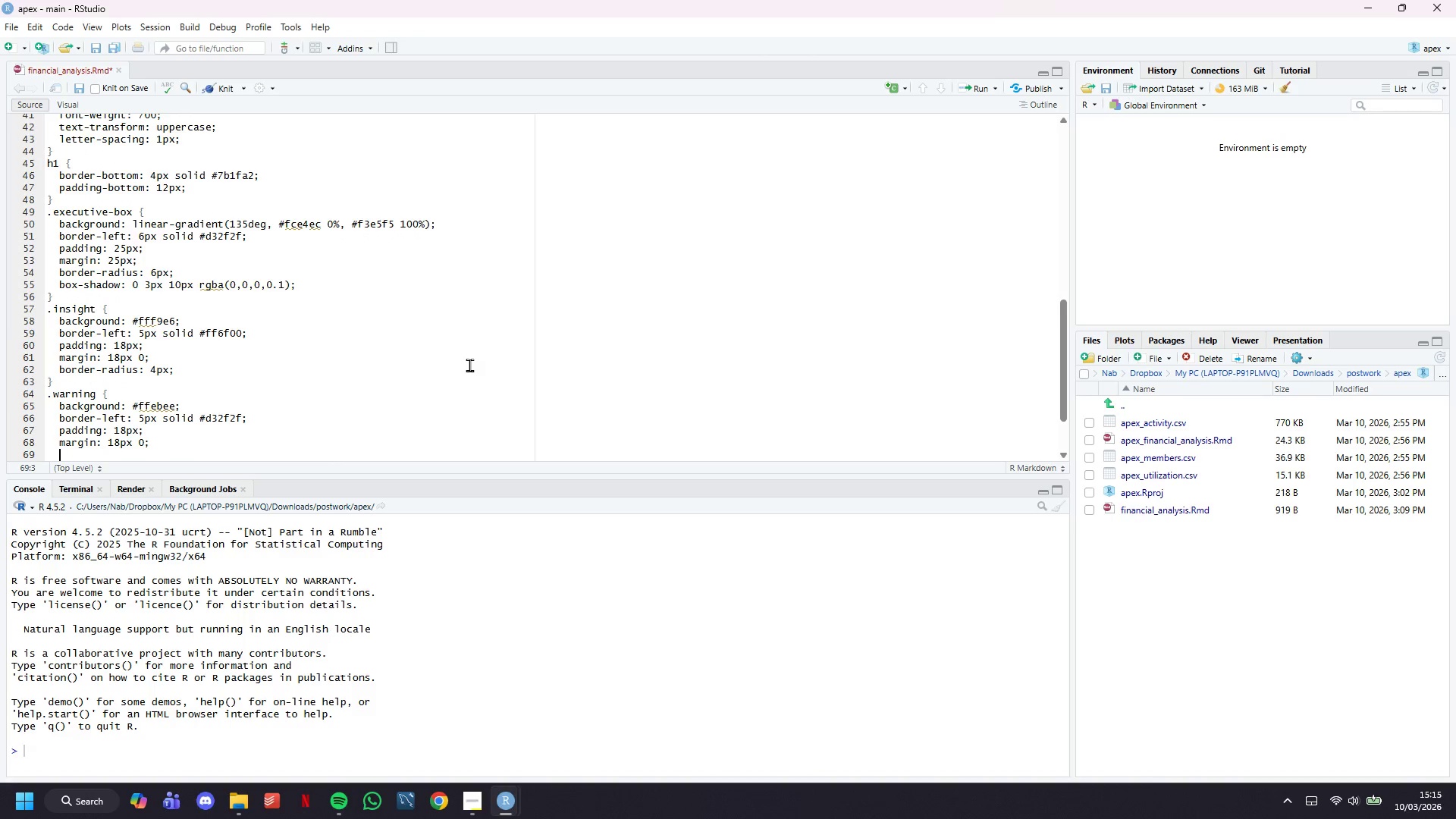 
type(boorder)
key(Backspace)
key(Backspace)
key(Backspace)
key(Backspace)
key(Backspace)
type(rder-radius: 4px;)
 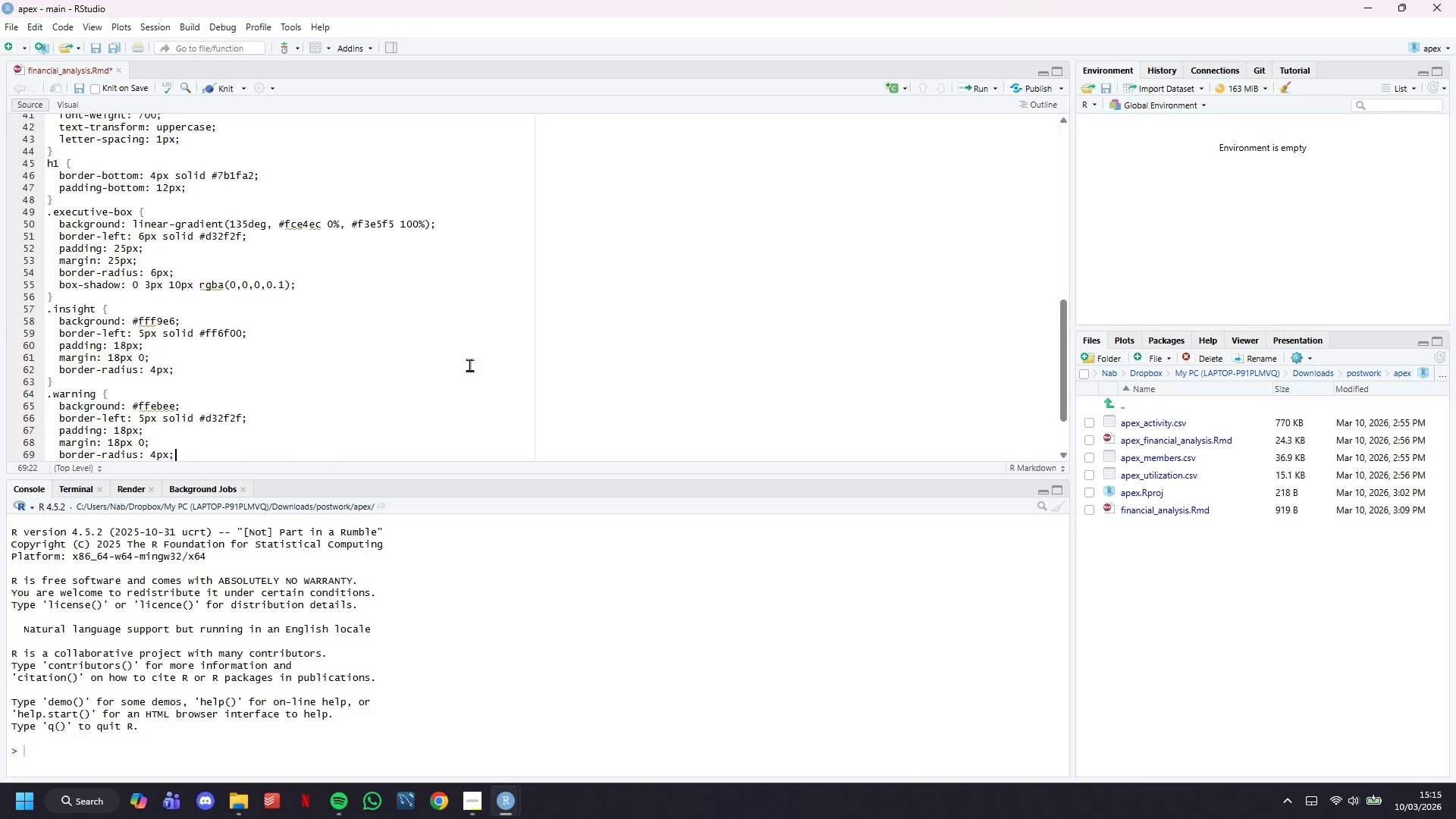 
scroll: coordinate [469, 365], scroll_direction: down, amount: 7.0
 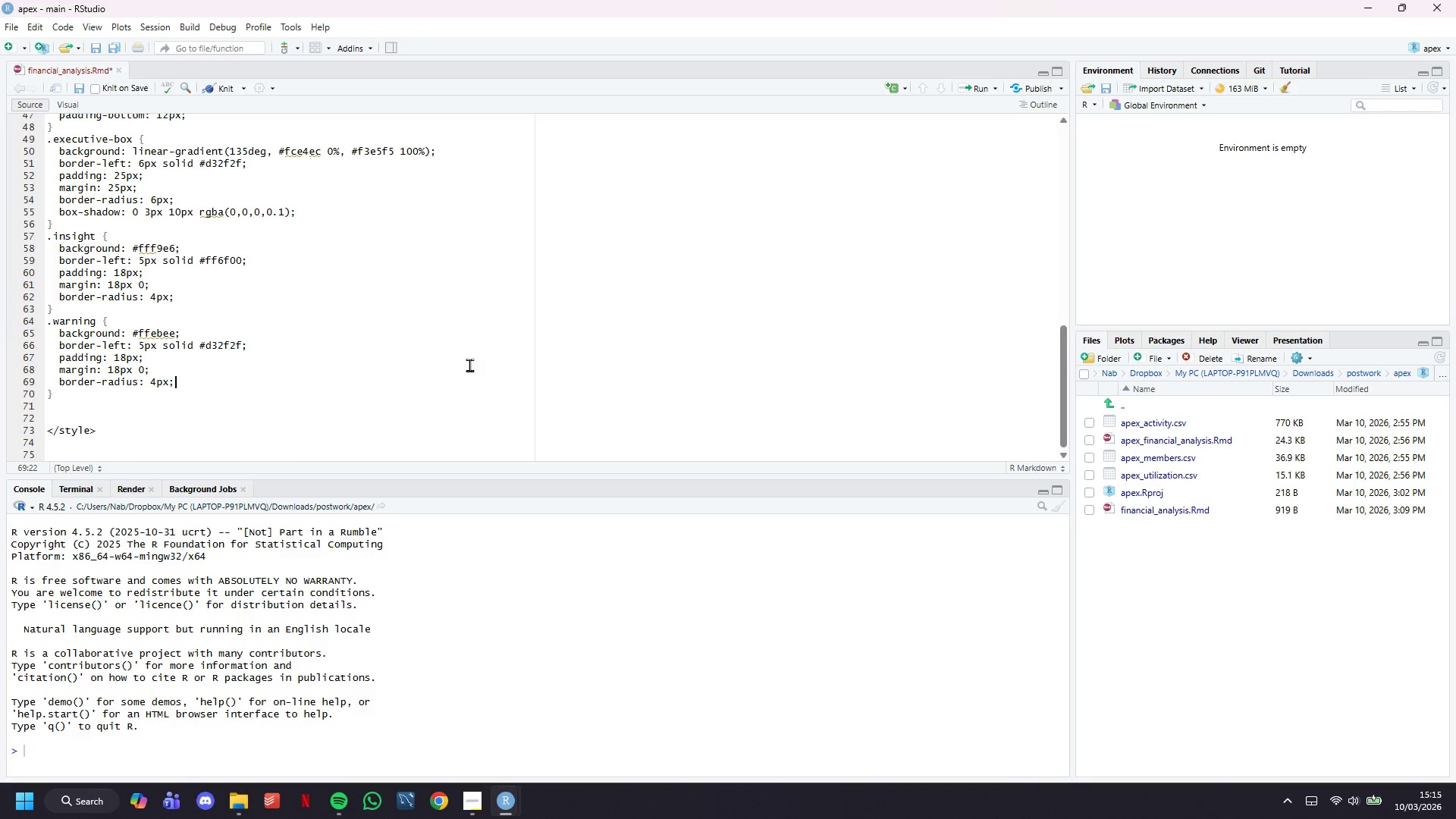 
key(ArrowUp)
 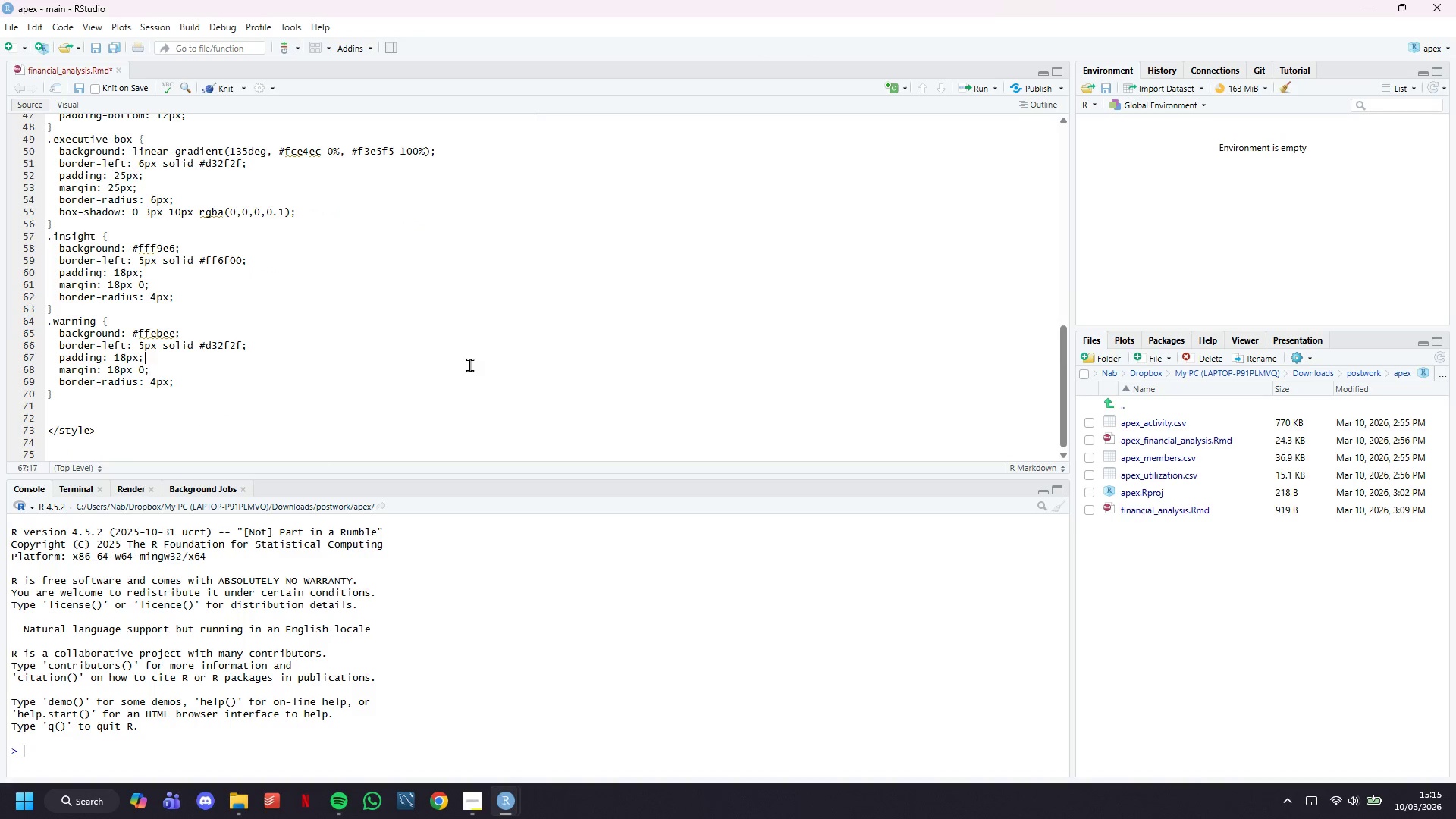 
key(ArrowUp)
 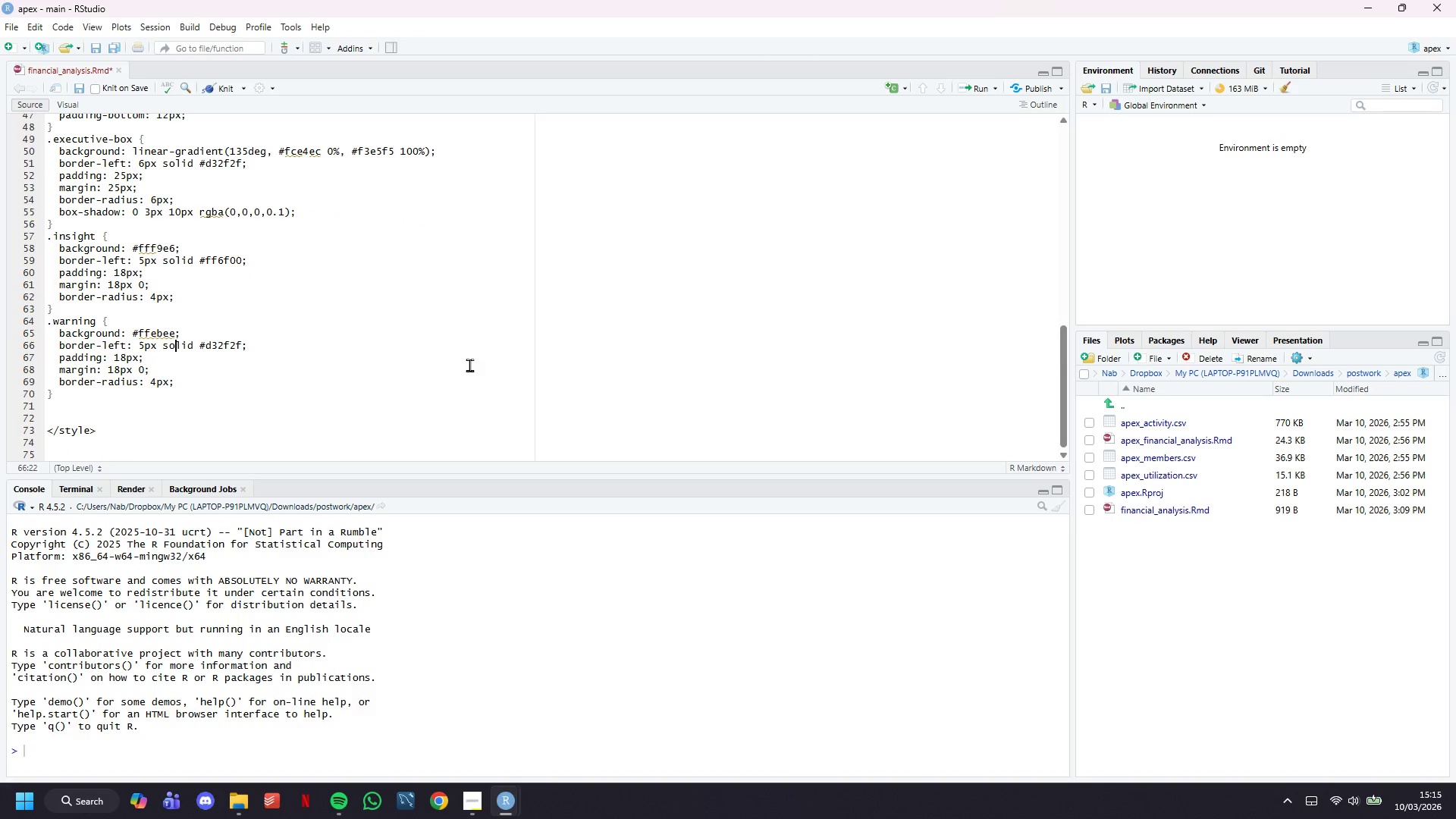 
key(ArrowUp)
 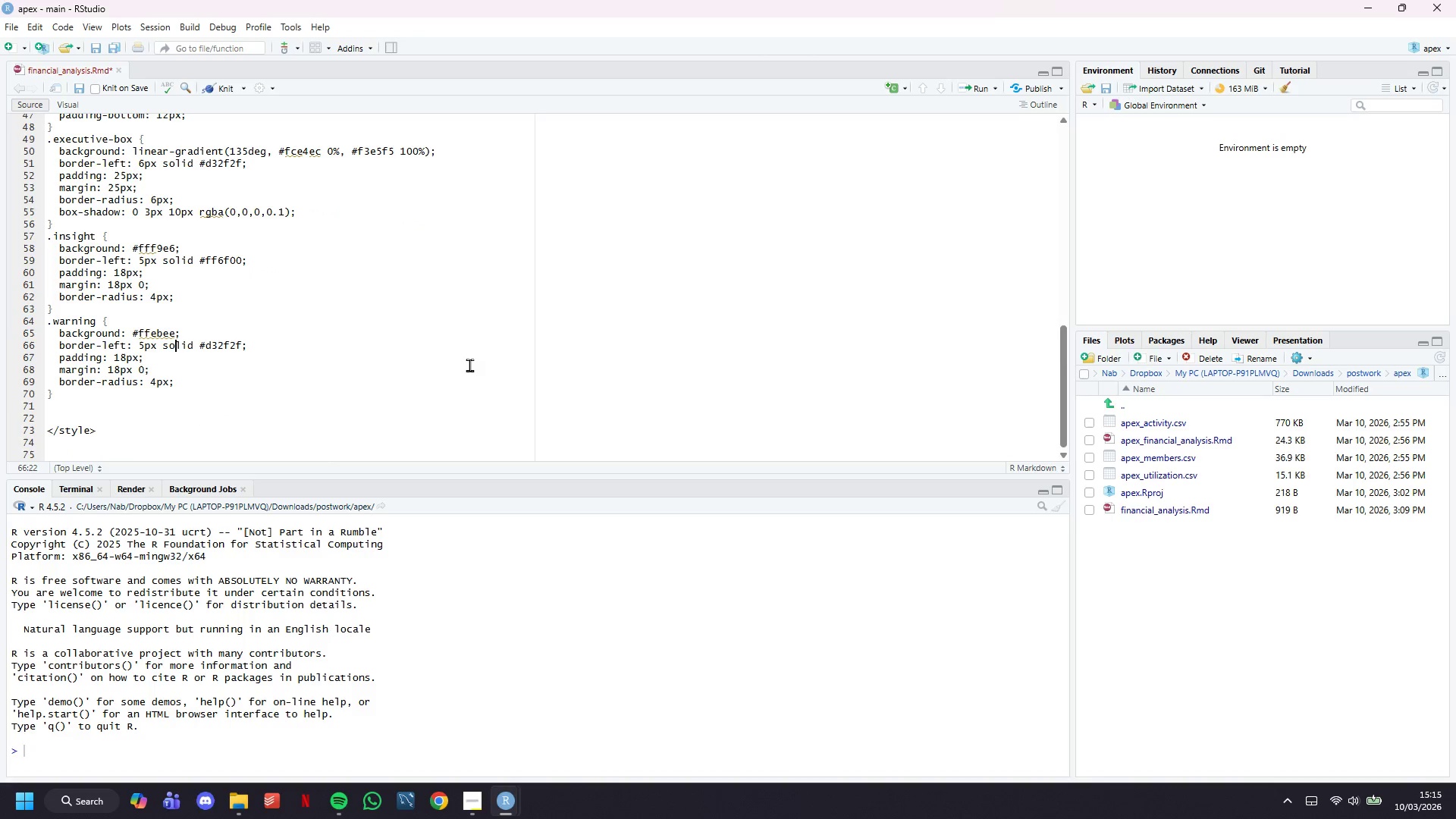 
key(ArrowUp)
 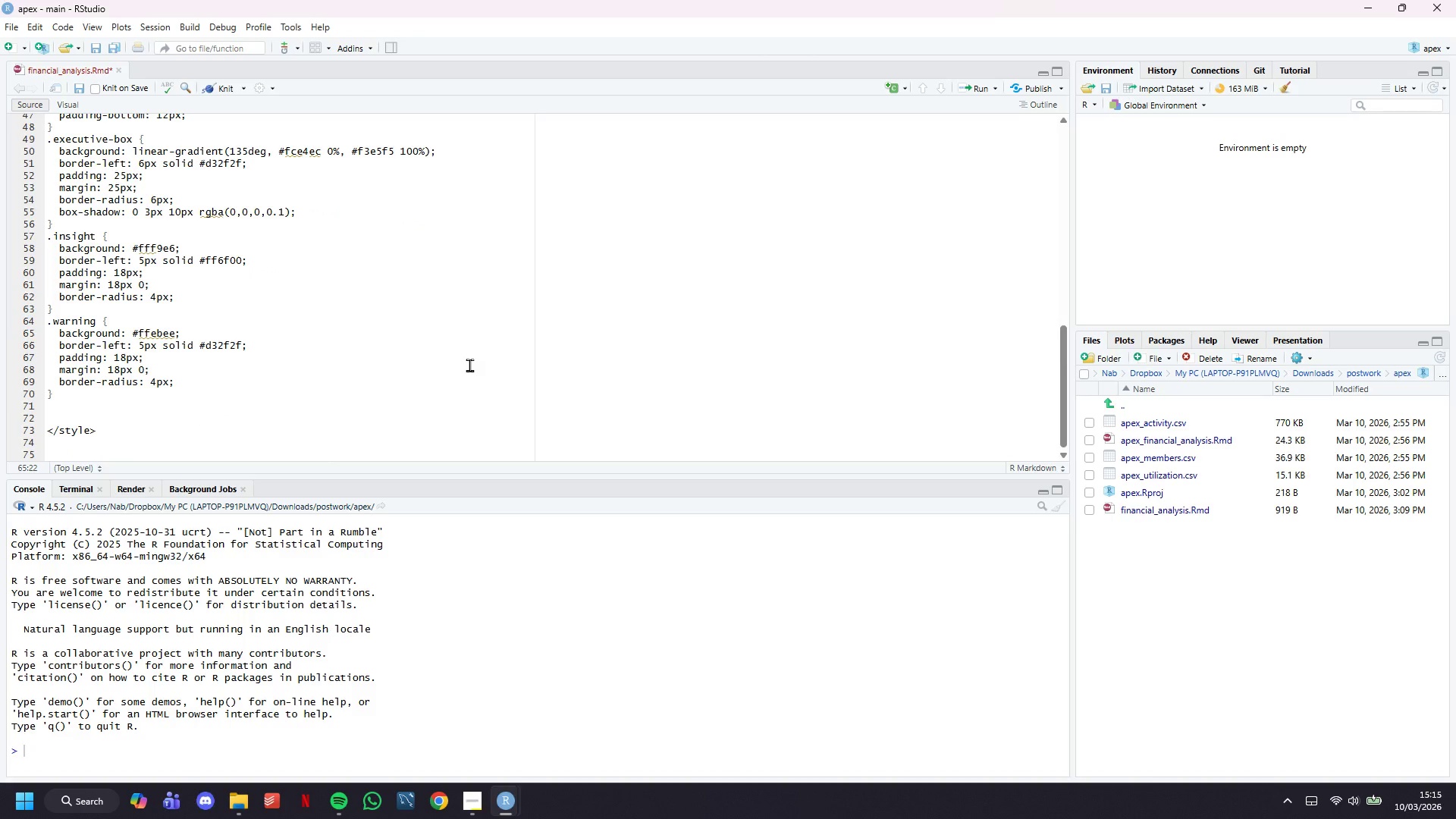 
key(ArrowRight)
 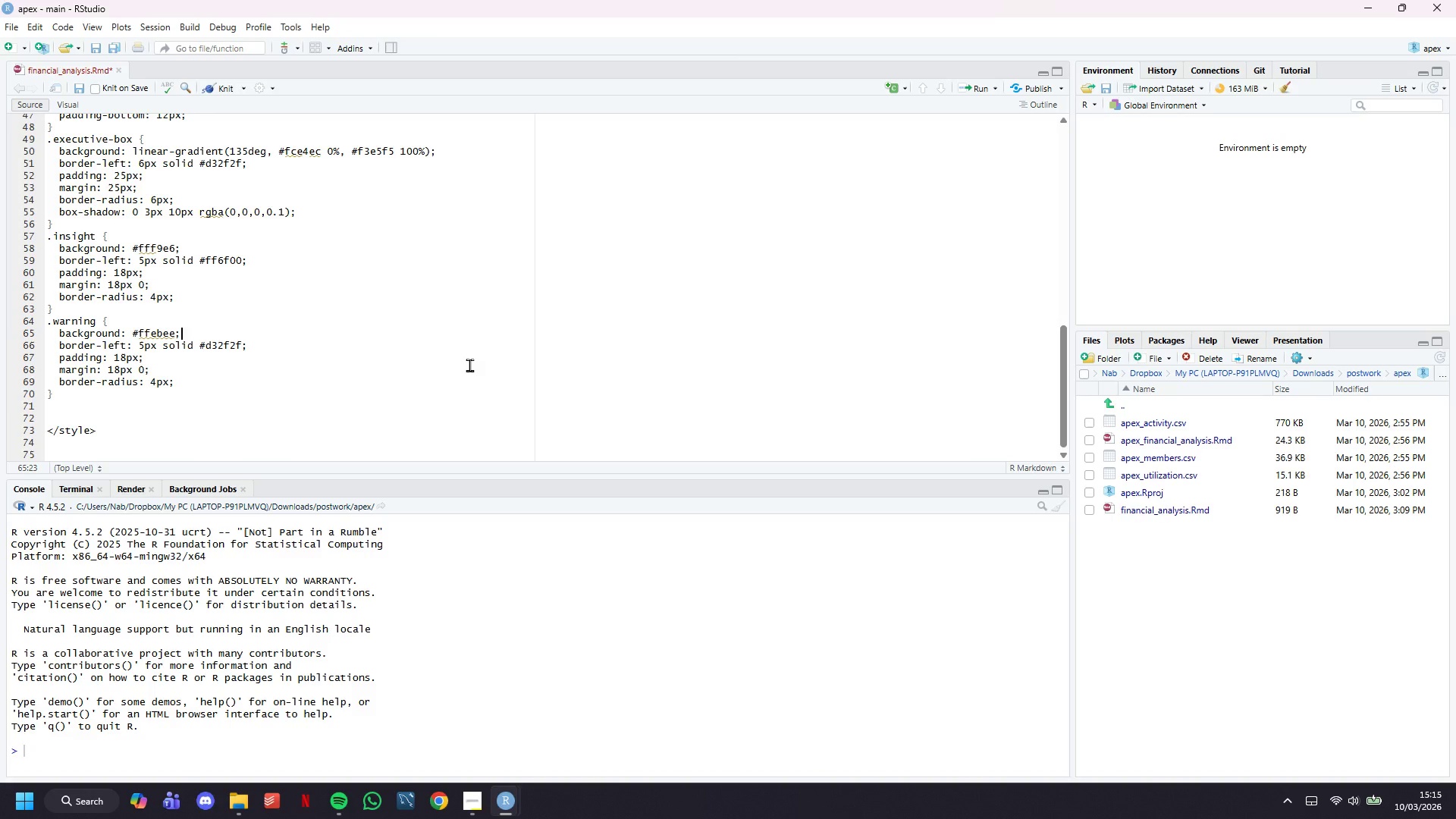 
key(ArrowDown)
 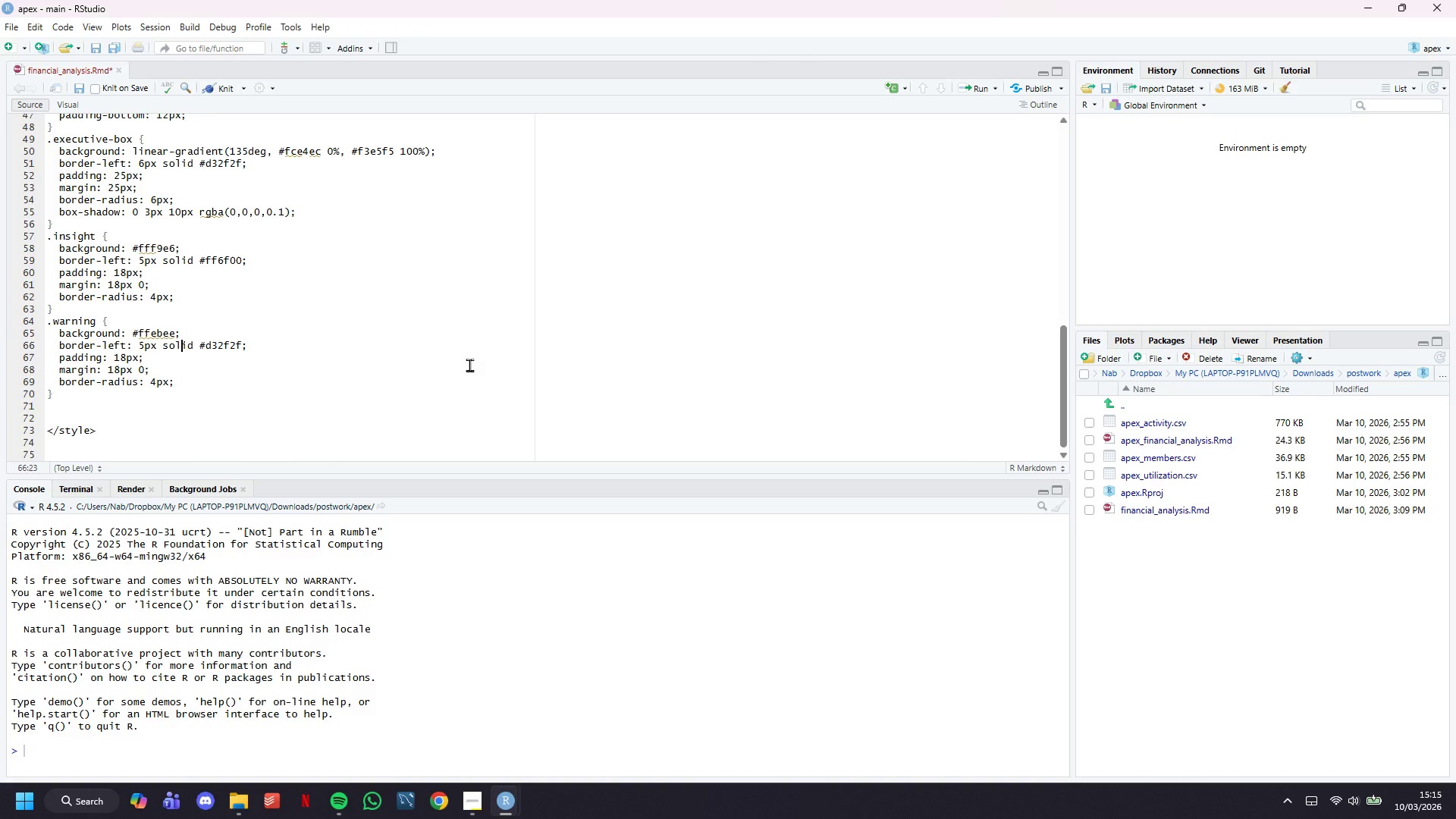 
key(ArrowDown)
 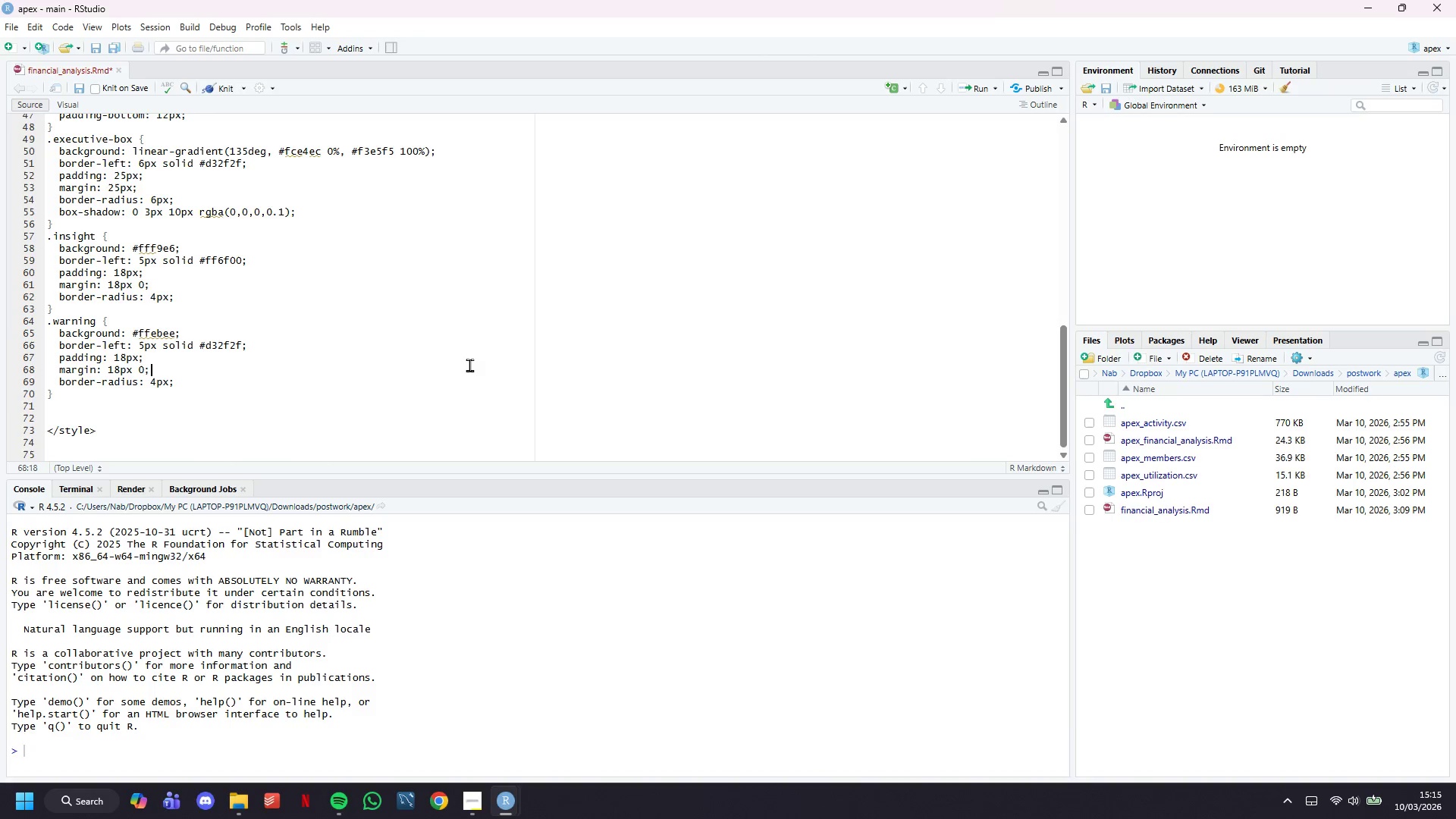 
key(ArrowDown)
 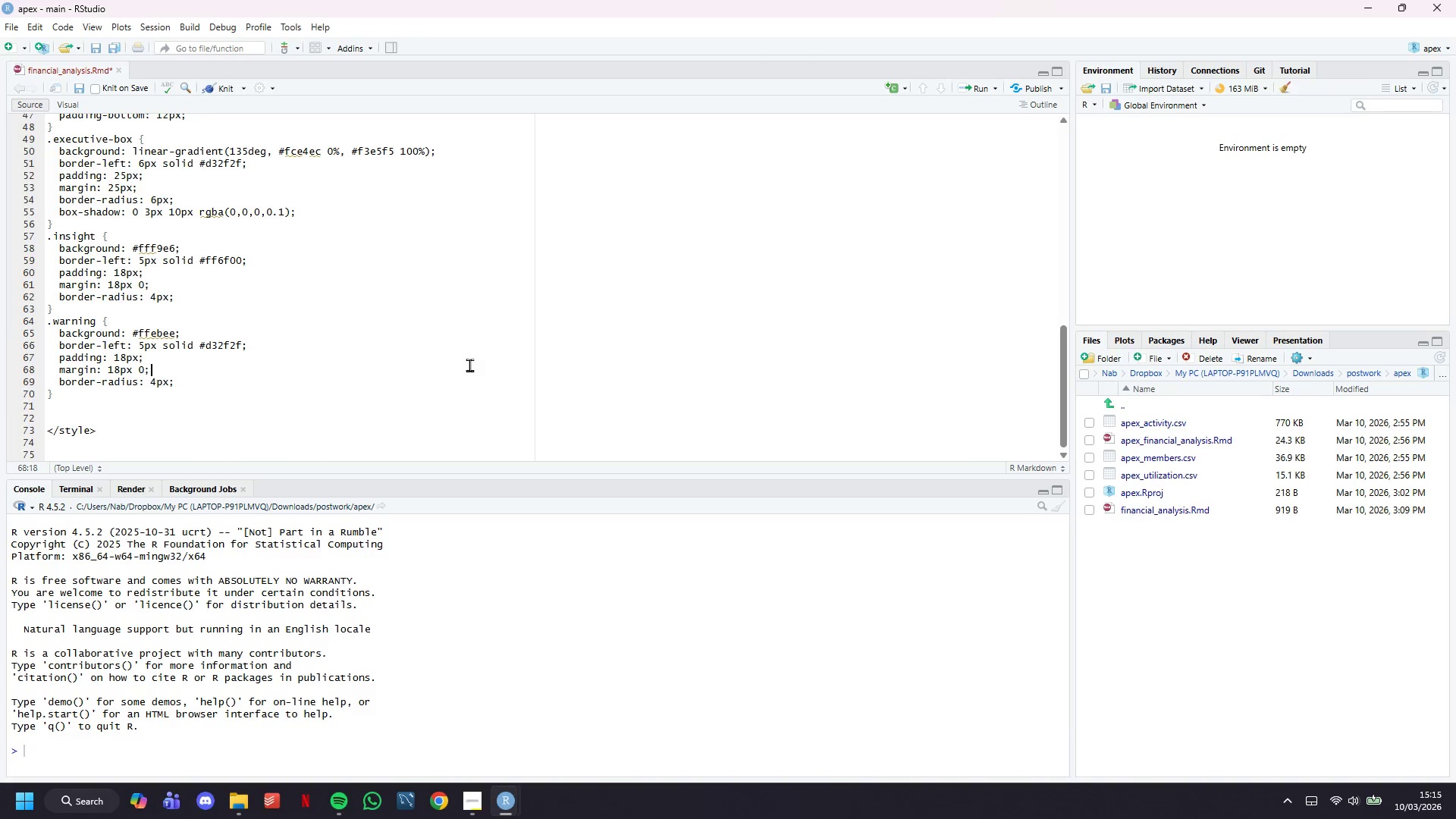 
key(ArrowDown)
 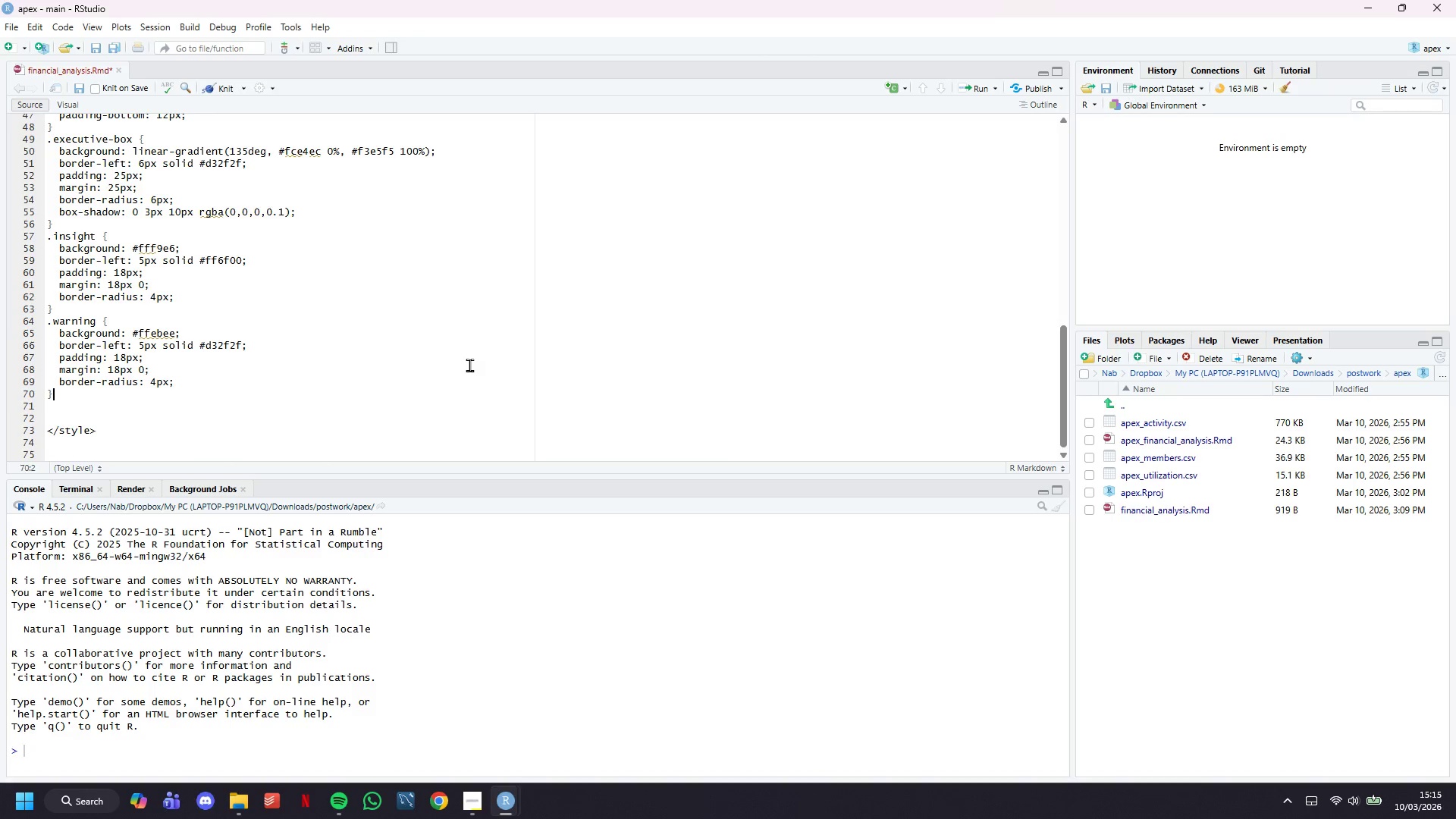 
key(ArrowDown)
 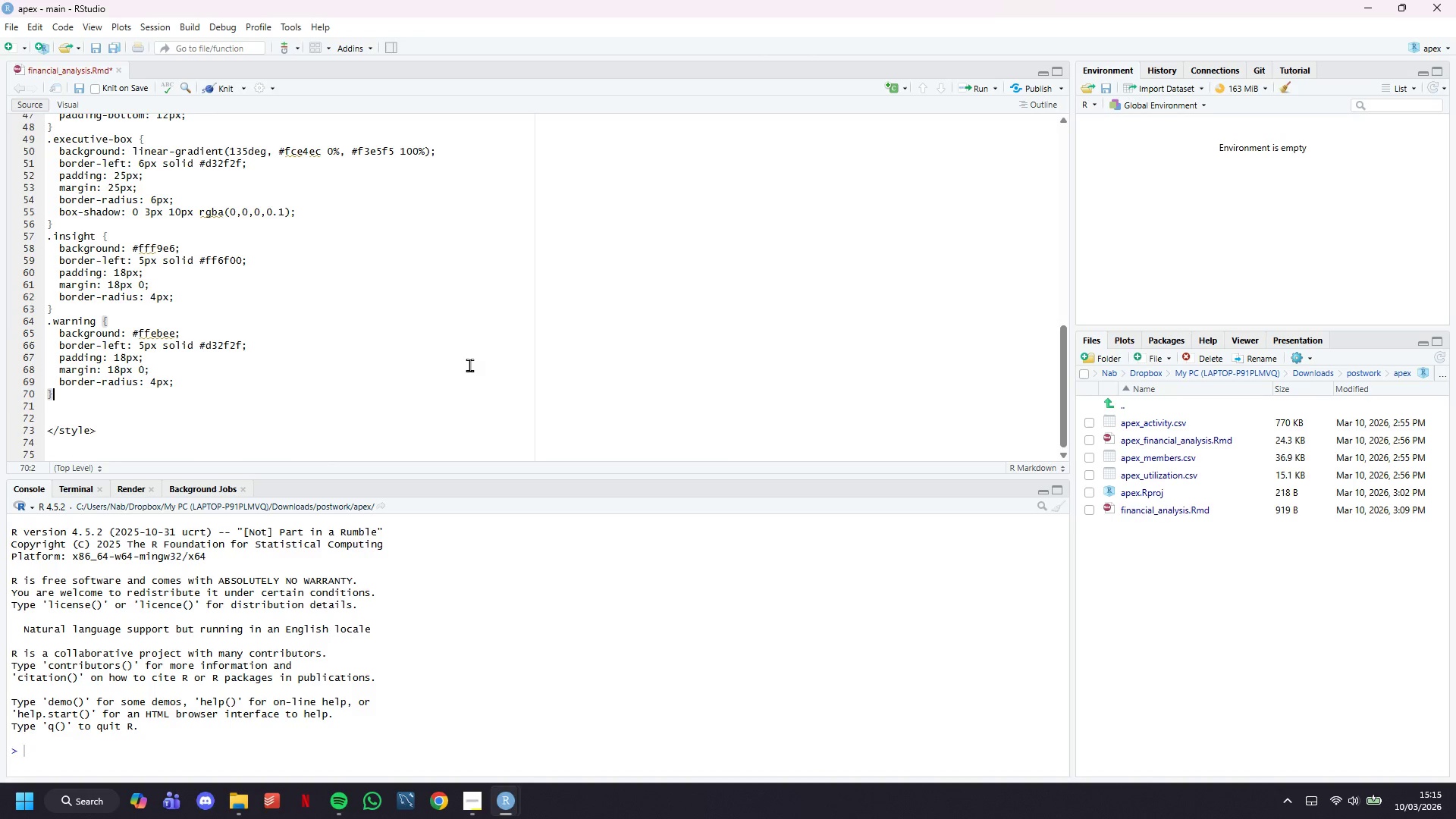 
key(Enter)
 